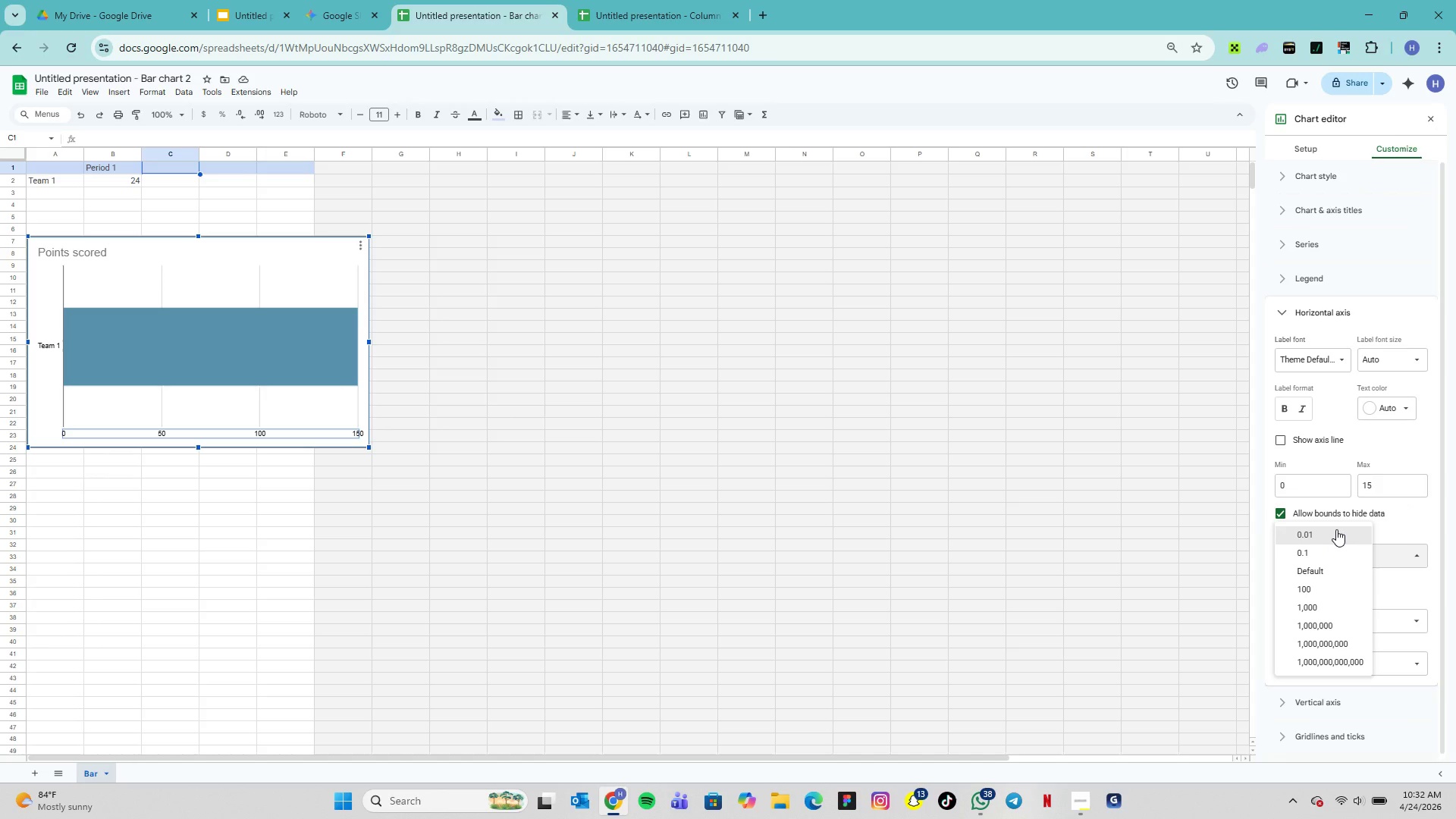 
left_click([1336, 529])
 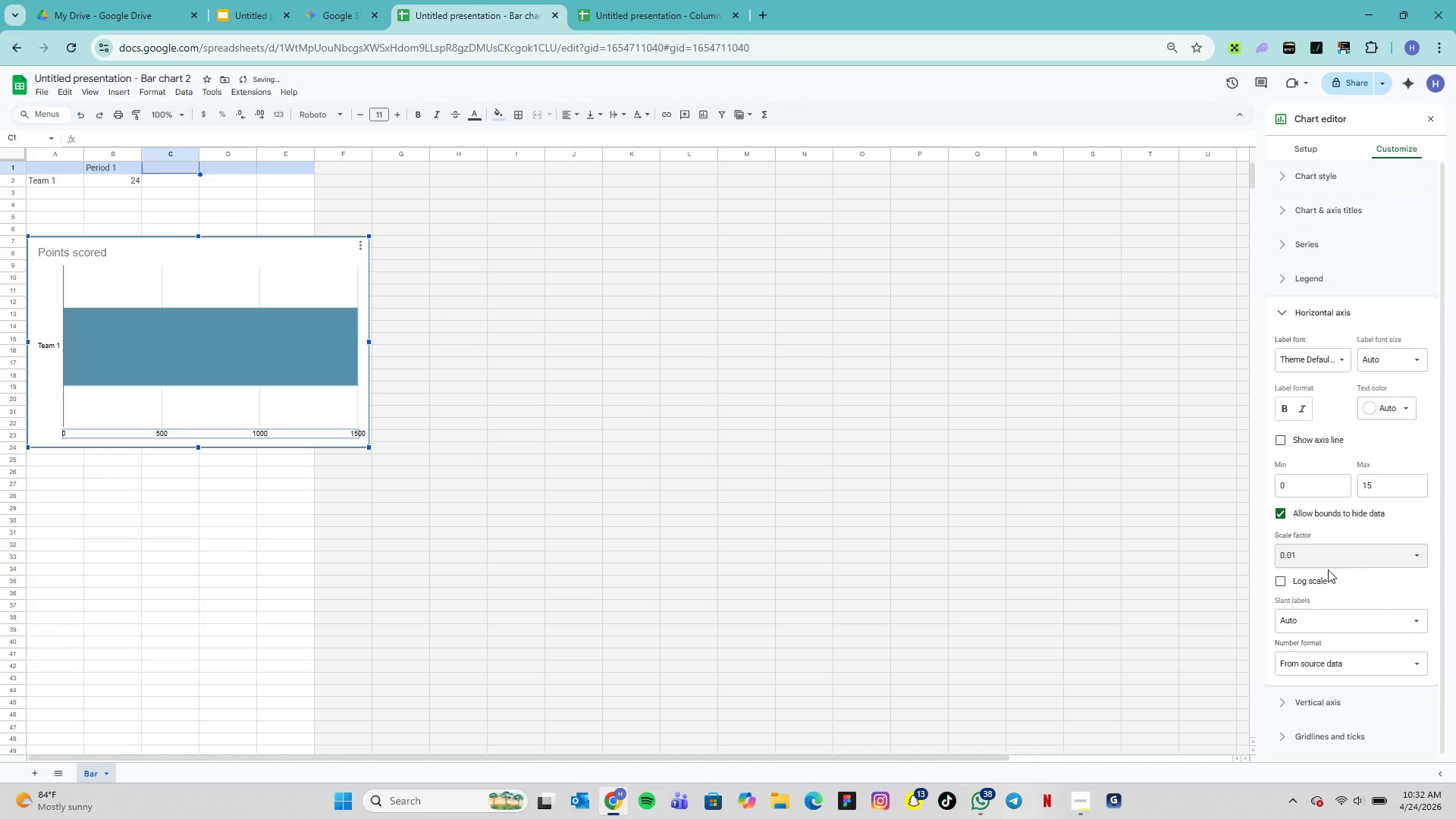 
left_click([1364, 558])
 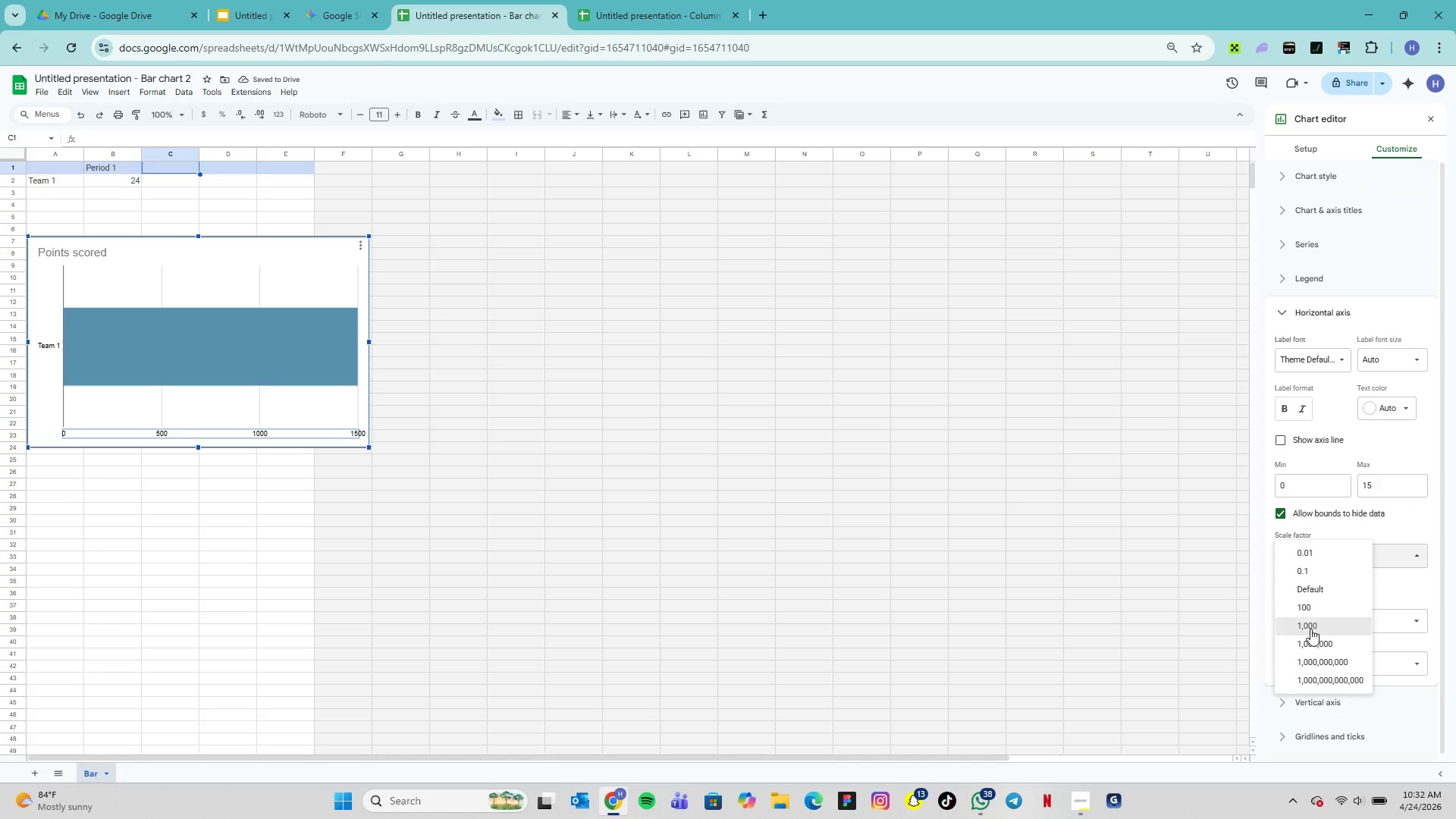 
left_click([1310, 629])
 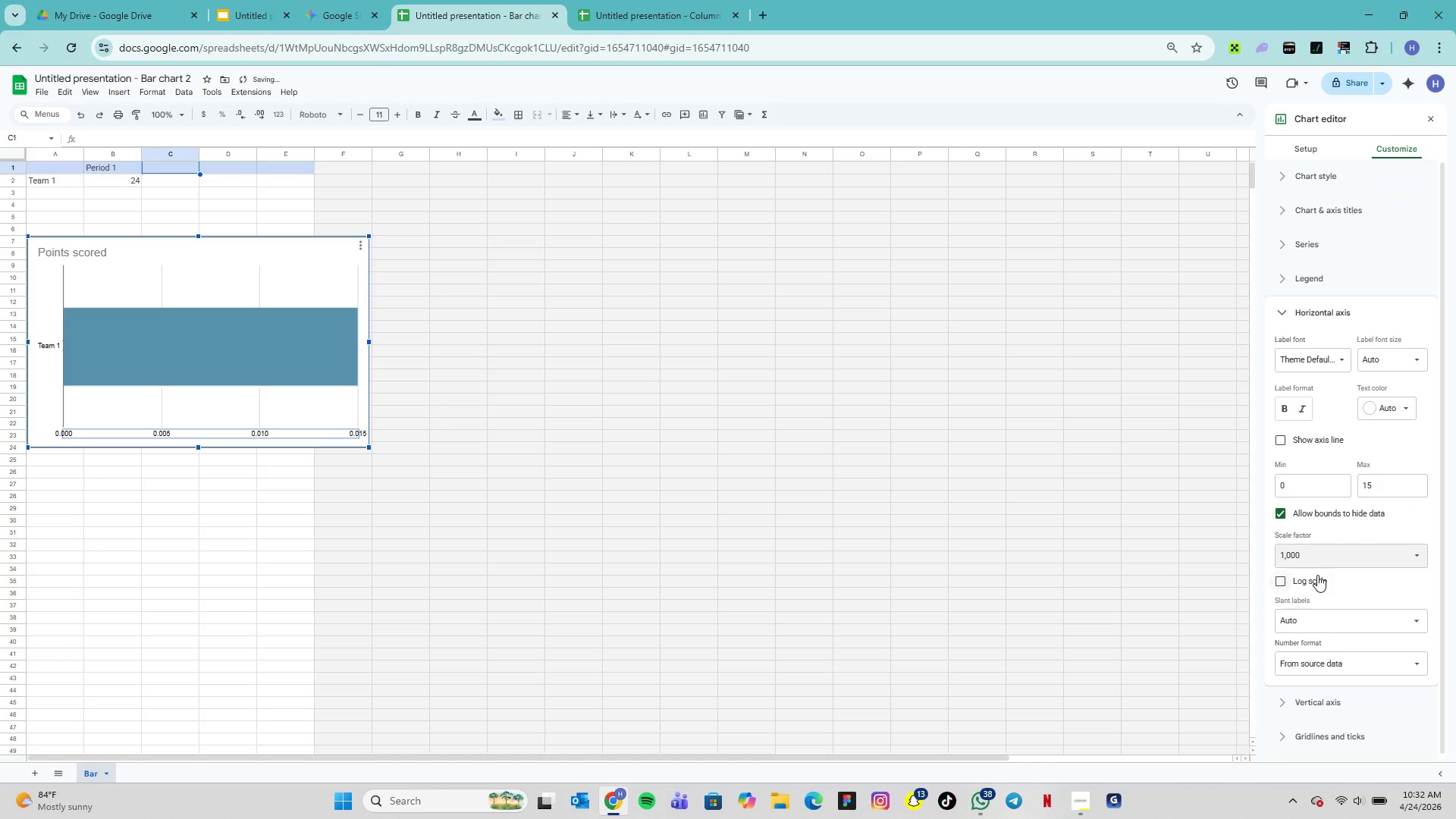 
left_click([1316, 563])
 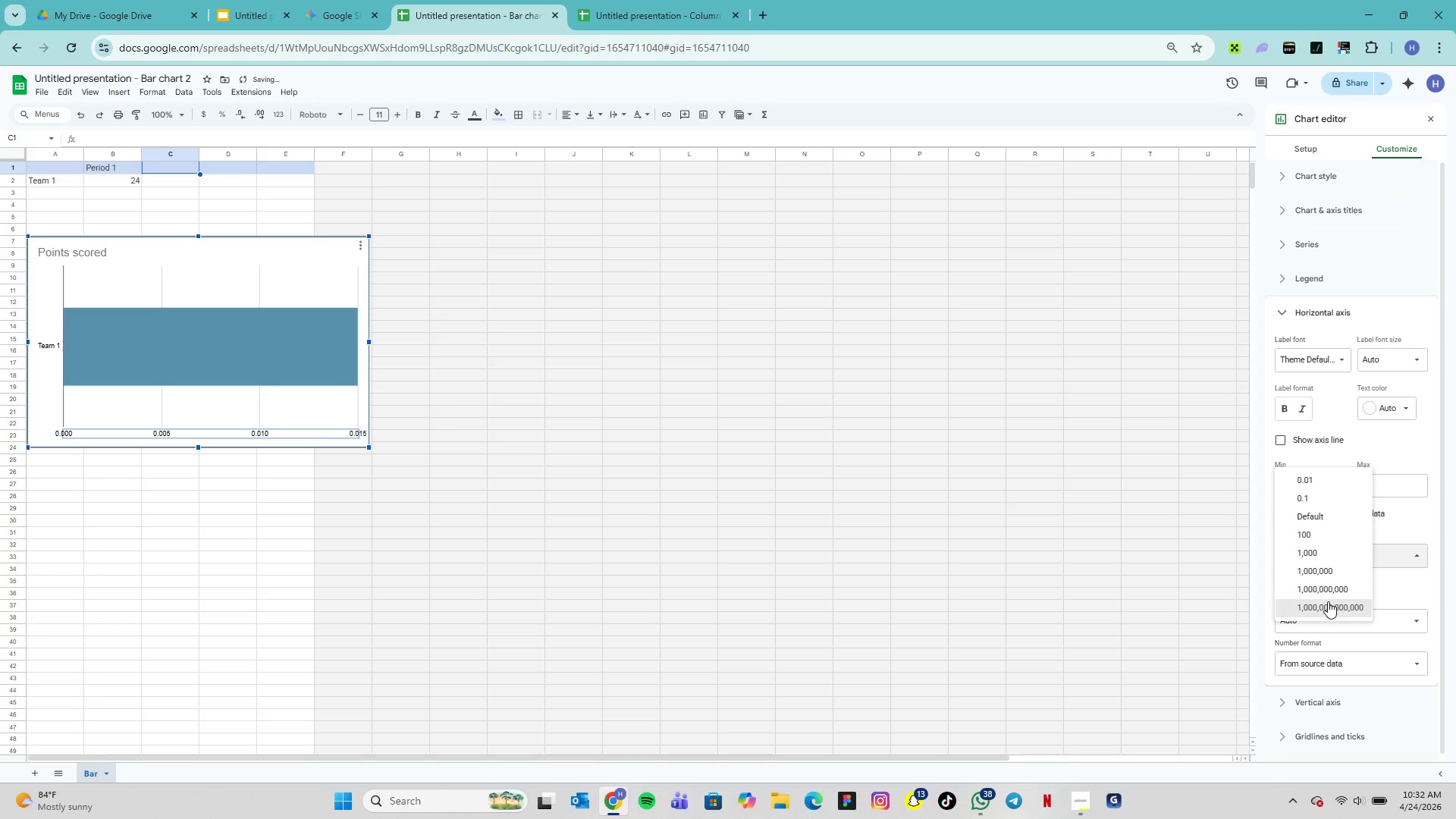 
left_click([1328, 601])
 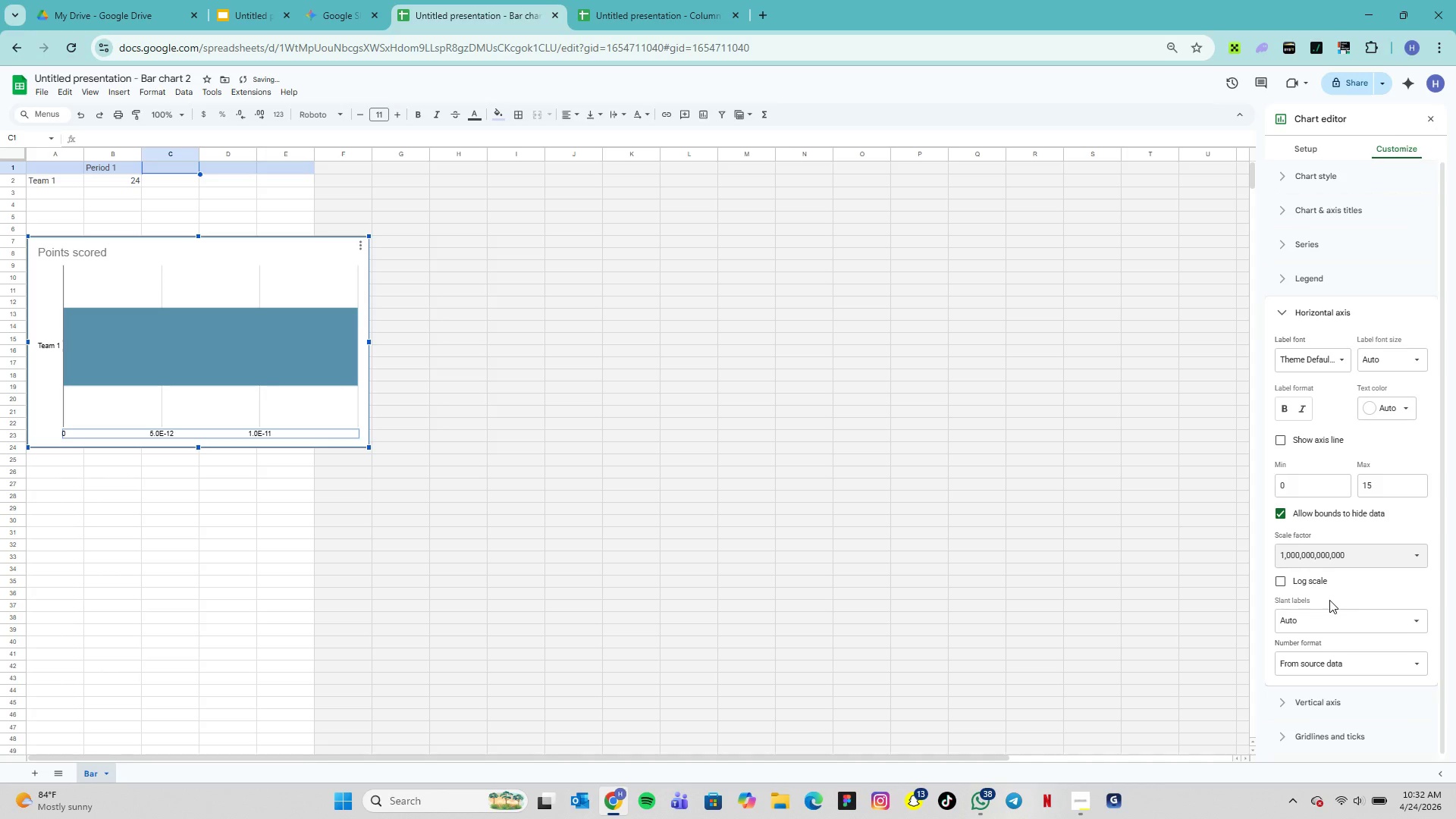 
left_click([1323, 556])
 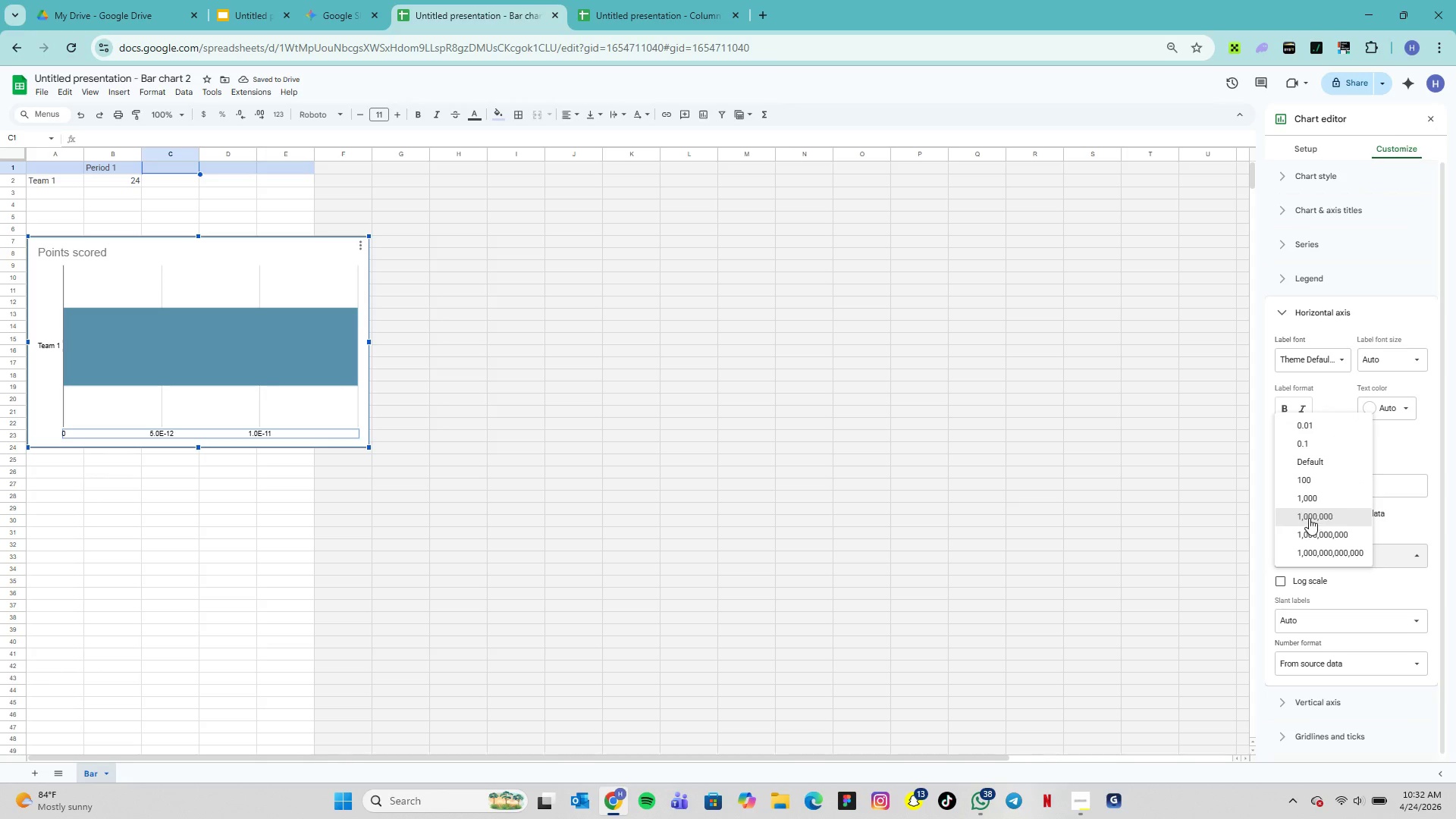 
left_click([1309, 518])
 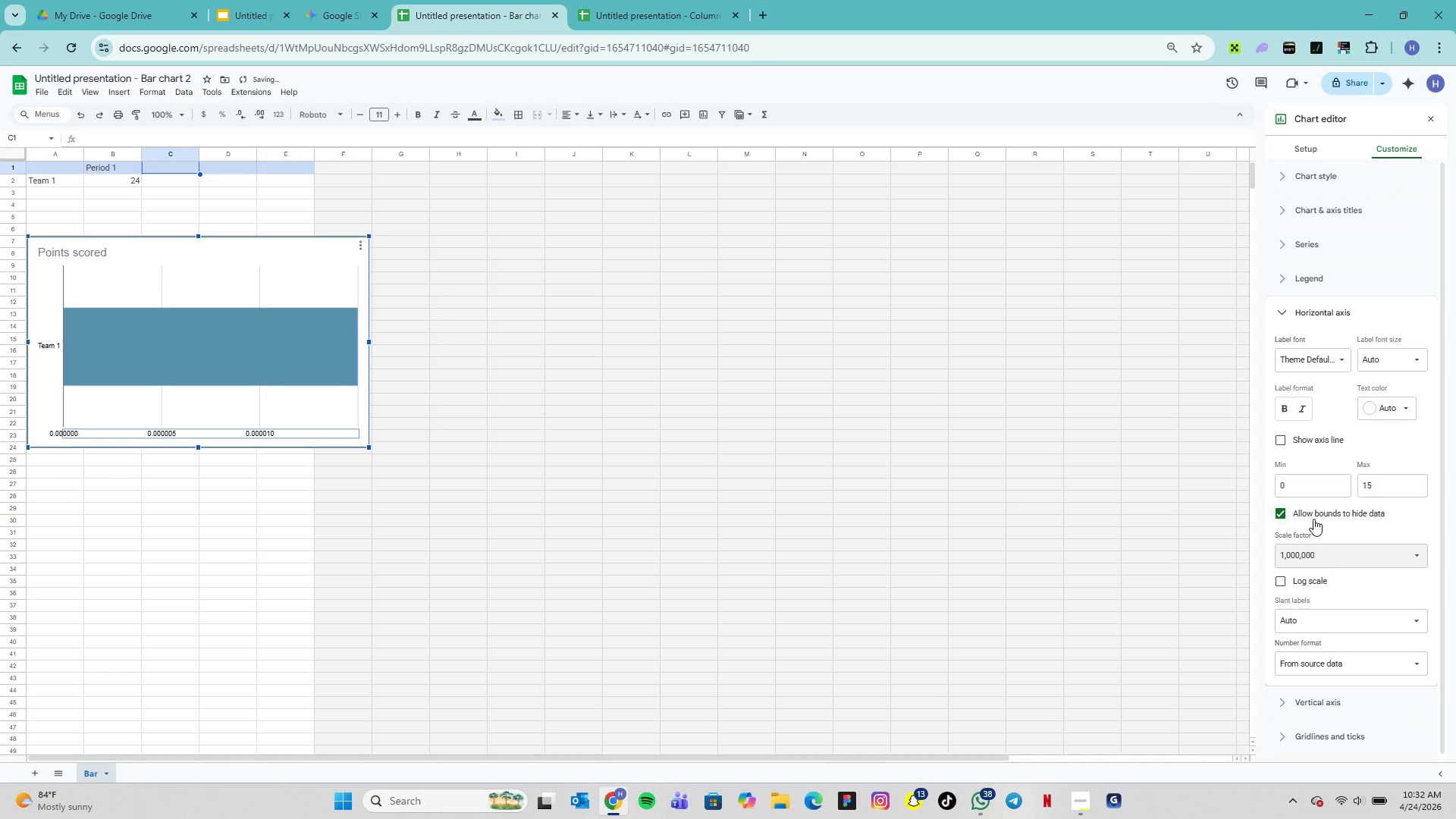 
left_click([1341, 553])
 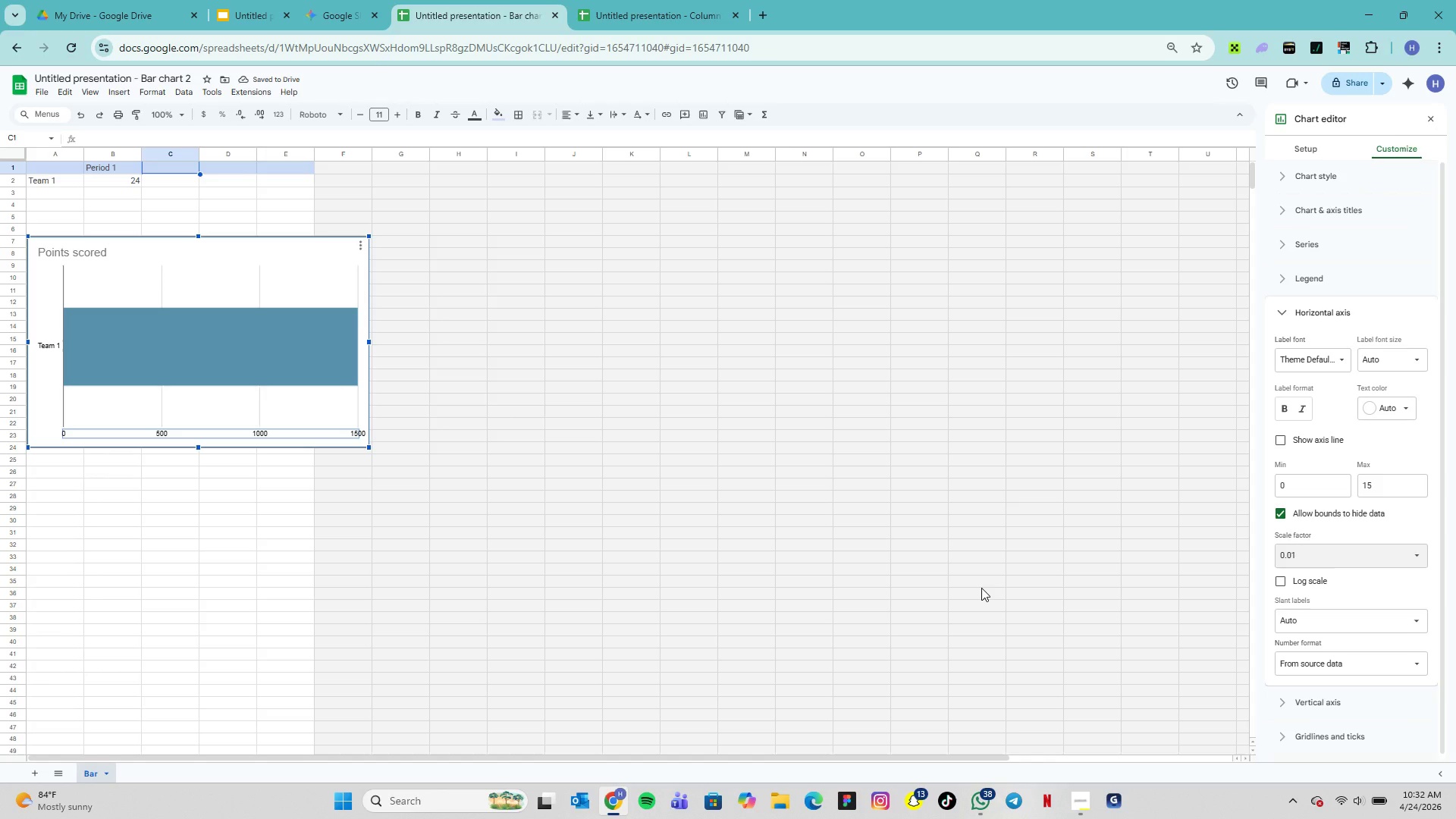 
wait(11.69)
 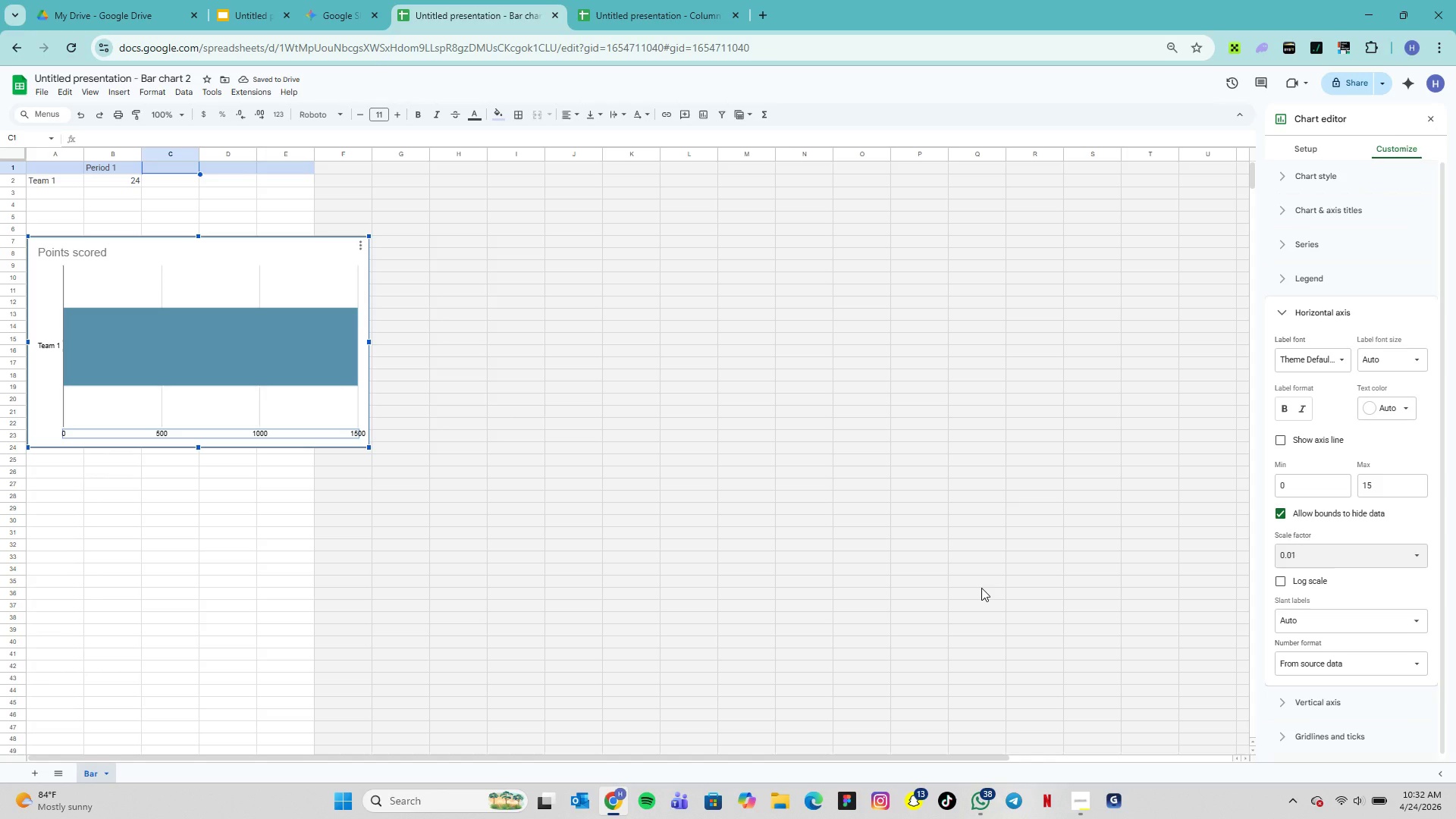 
left_click([1337, 548])
 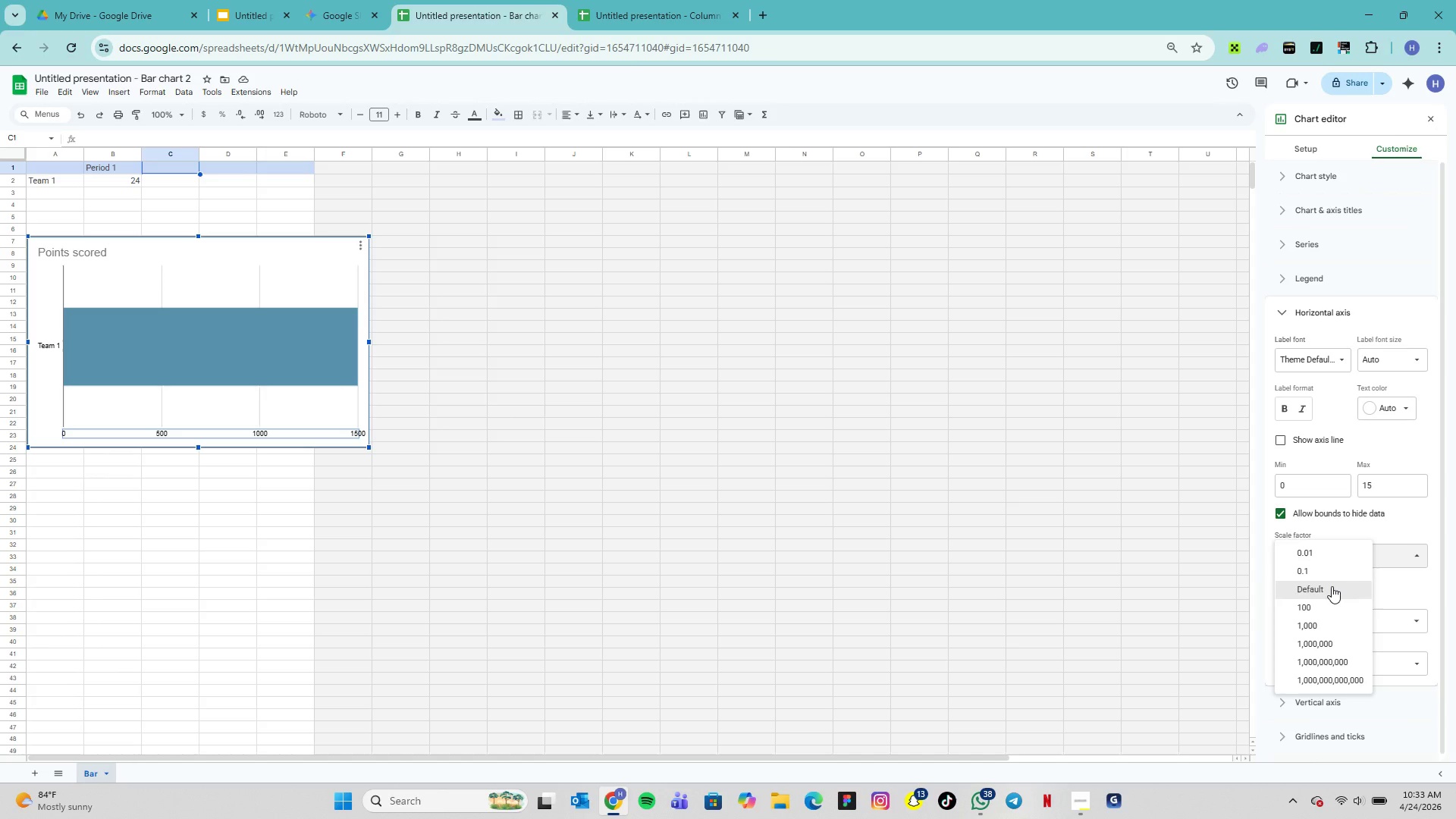 
wait(6.41)
 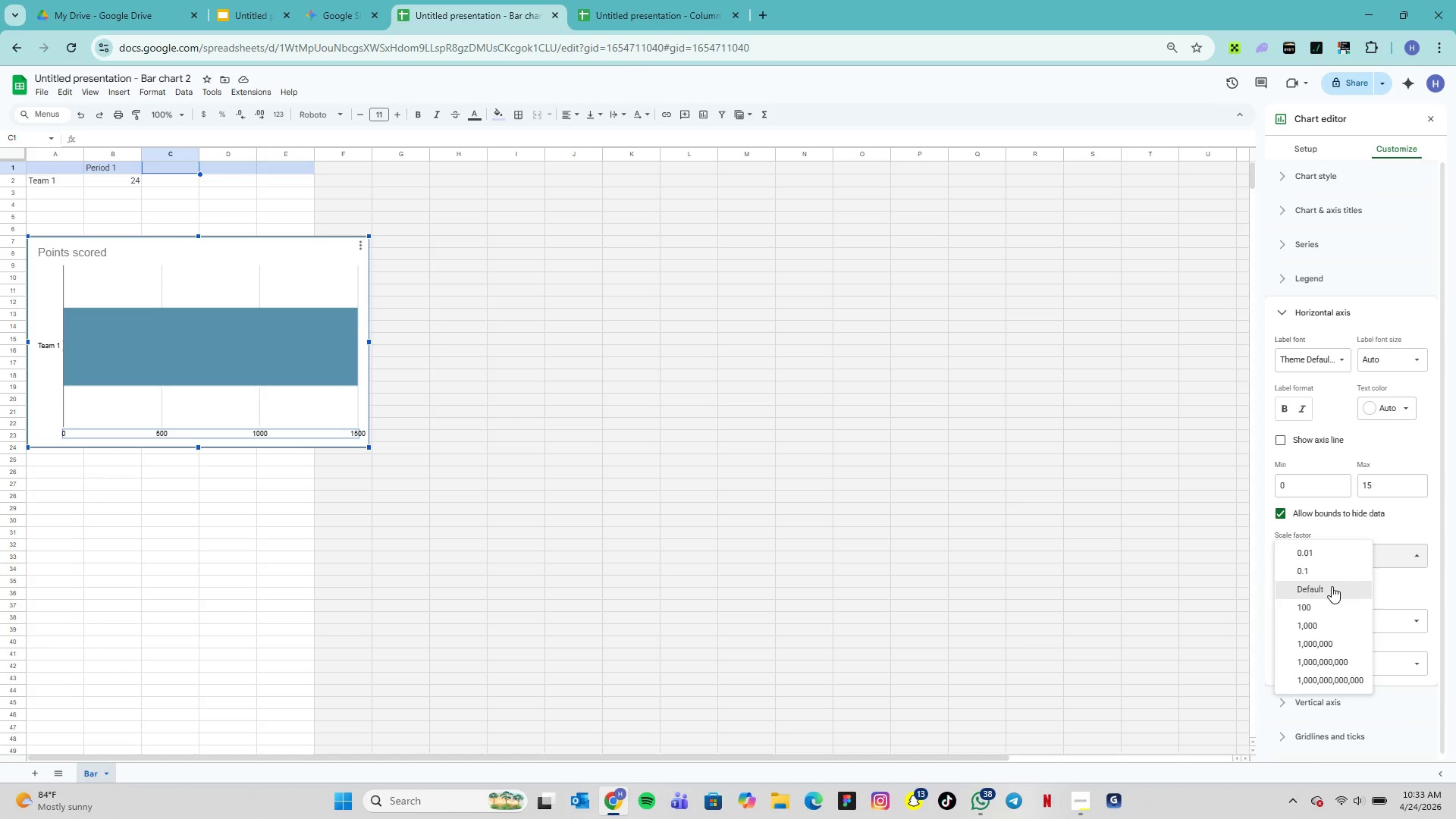 
left_click([1332, 586])
 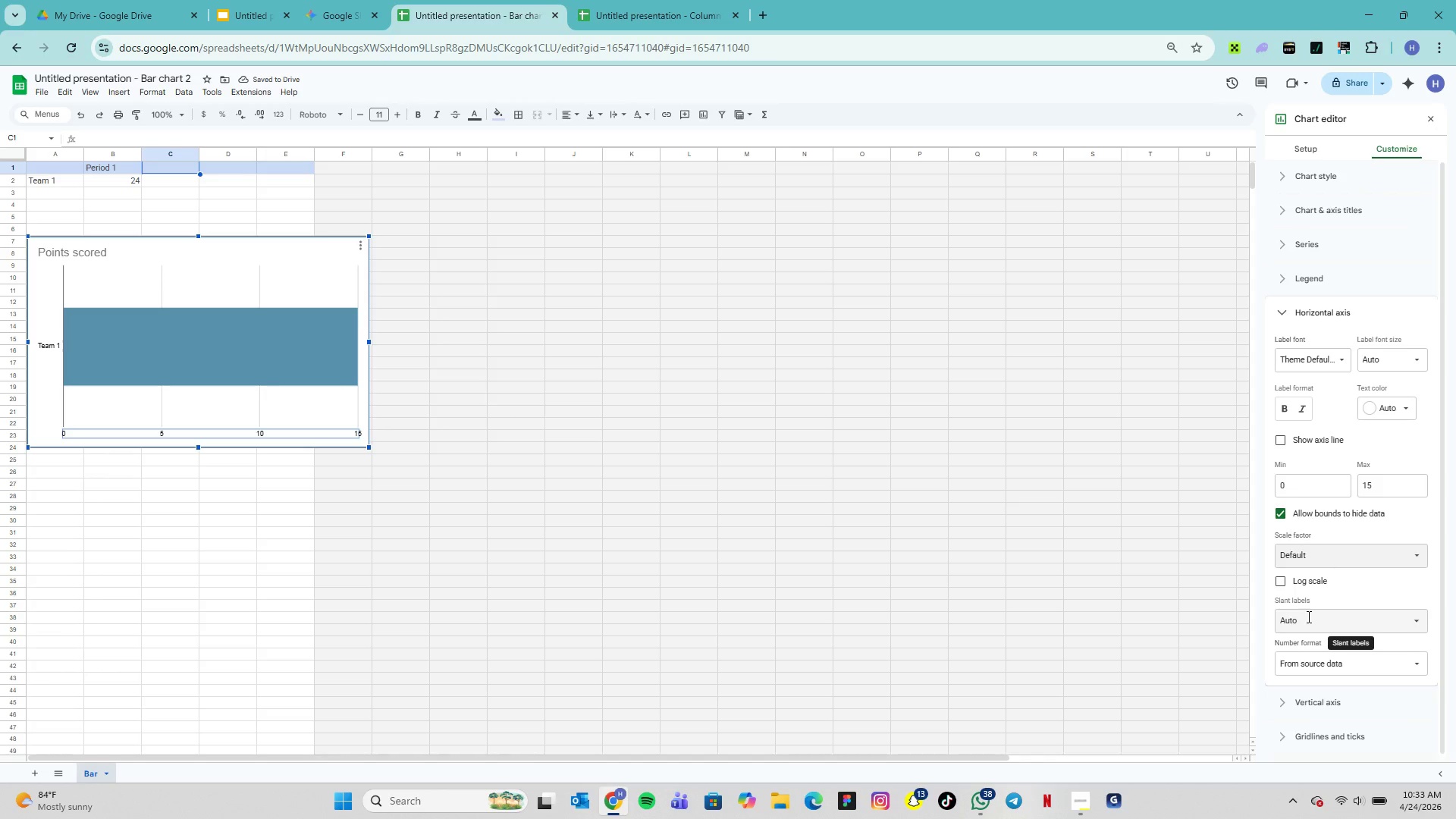 
left_click([1307, 619])
 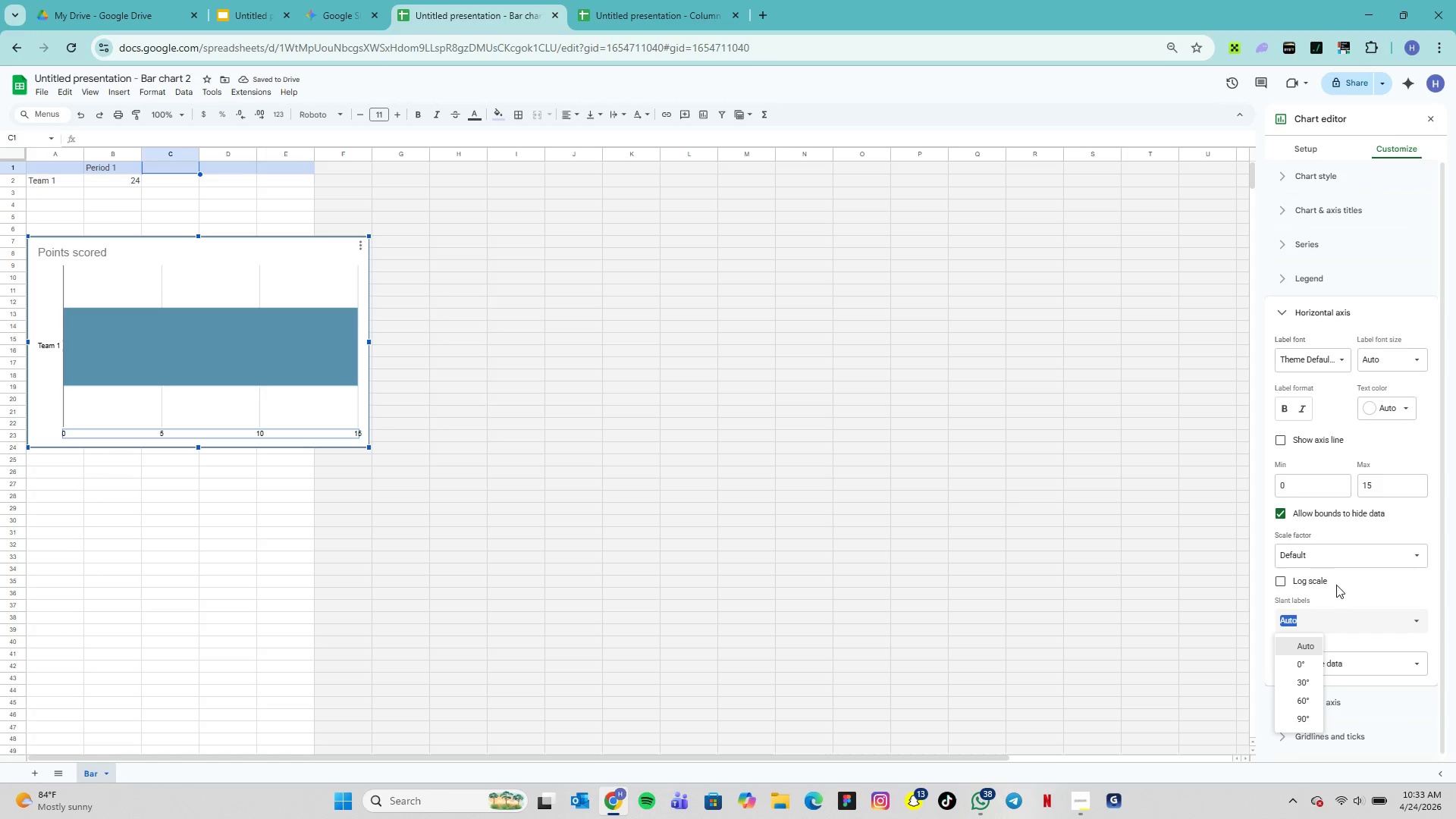 
scroll: coordinate [1338, 565], scroll_direction: down, amount: 8.0
 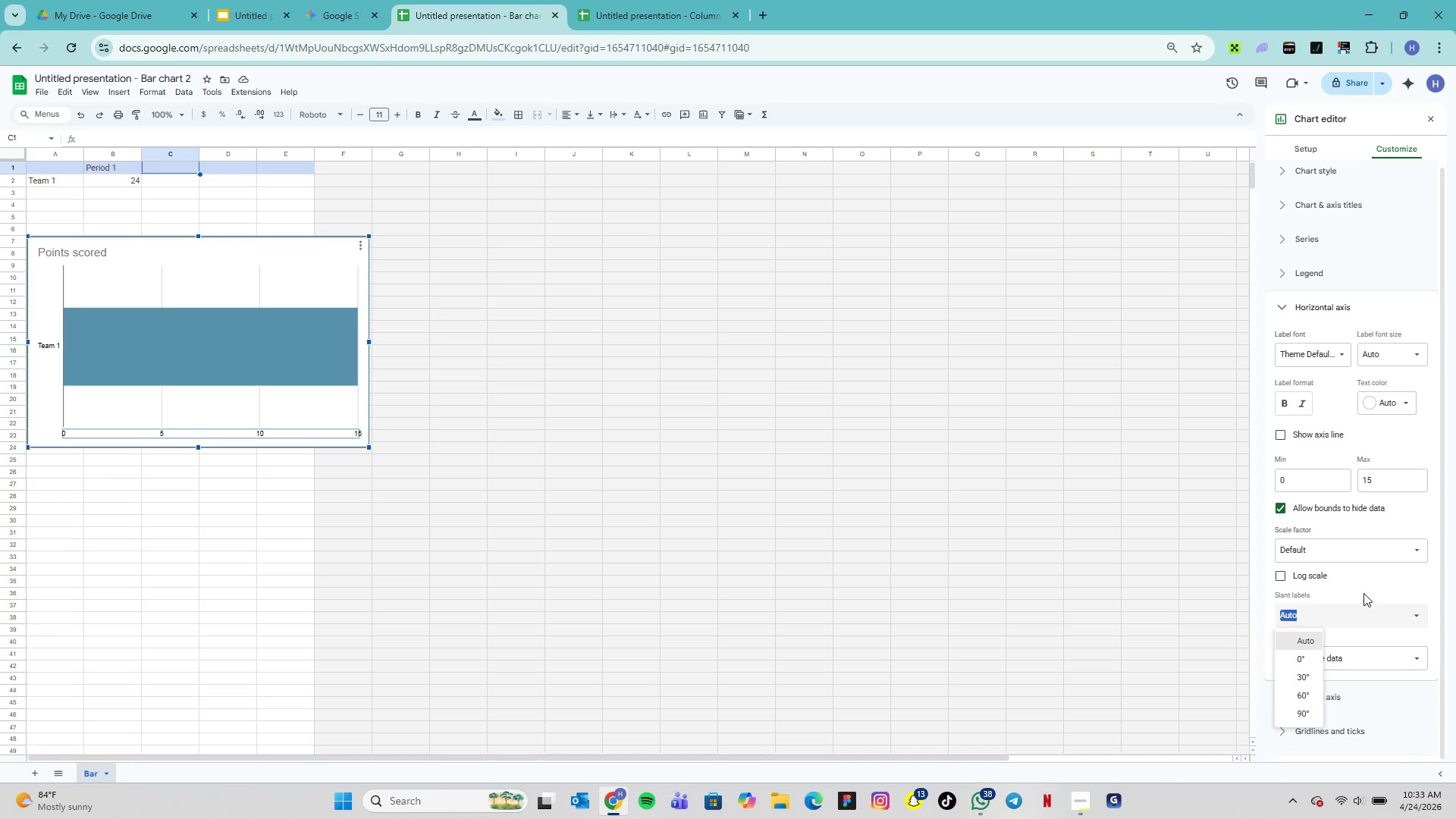 
left_click([1363, 593])
 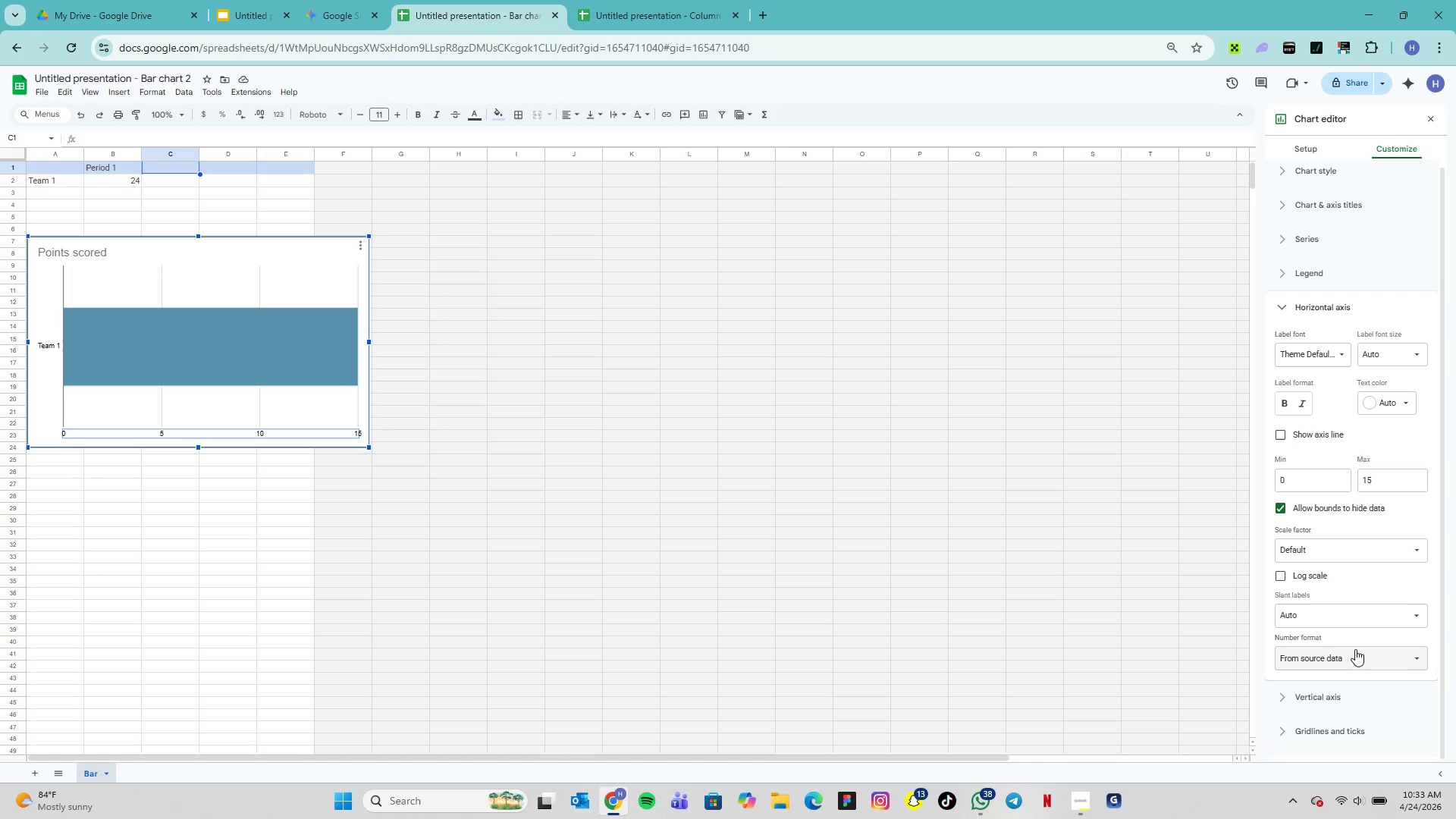 
scroll: coordinate [1356, 657], scroll_direction: down, amount: 6.0
 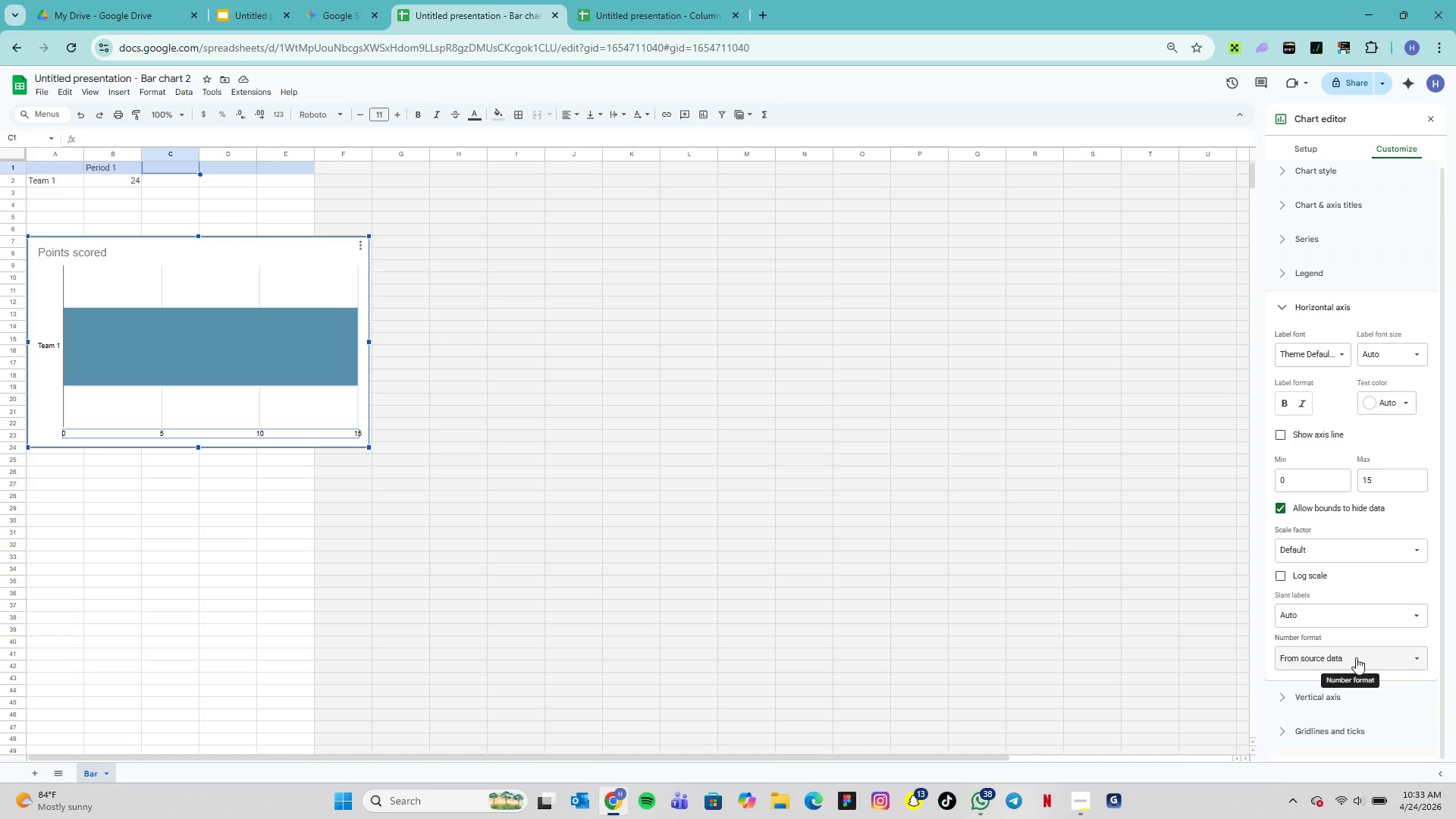 
left_click([1356, 657])
 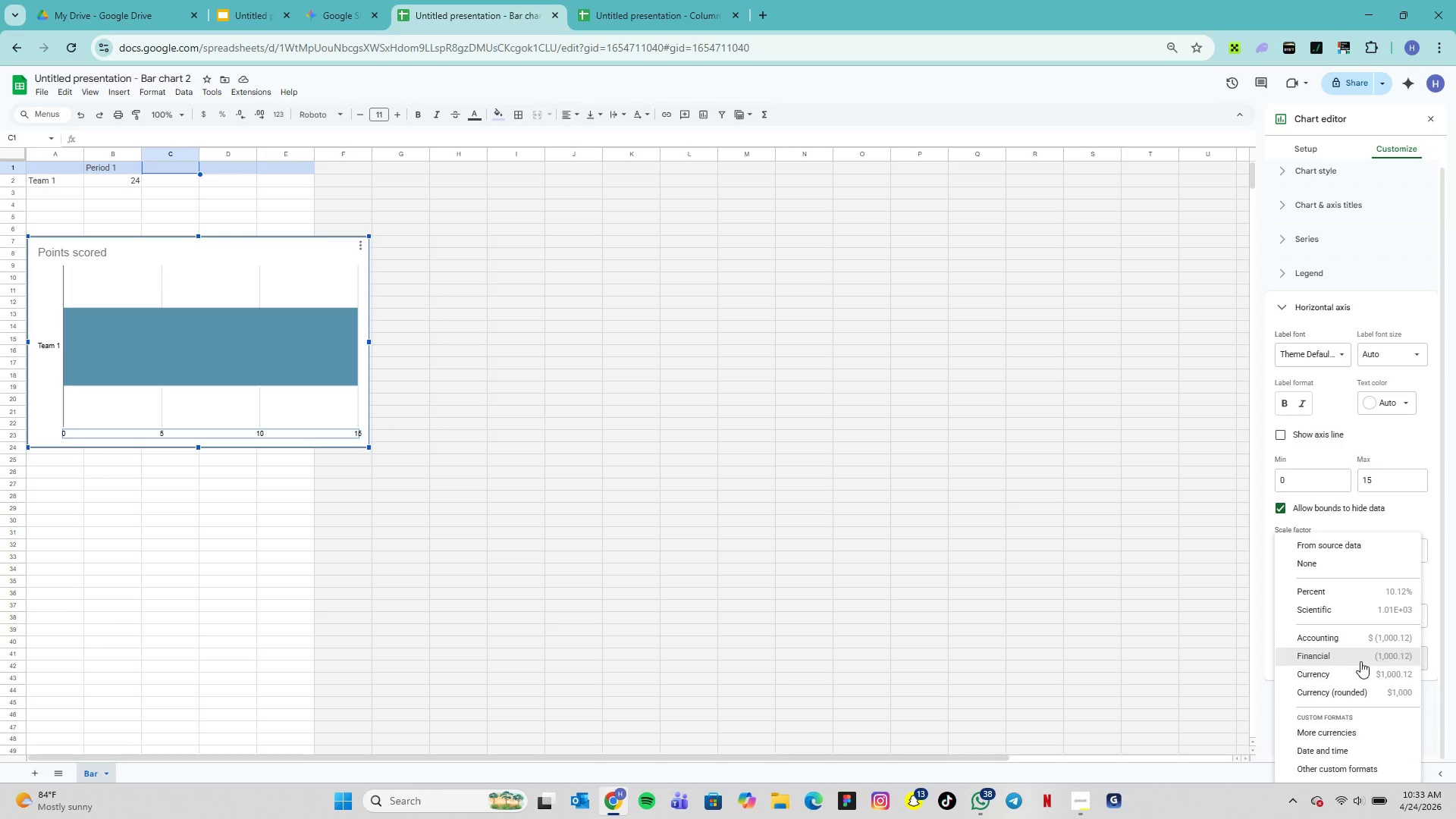 
scroll: coordinate [1373, 705], scroll_direction: down, amount: 11.0
 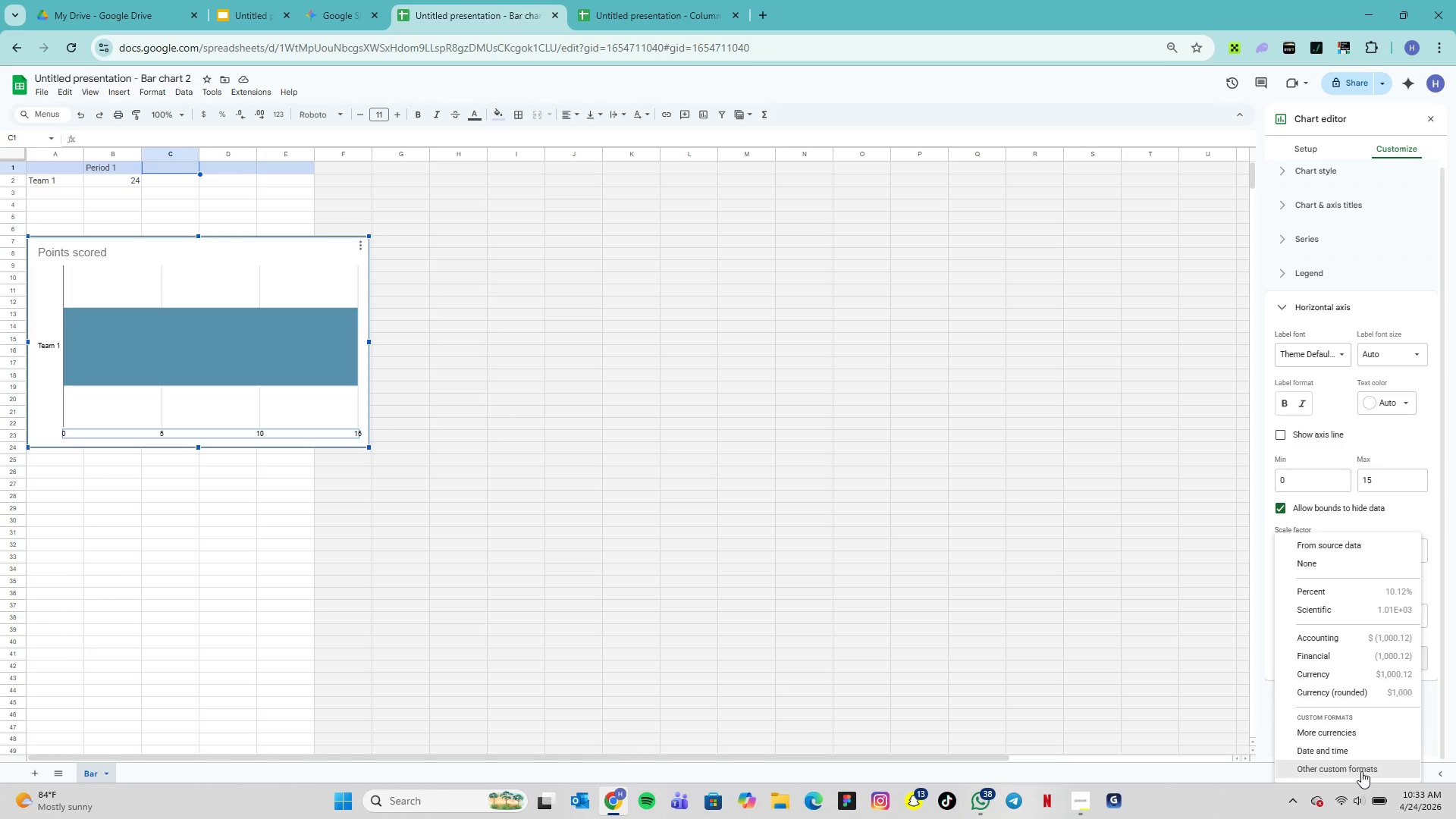 
left_click([1362, 770])
 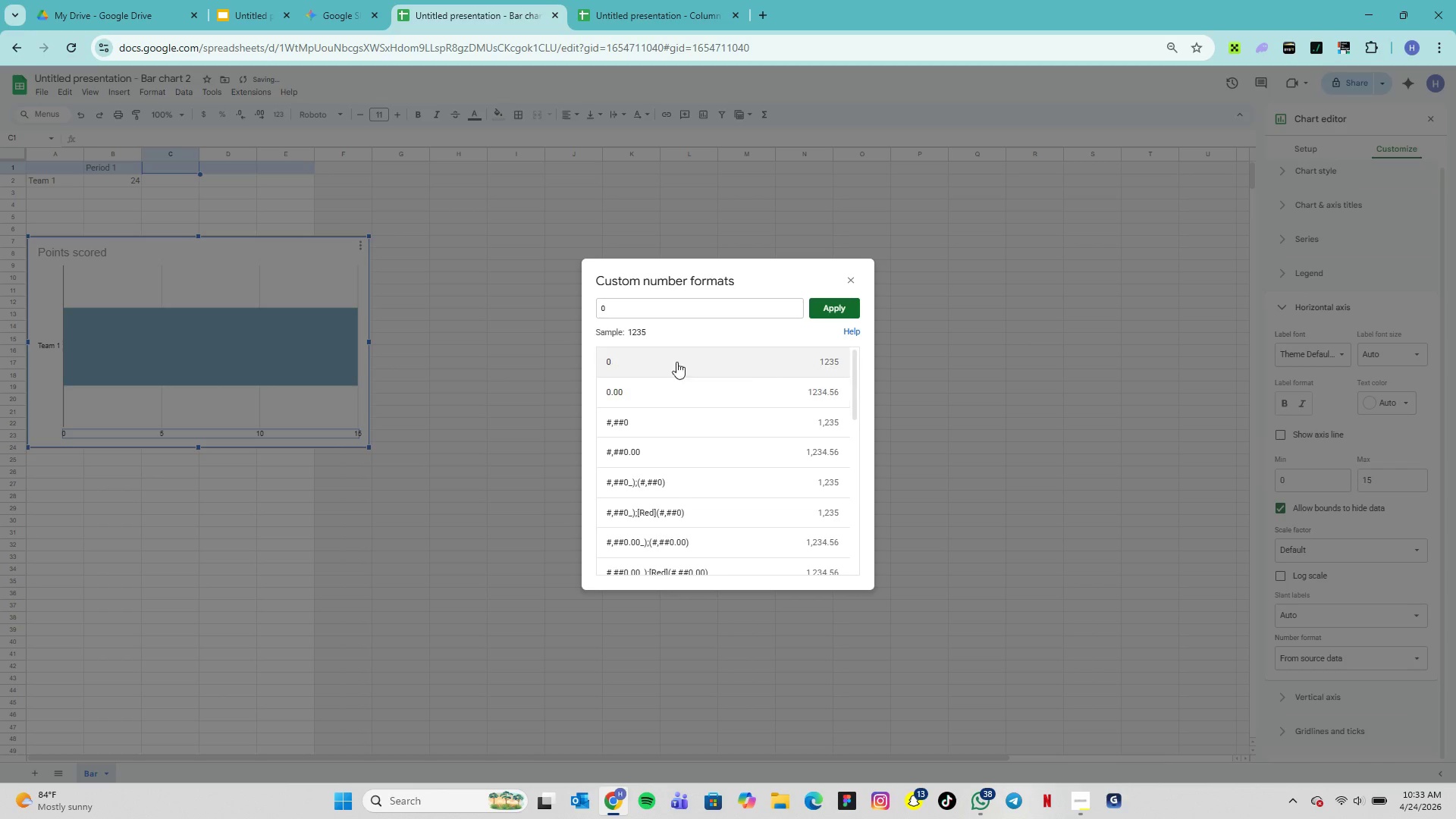 
left_click([626, 305])
 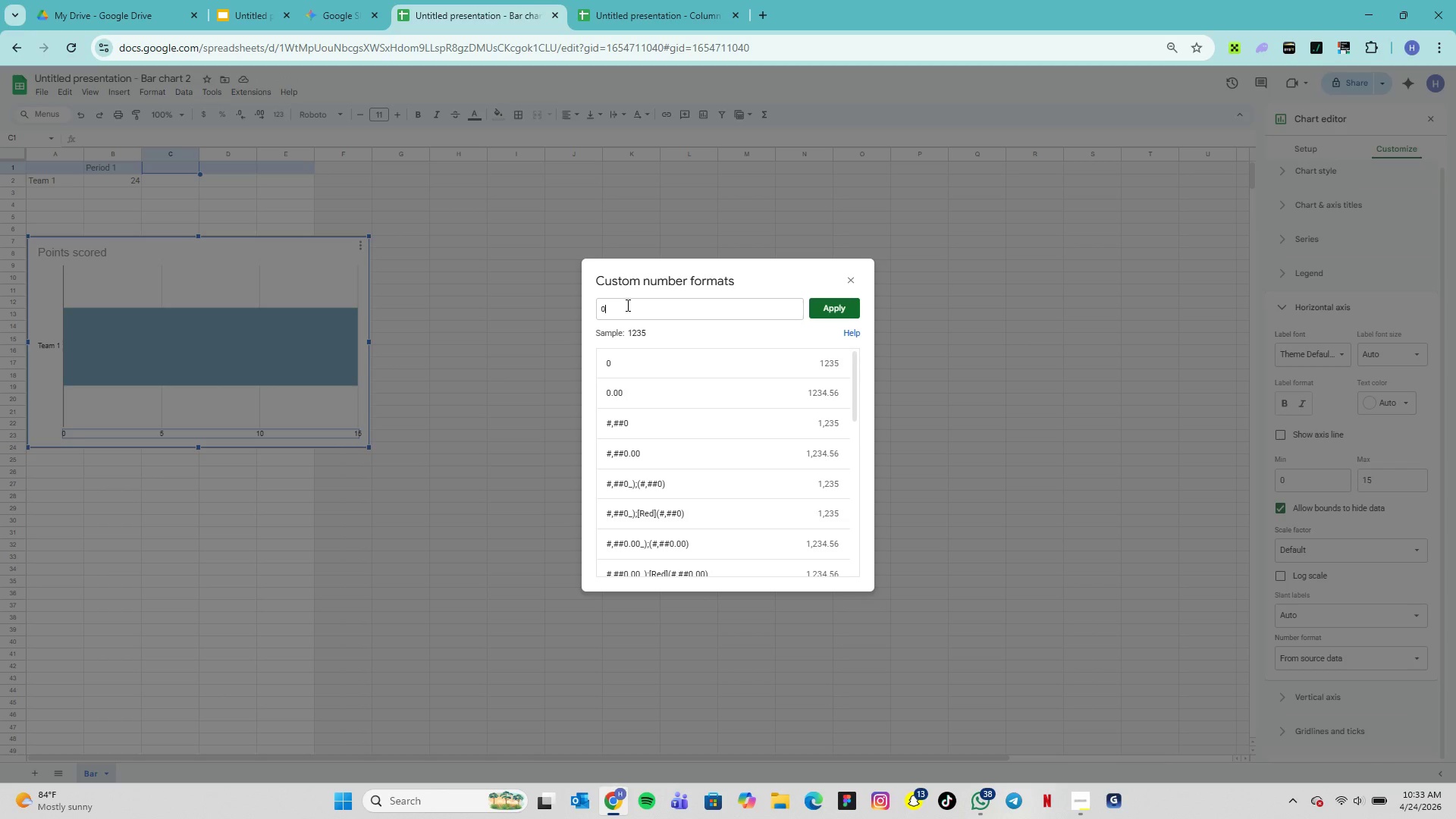 
key(Backspace)
 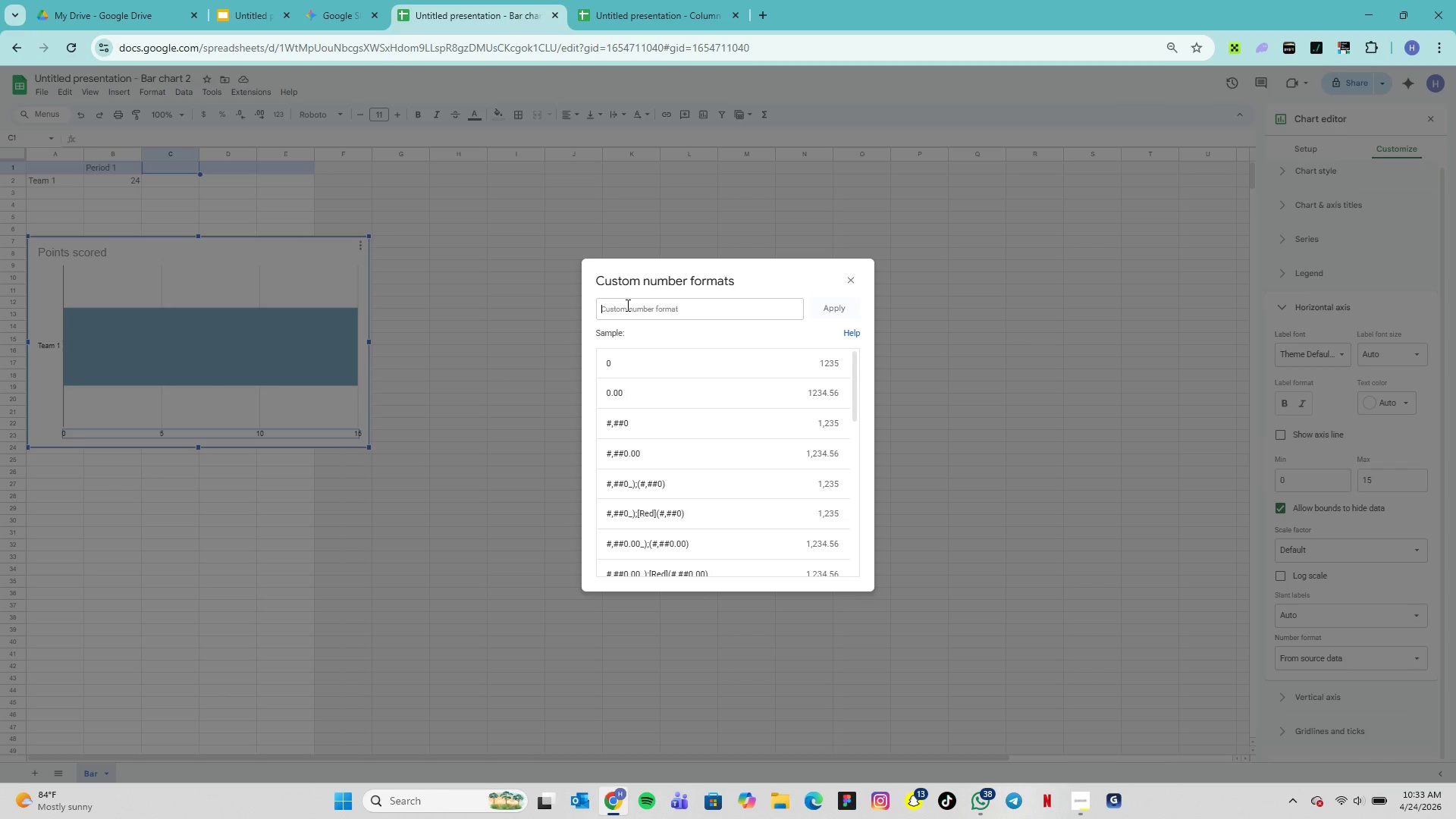 
key(1)
 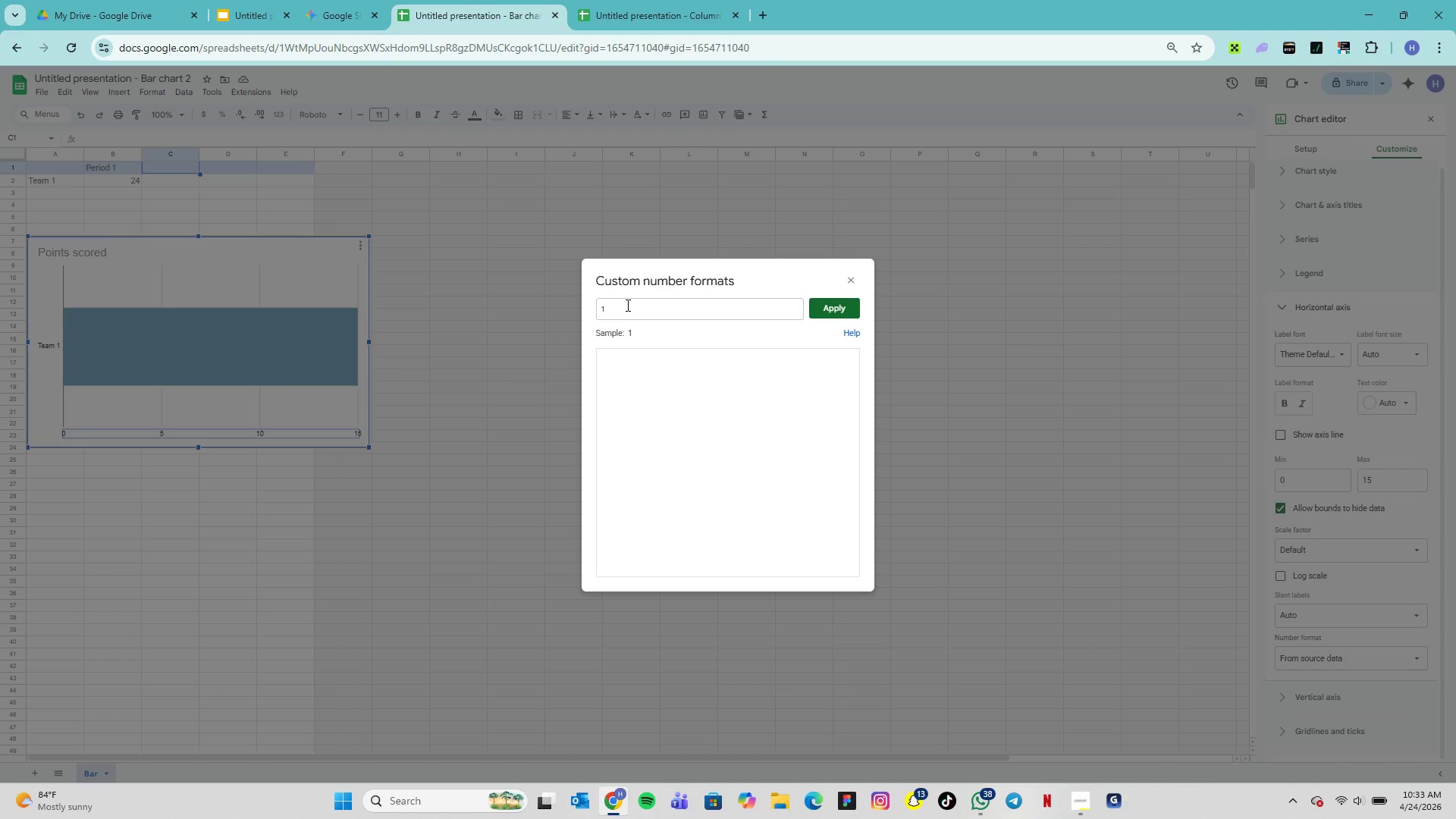 
type(5k)
 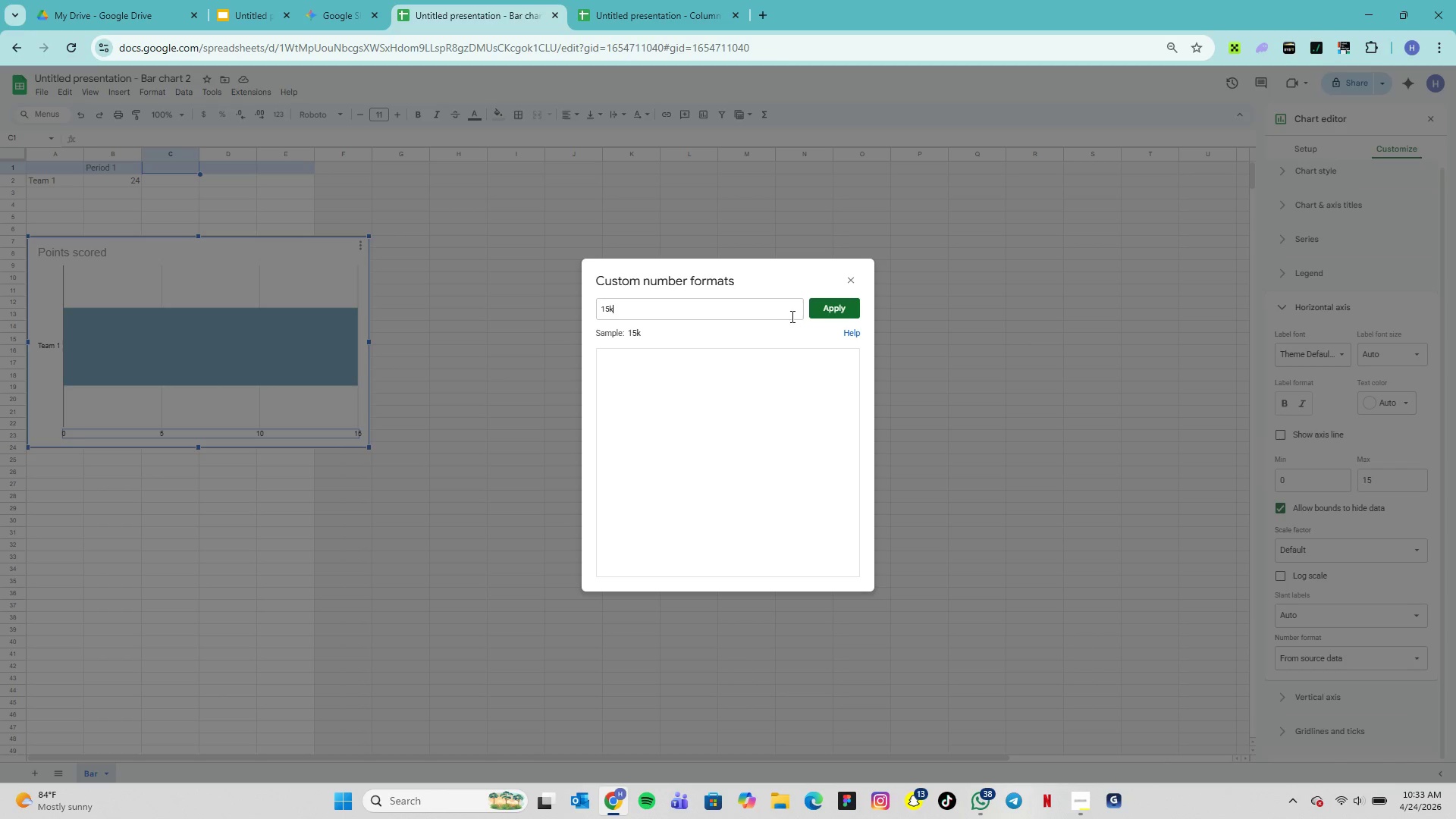 
left_click([832, 312])
 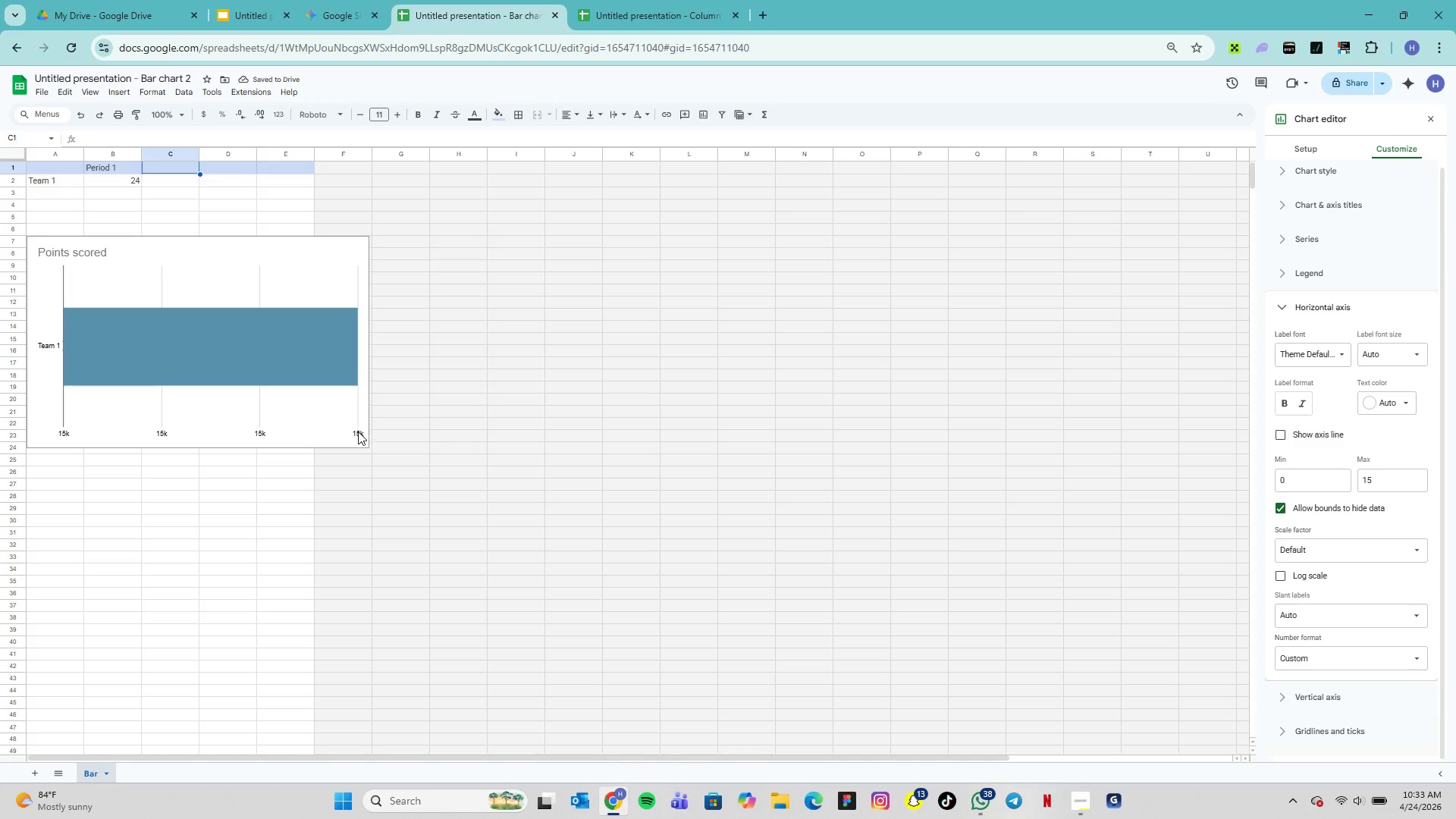 
wait(10.02)
 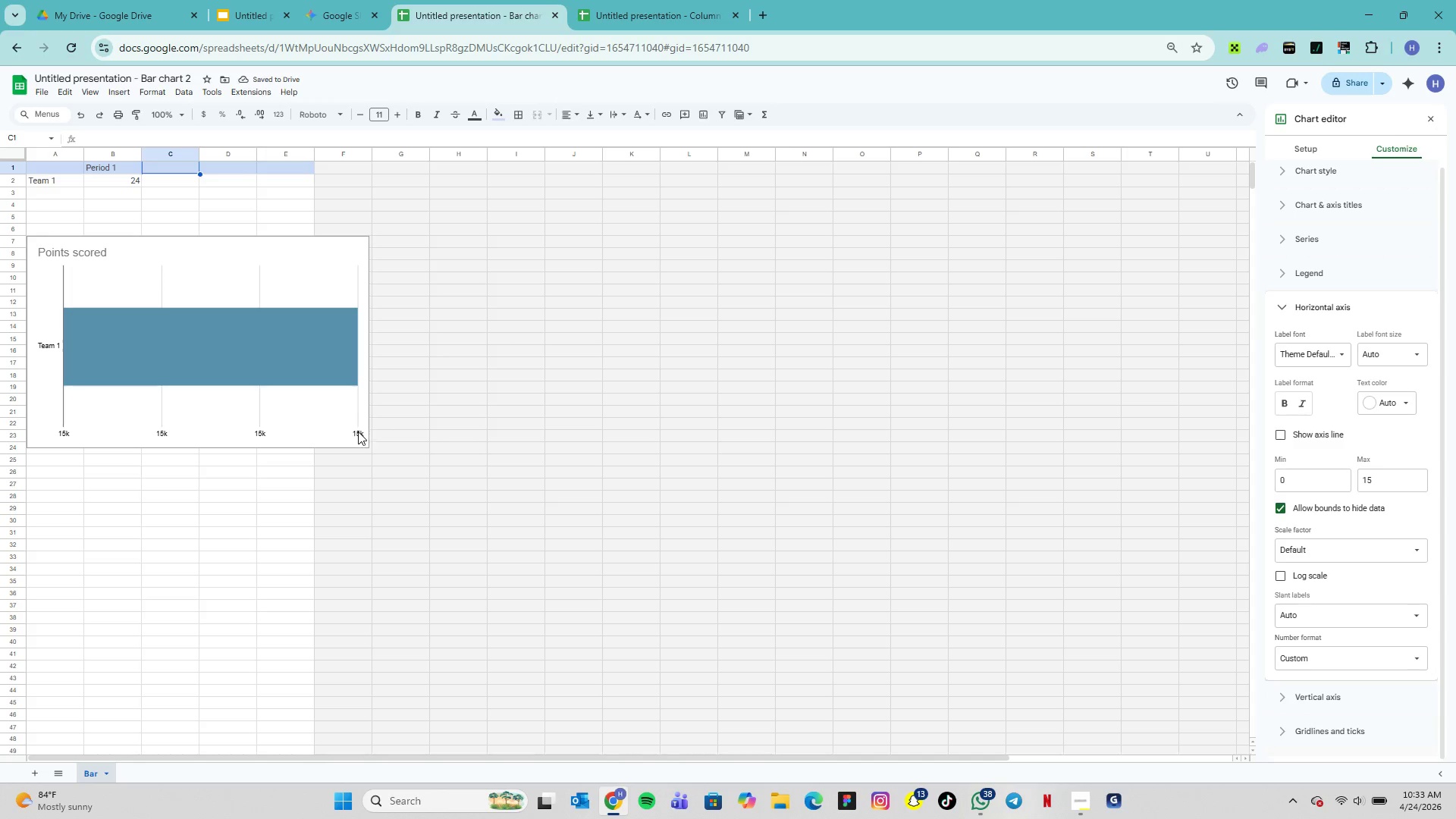 
left_click([1307, 479])
 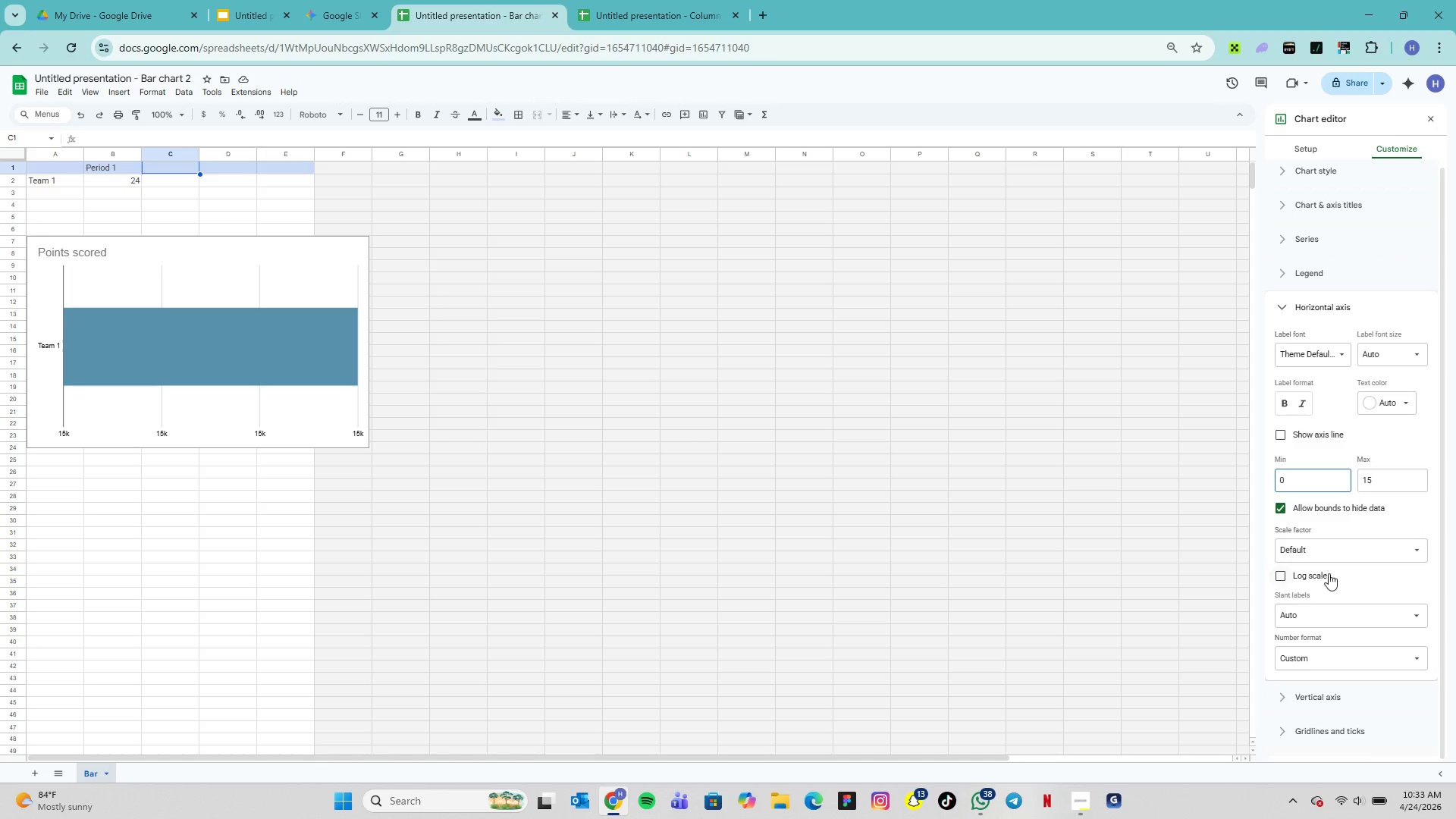 
scroll: coordinate [1344, 647], scroll_direction: down, amount: 1.0
 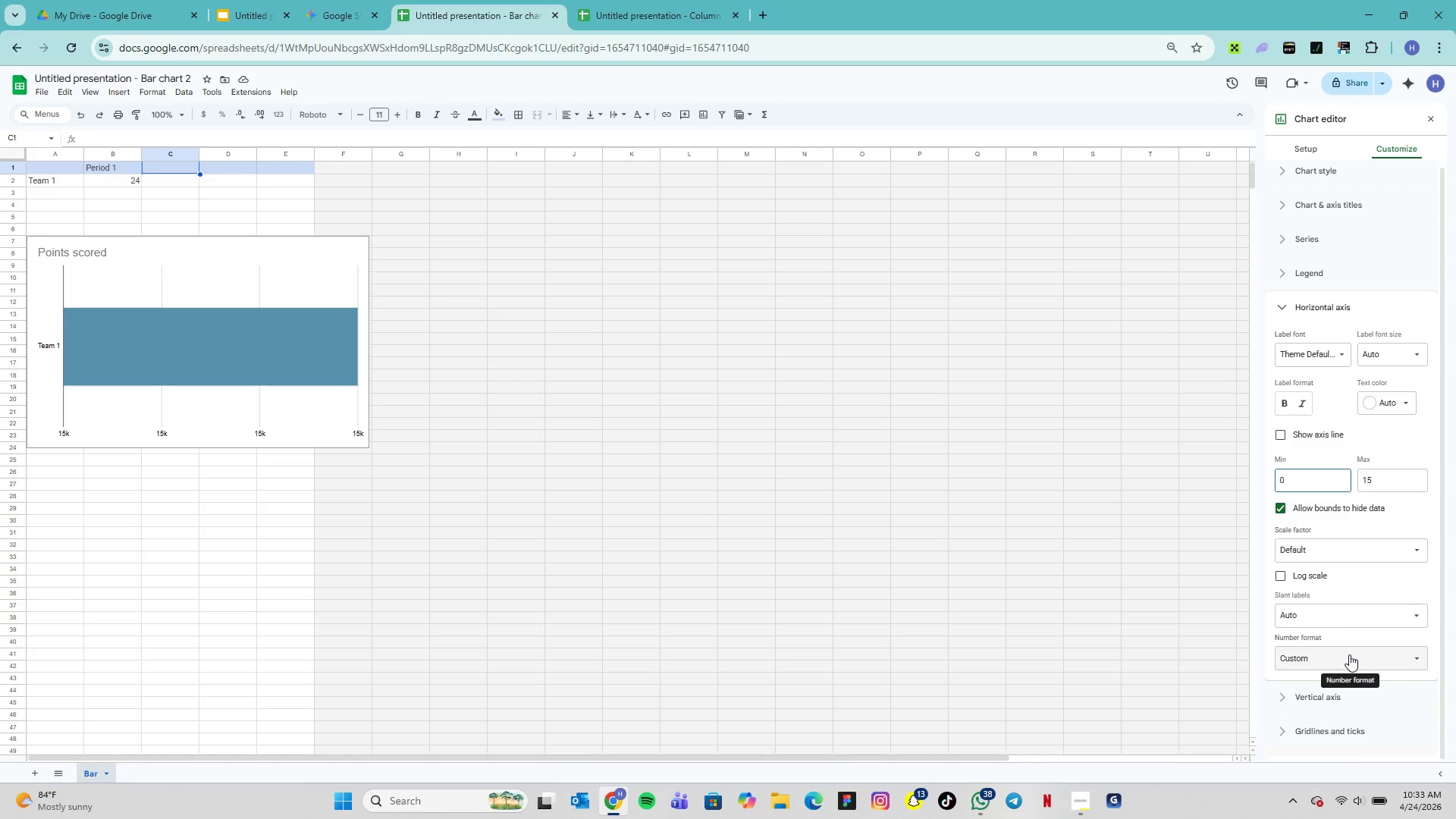 
left_click([1349, 654])
 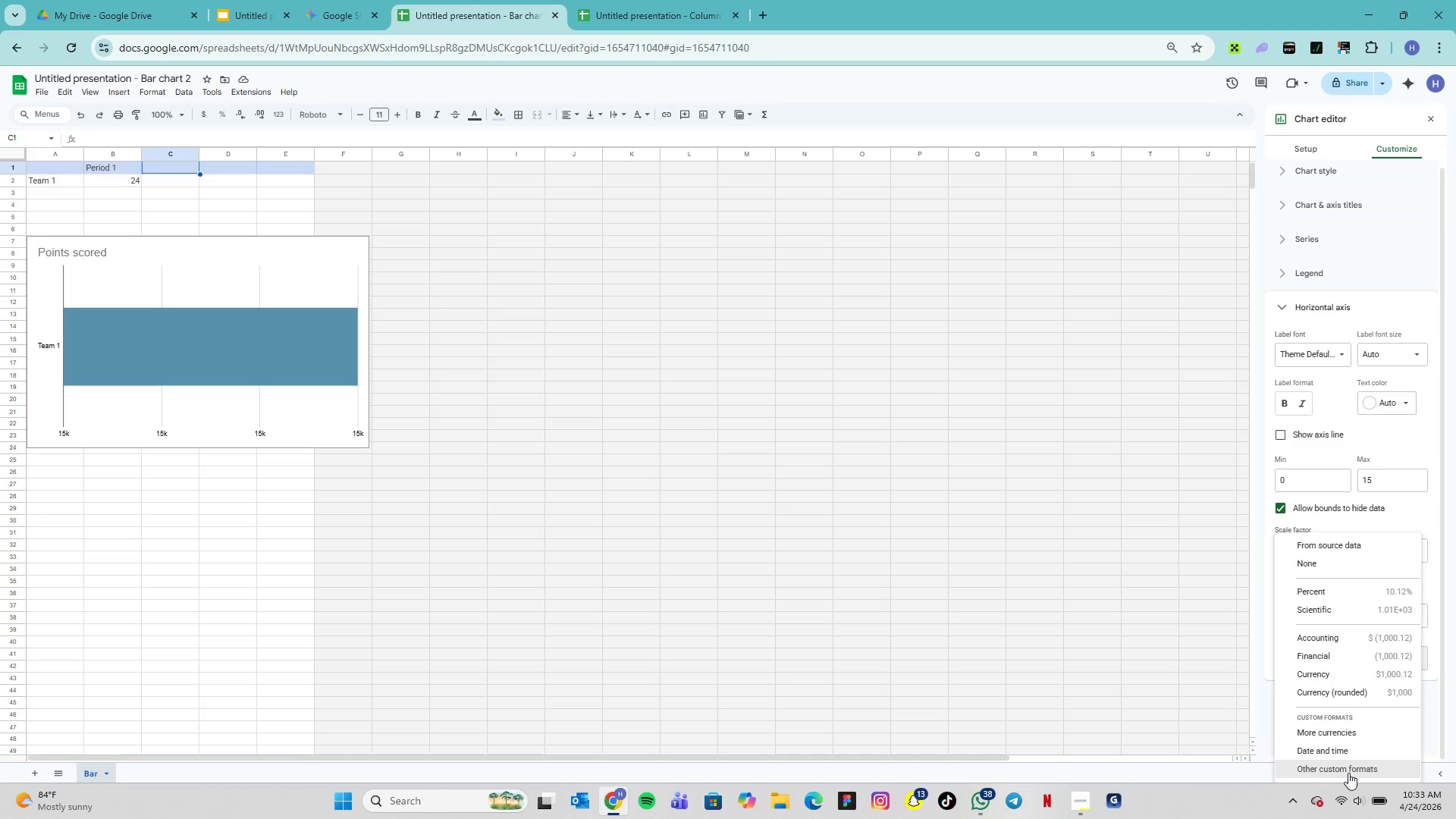 
left_click([1350, 773])
 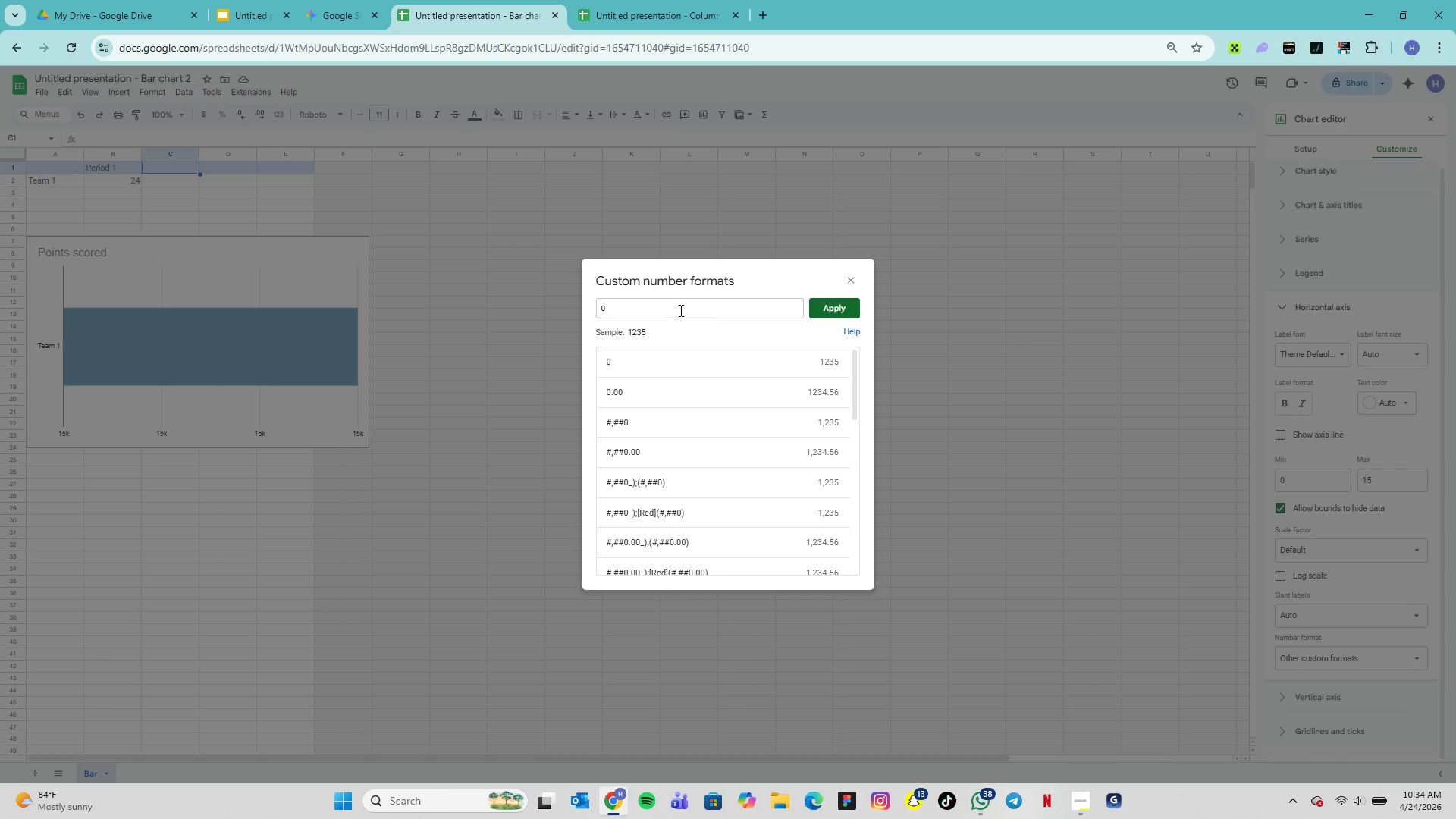 
left_click([663, 304])
 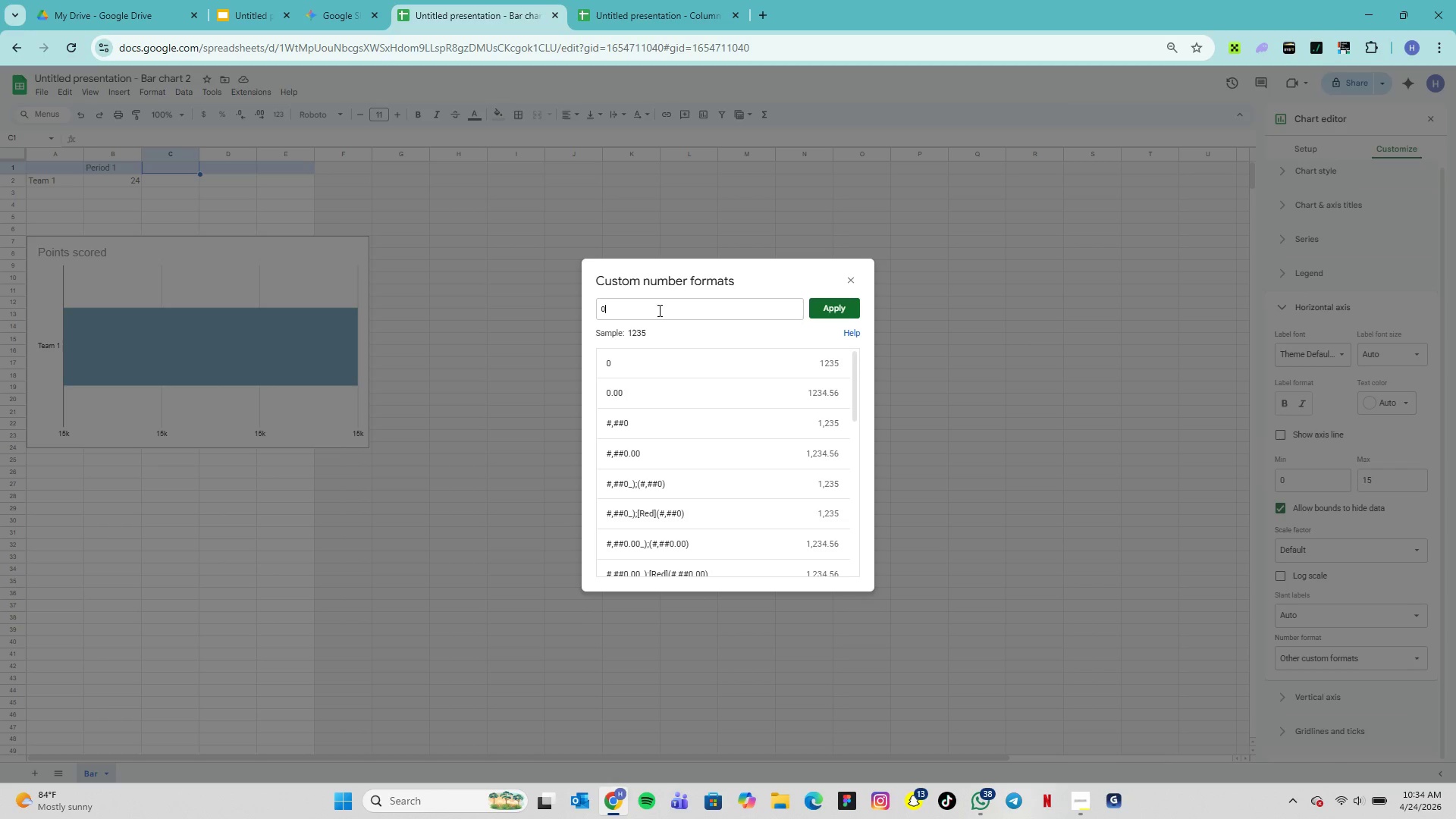 
key(Space)
 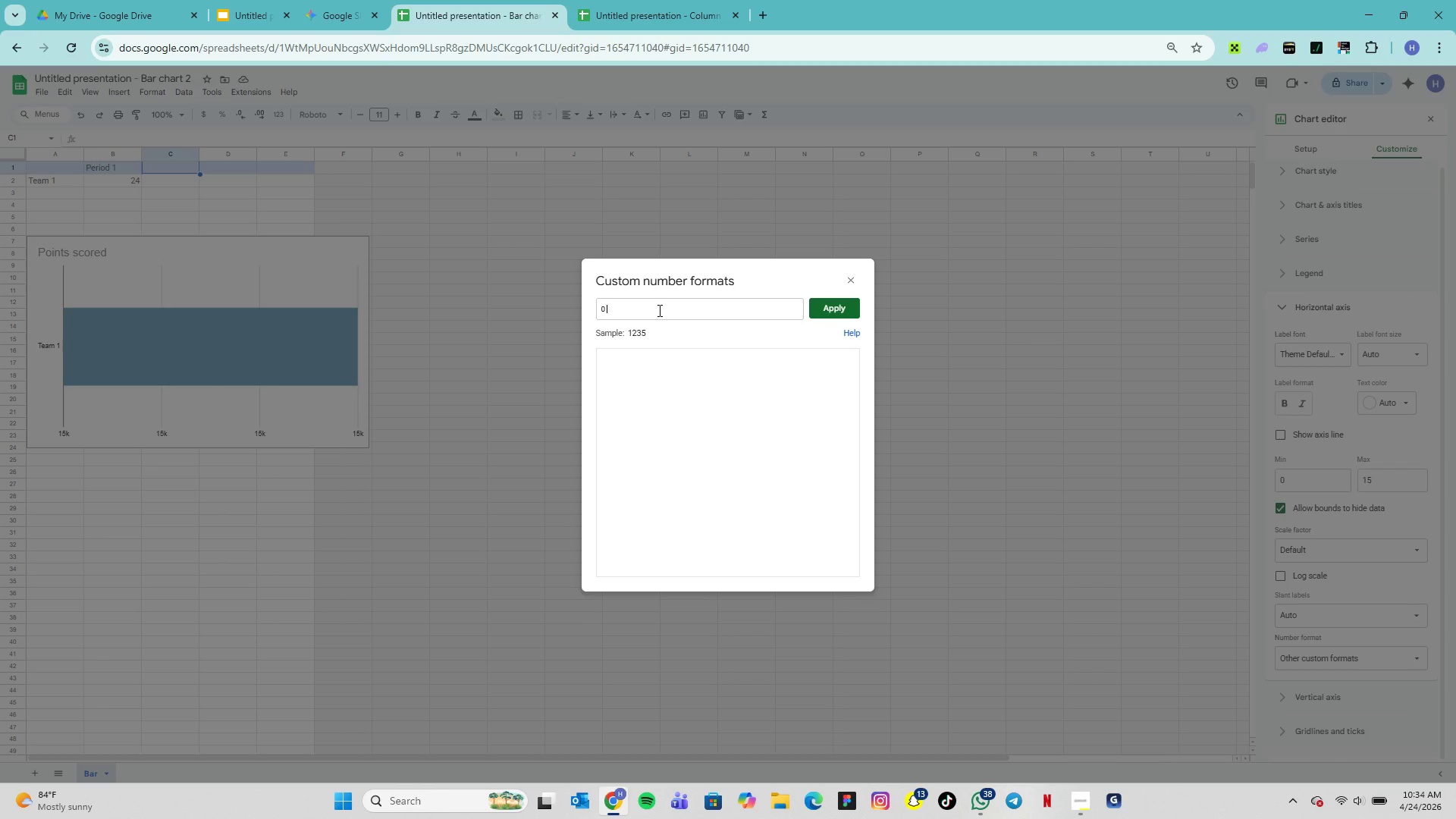 
type(5k 10k 15k)
 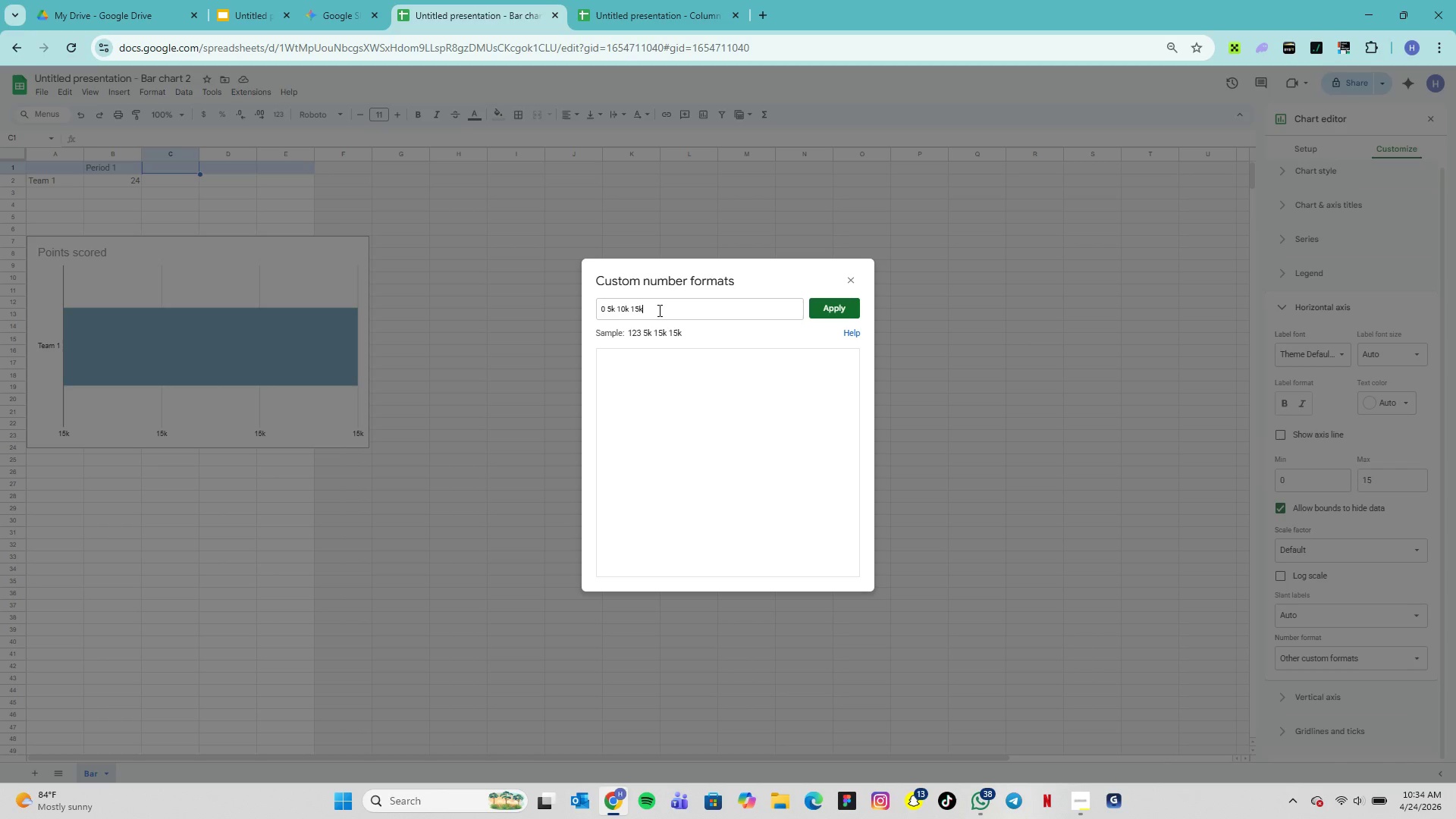 
wait(8.17)
 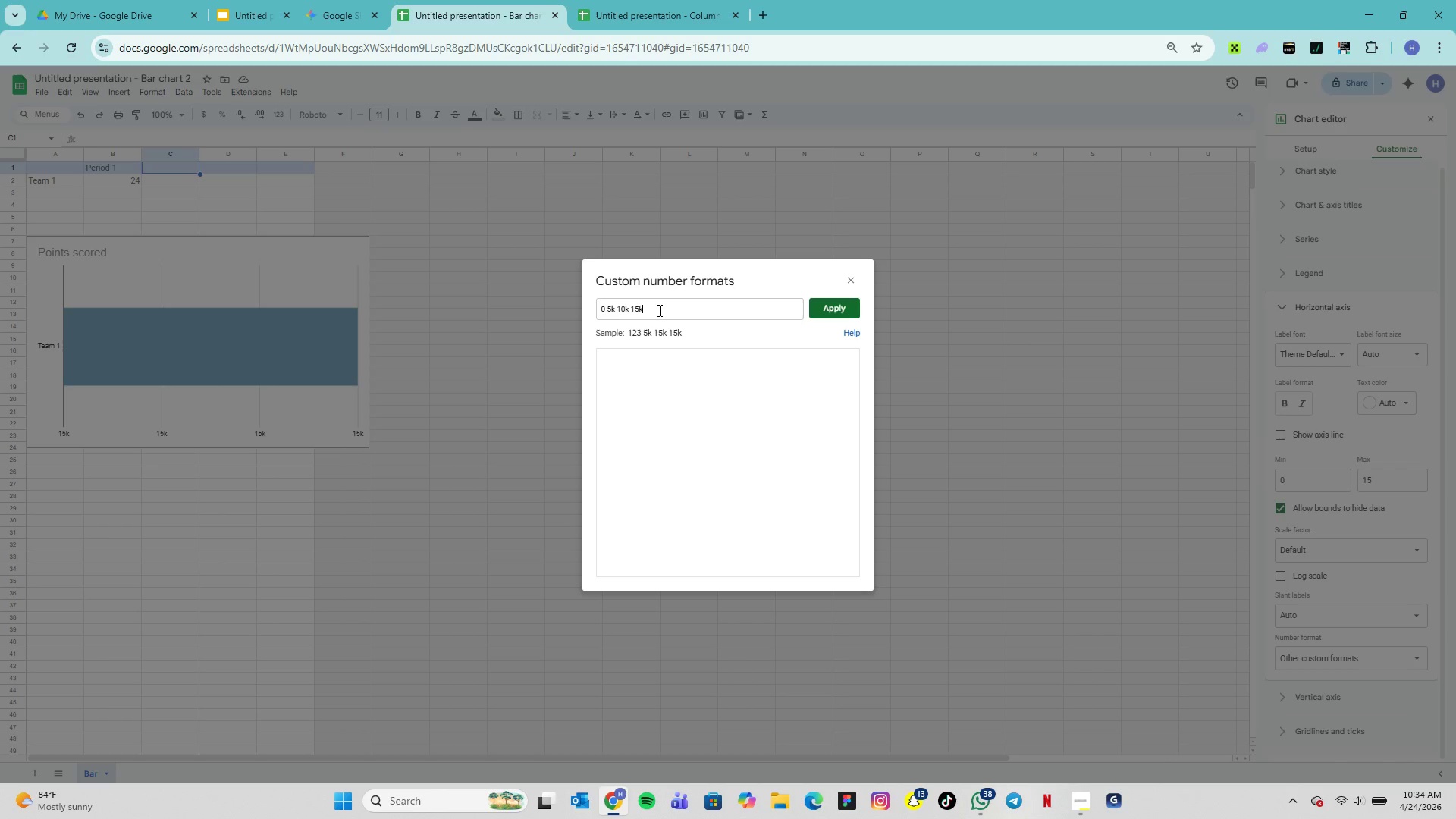 
left_click([820, 313])
 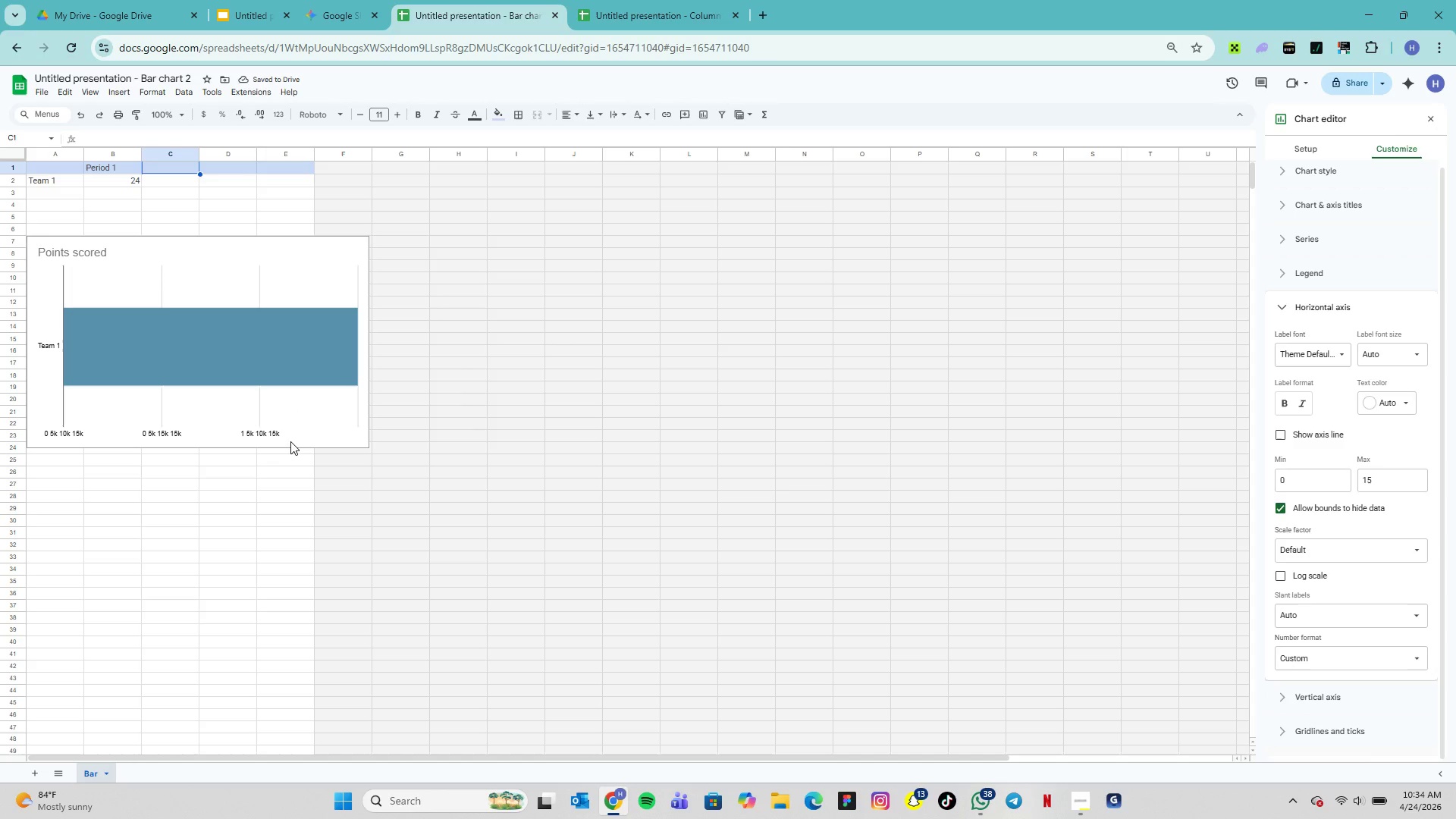 
wait(6.39)
 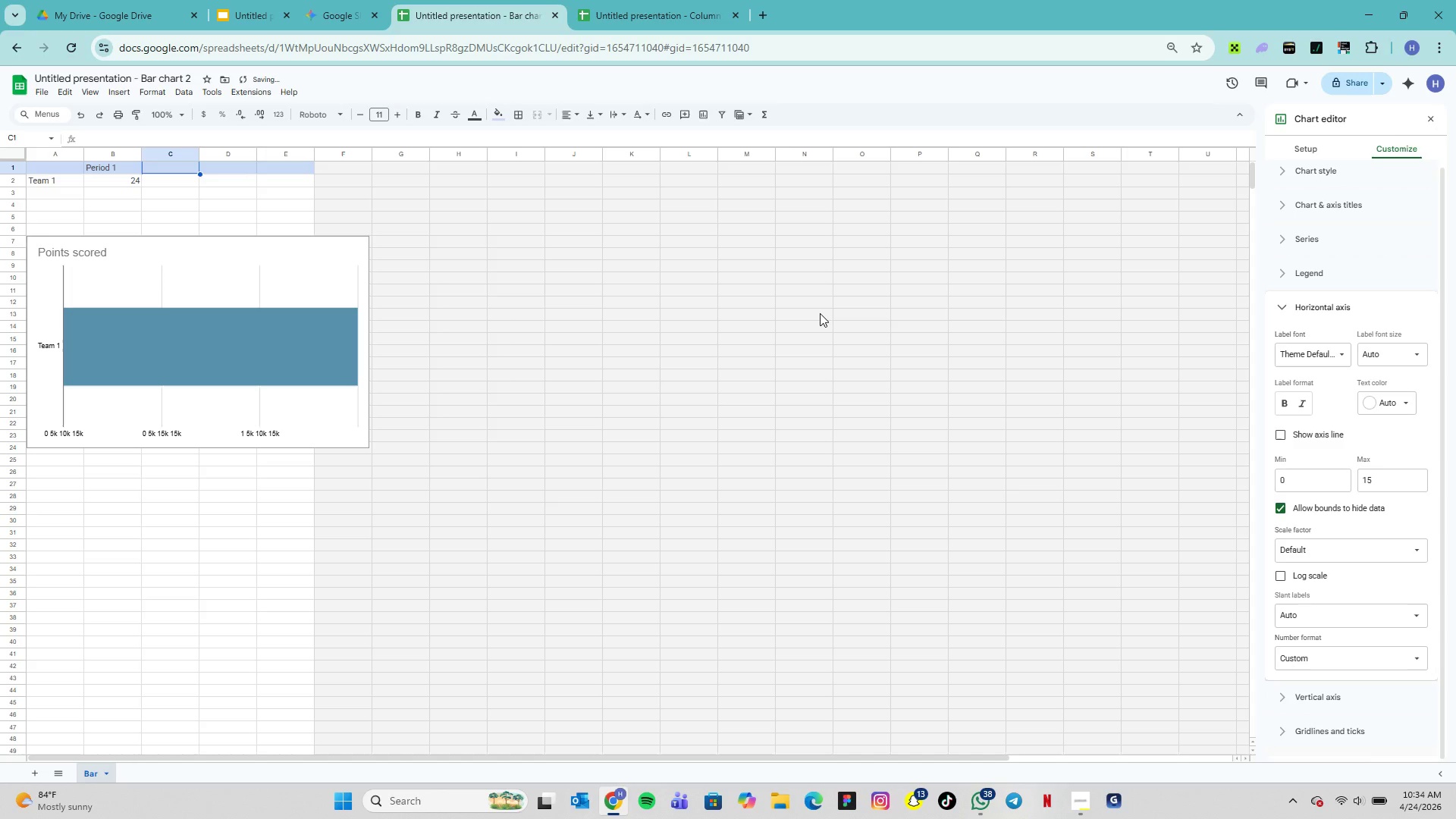 
double_click([275, 433])
 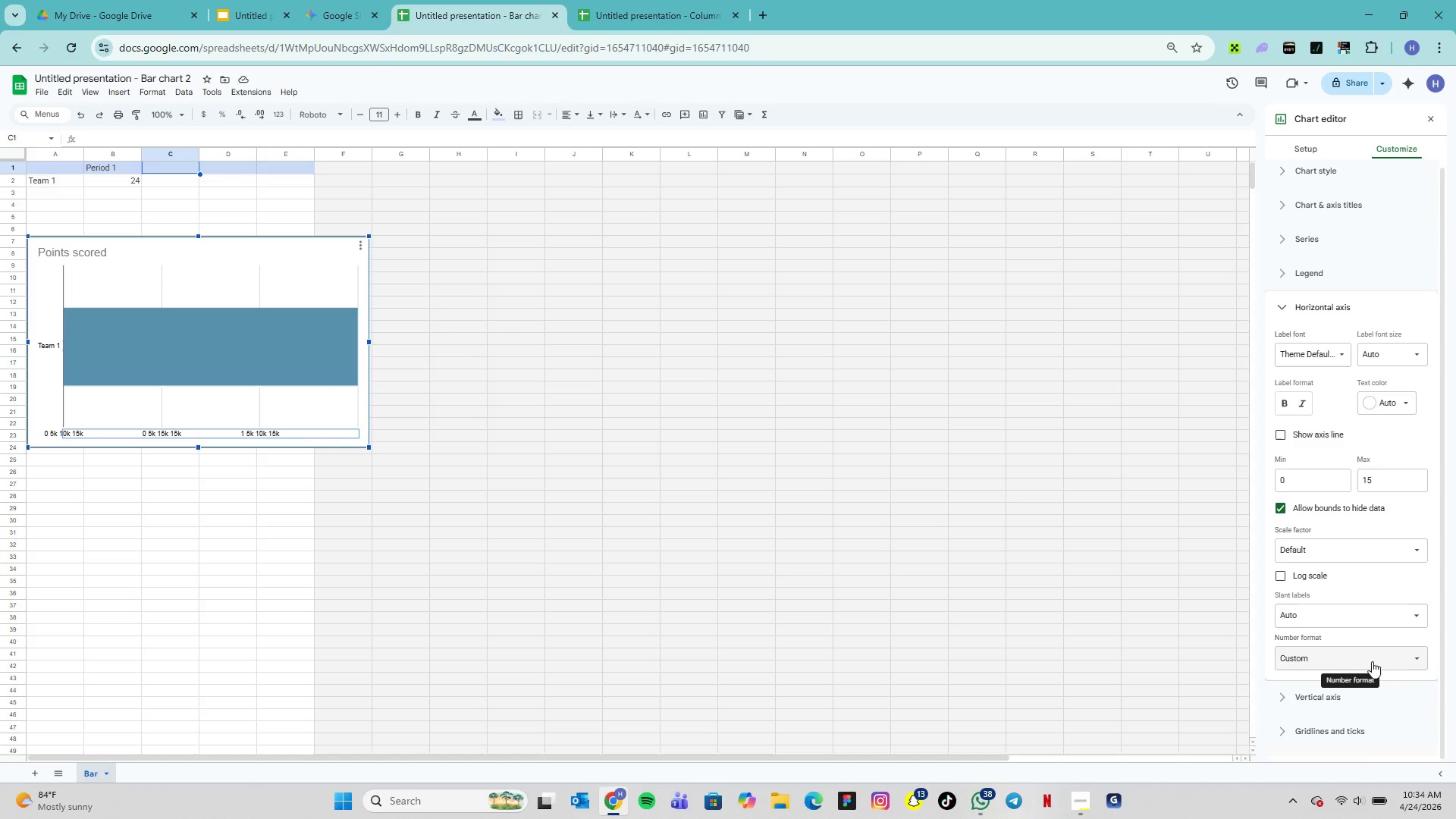 
wait(7.17)
 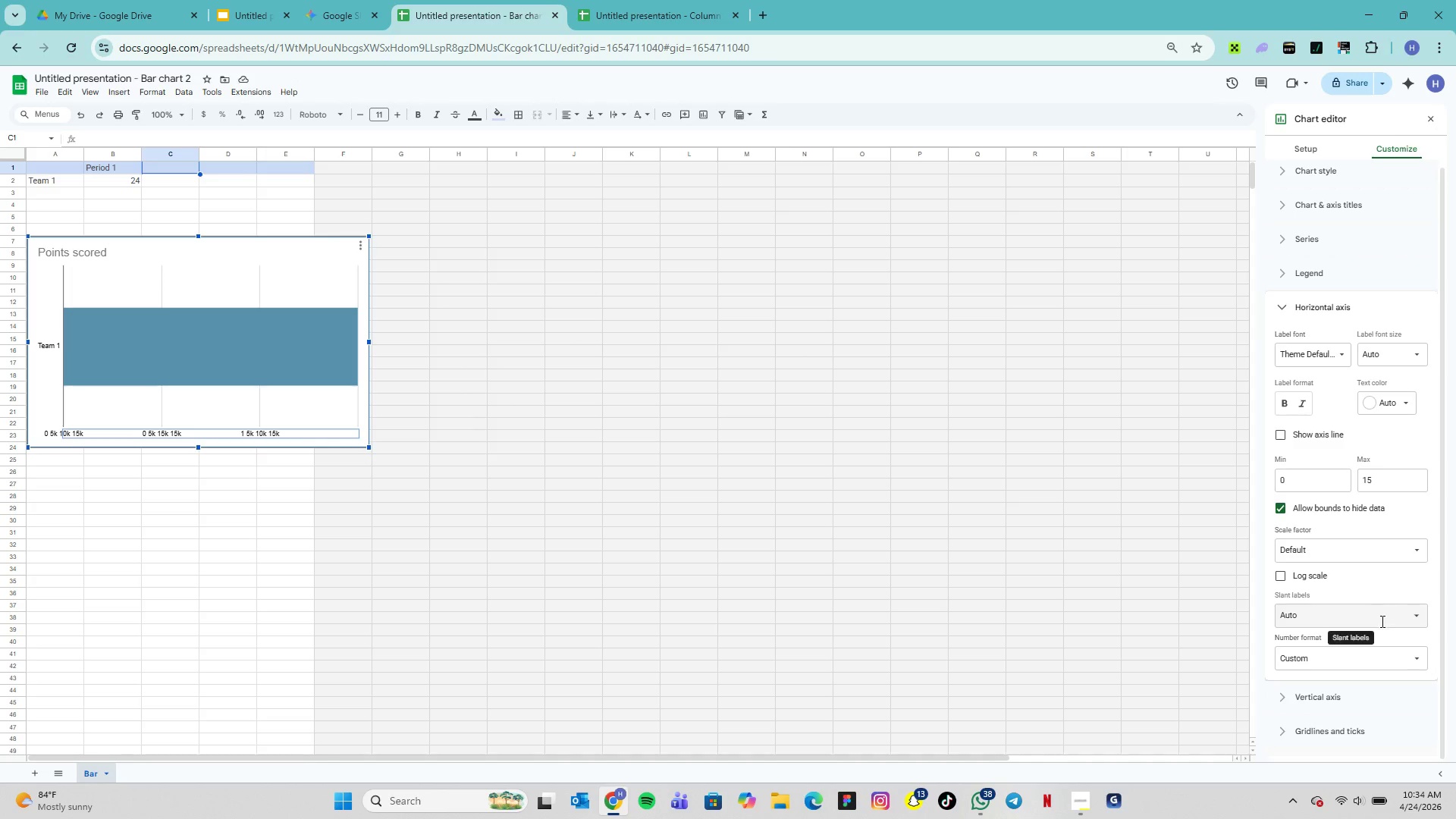 
left_click([1282, 576])
 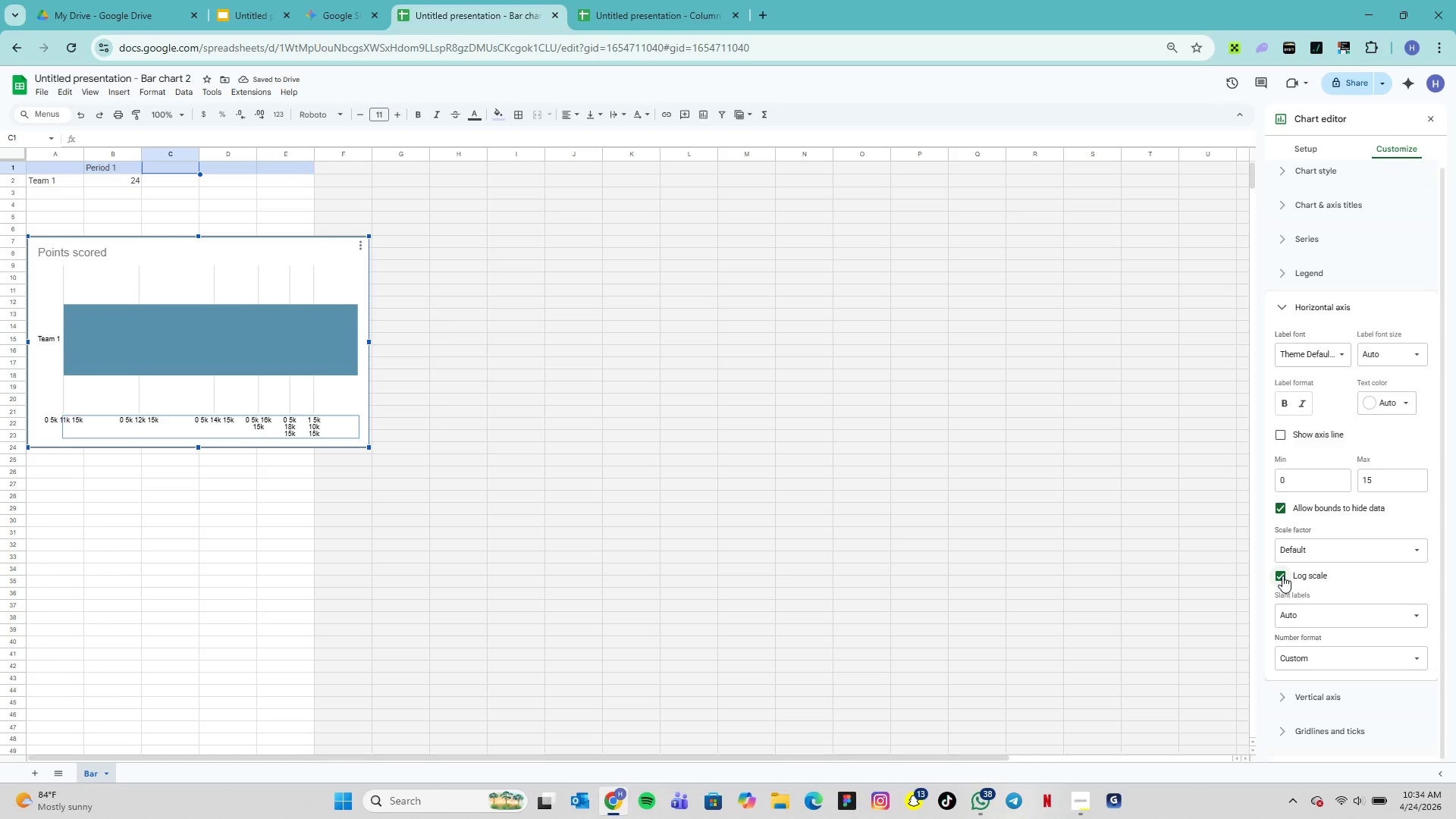 
left_click([1282, 576])
 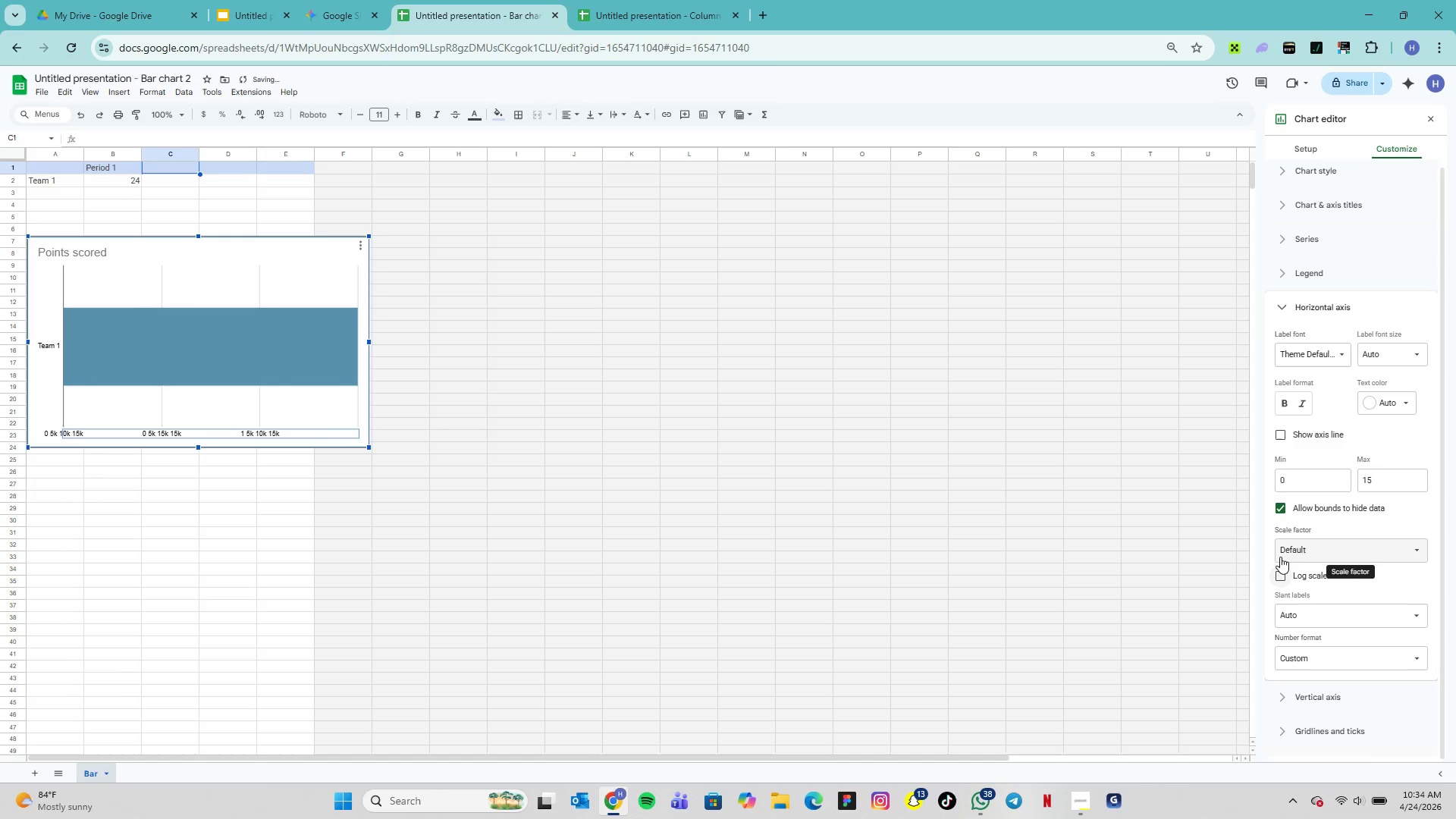 
left_click([1280, 557])
 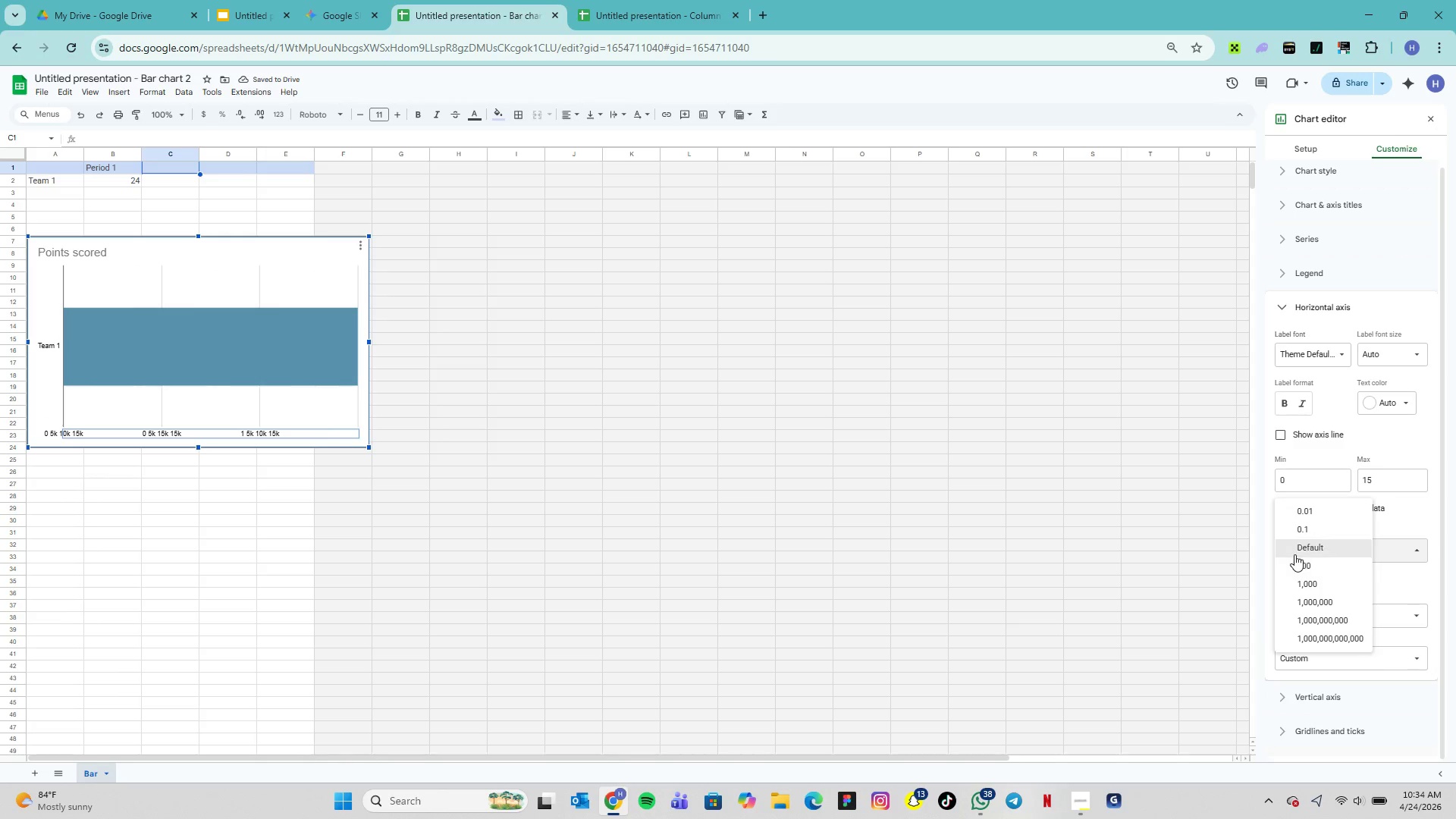 
left_click([1294, 554])
 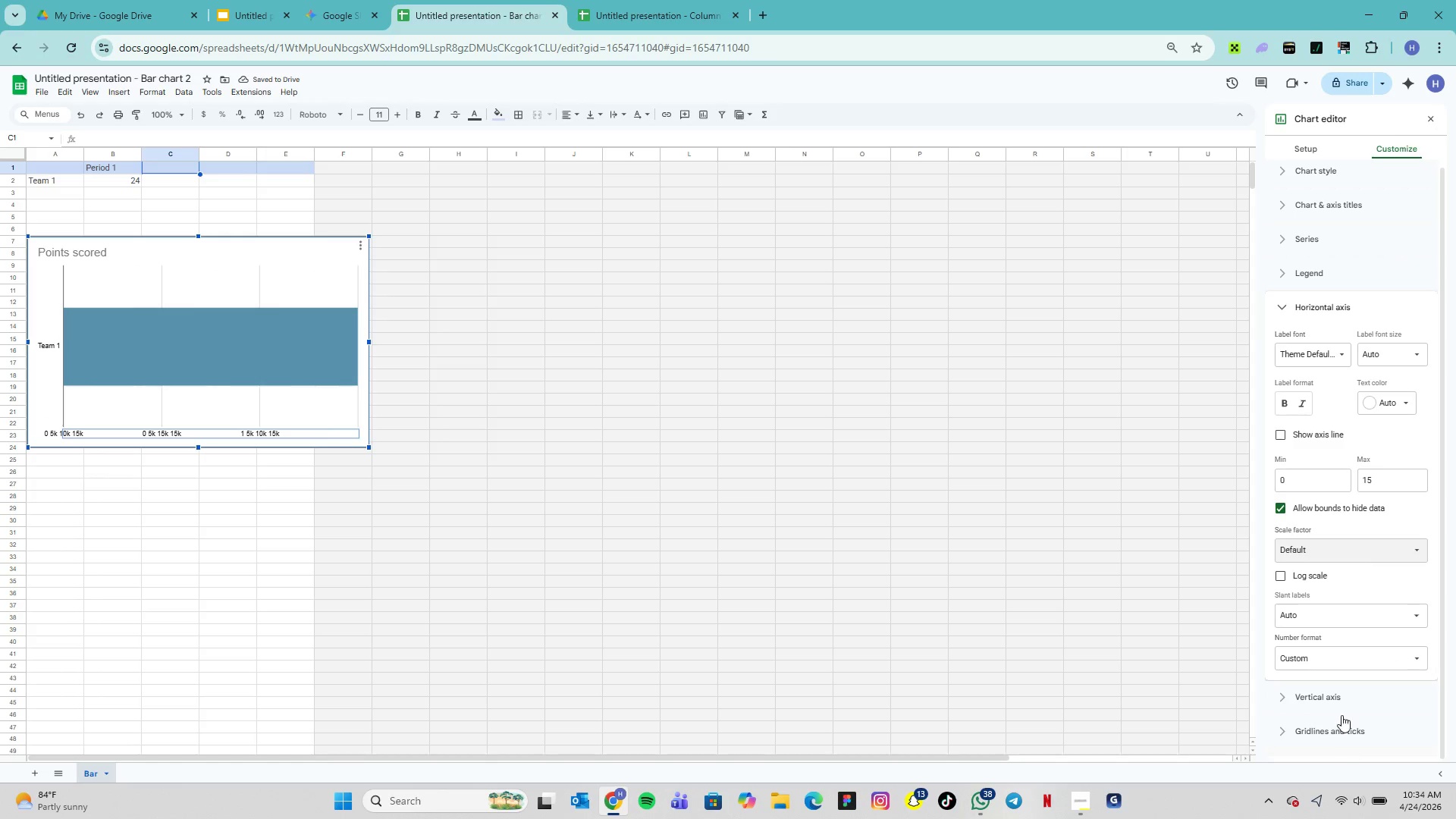 
left_click([1323, 669])
 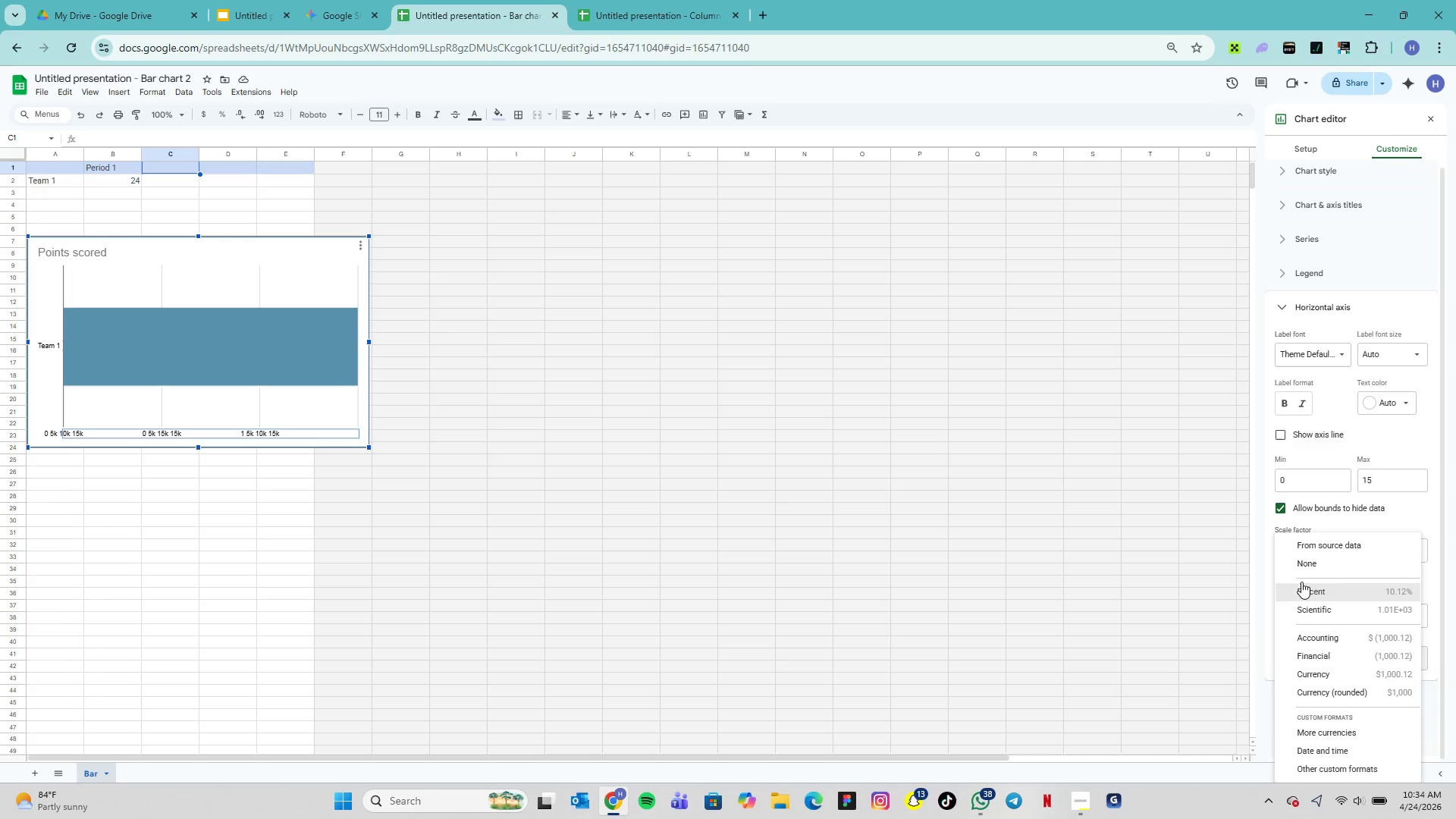 
left_click([1310, 565])
 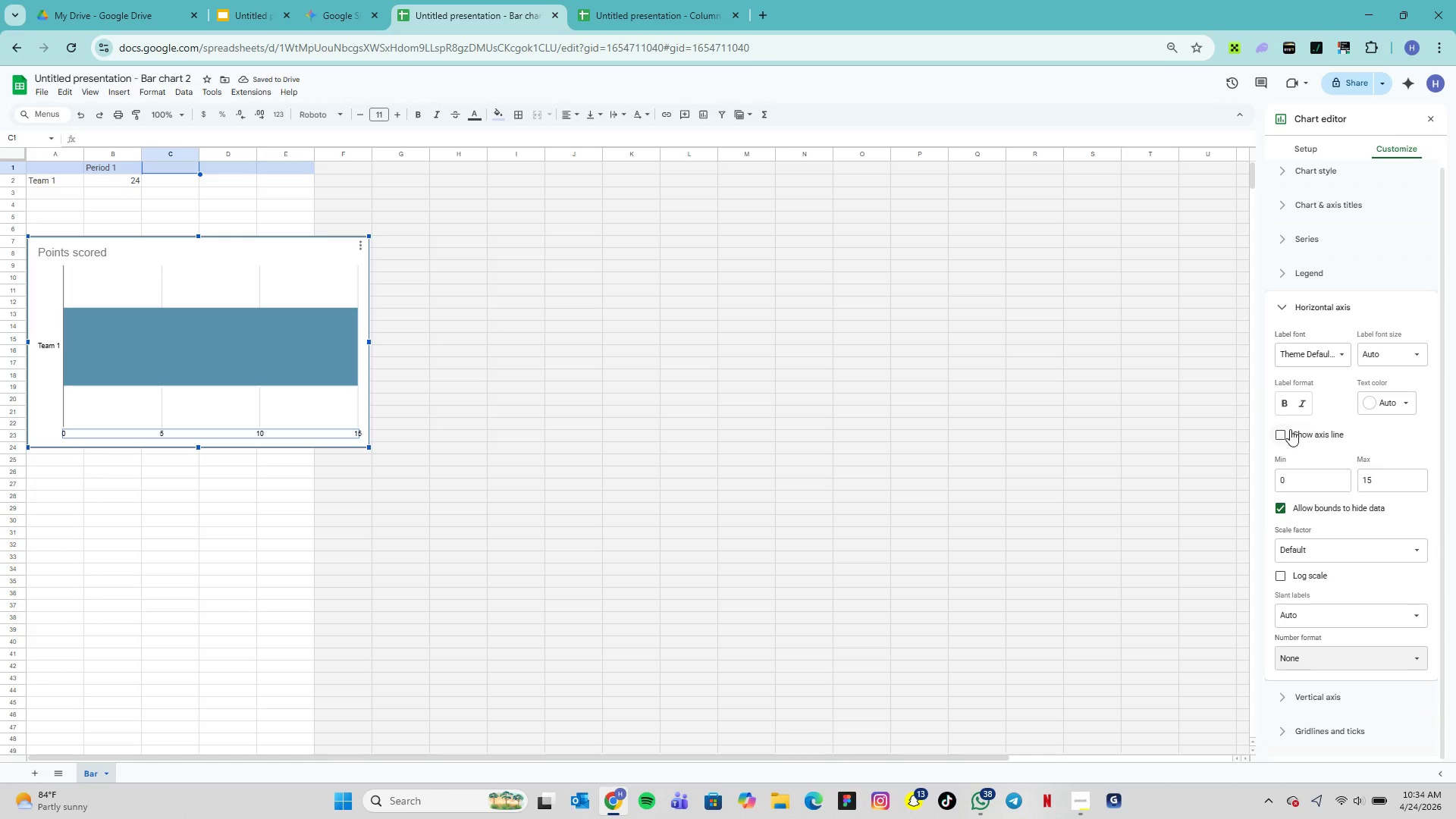 
wait(5.89)
 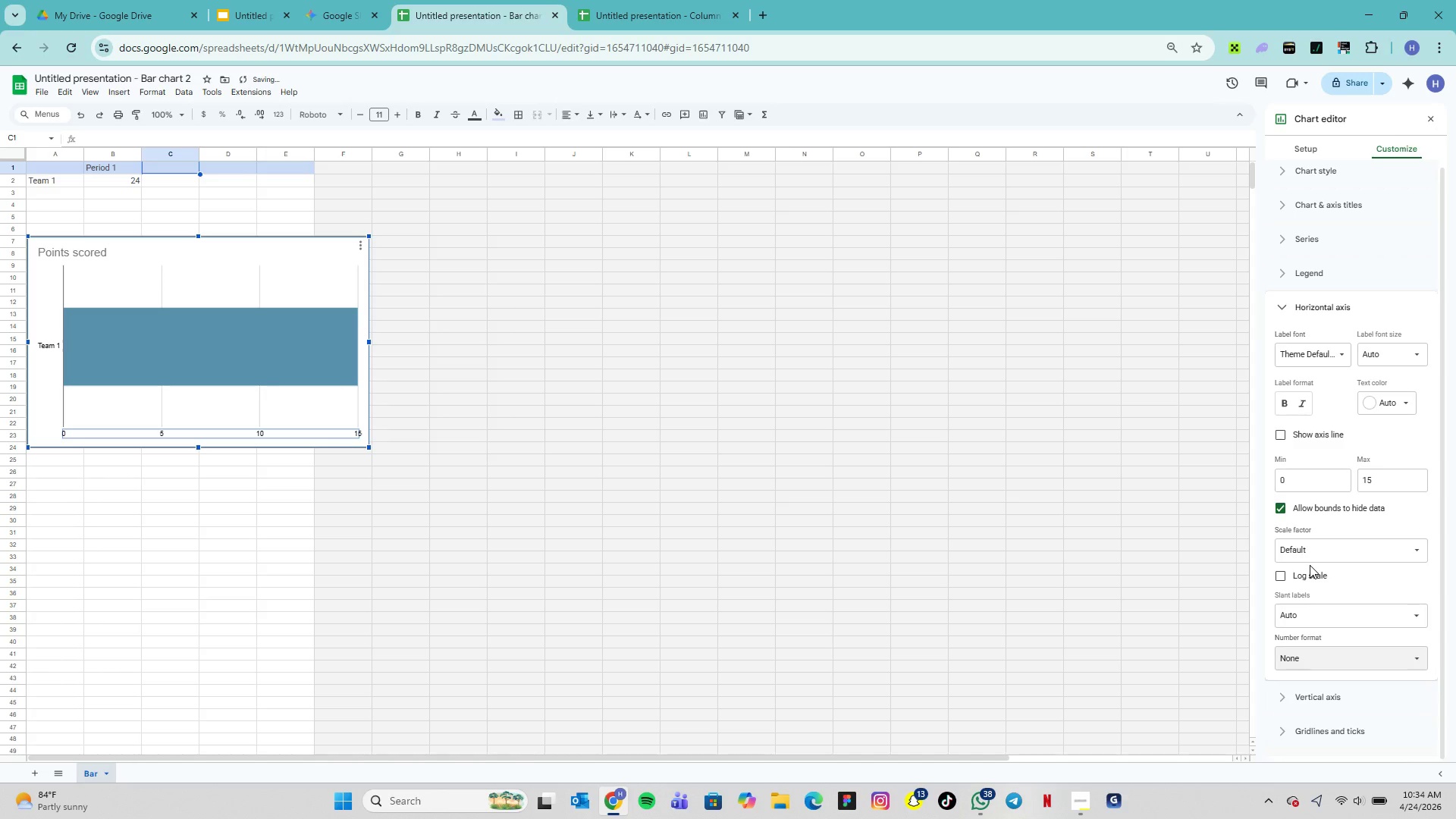 
left_click([1282, 437])
 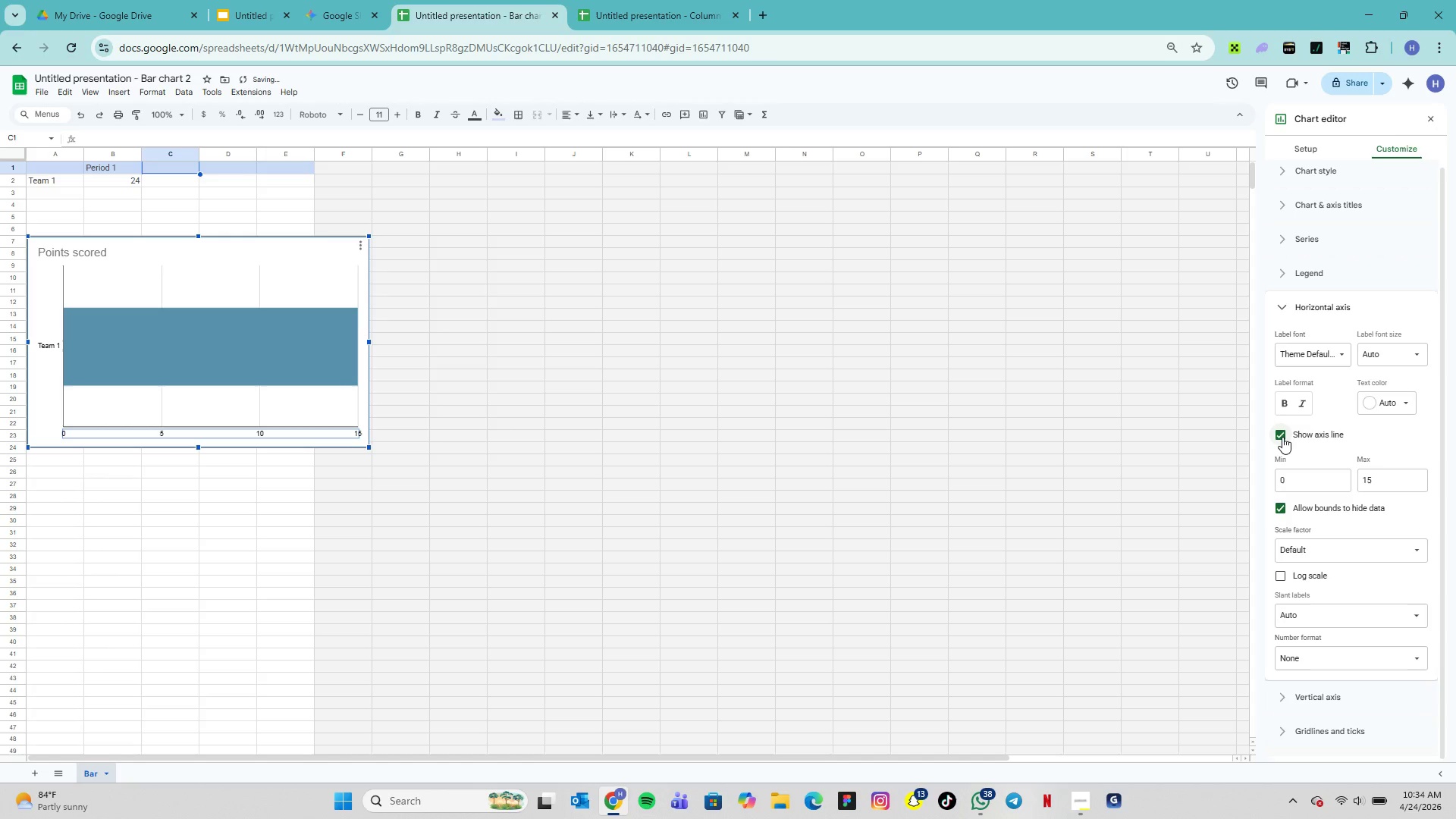 
left_click([1282, 437])
 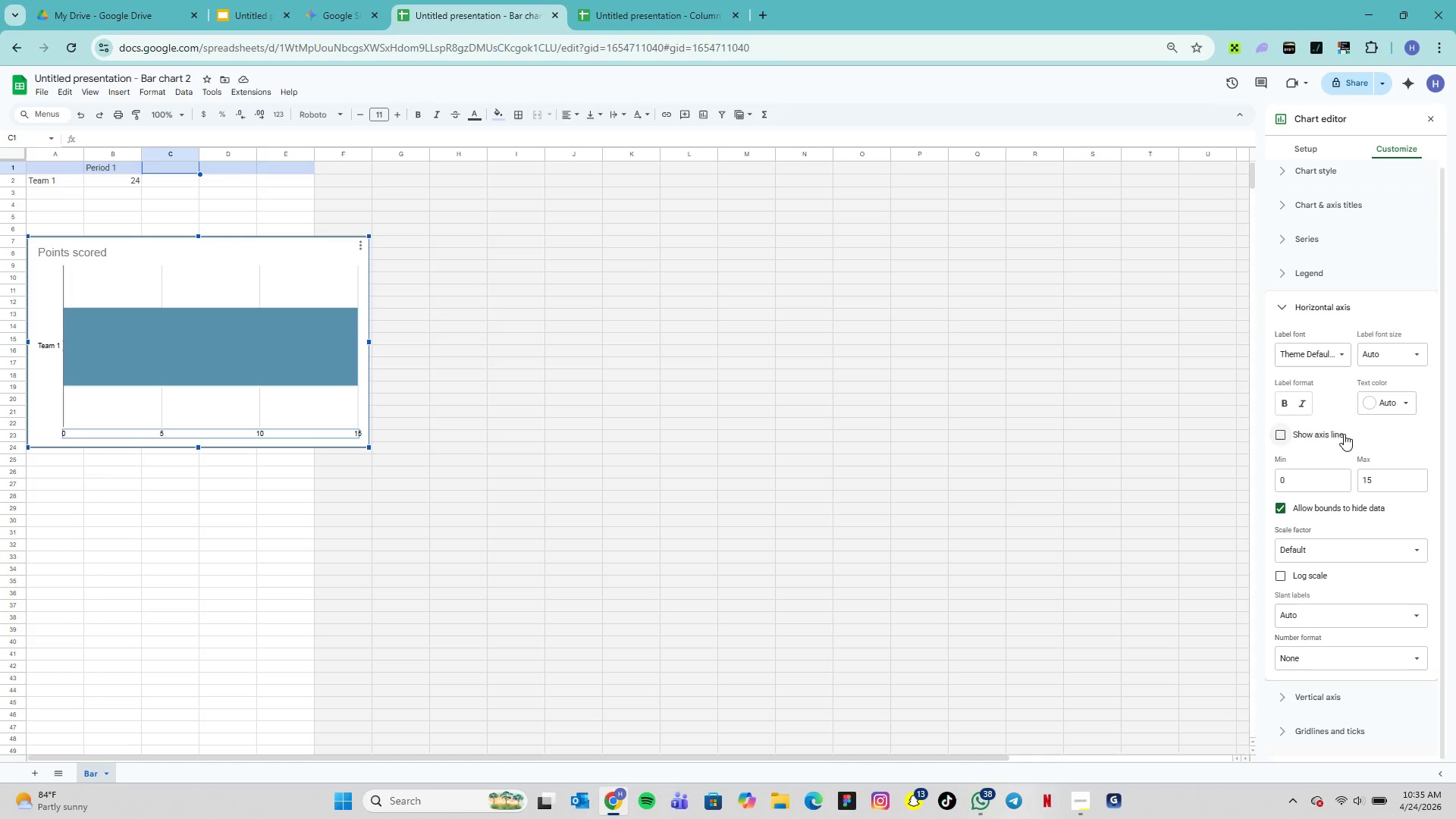 
wait(11.14)
 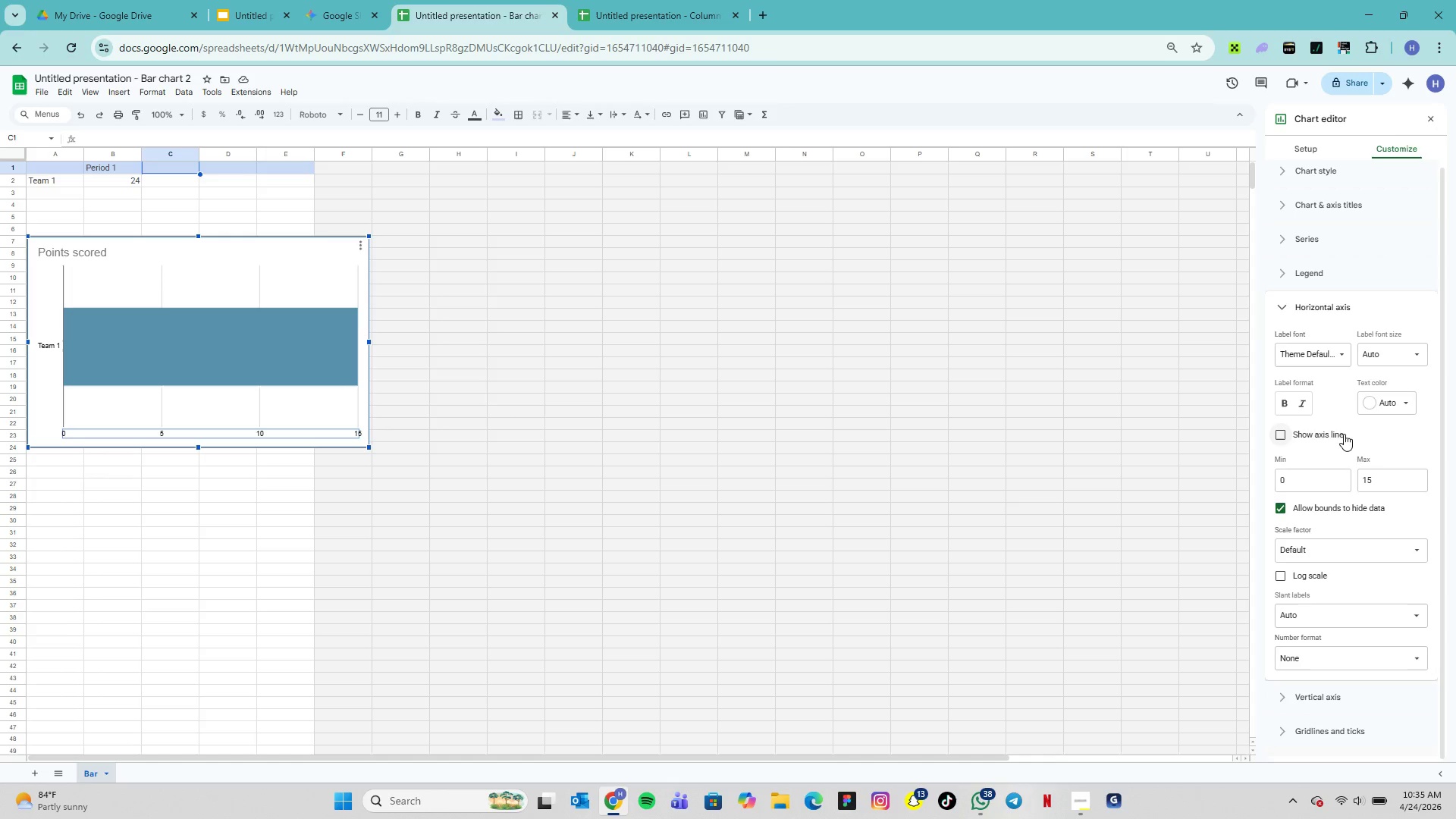 
double_click([95, 253])
 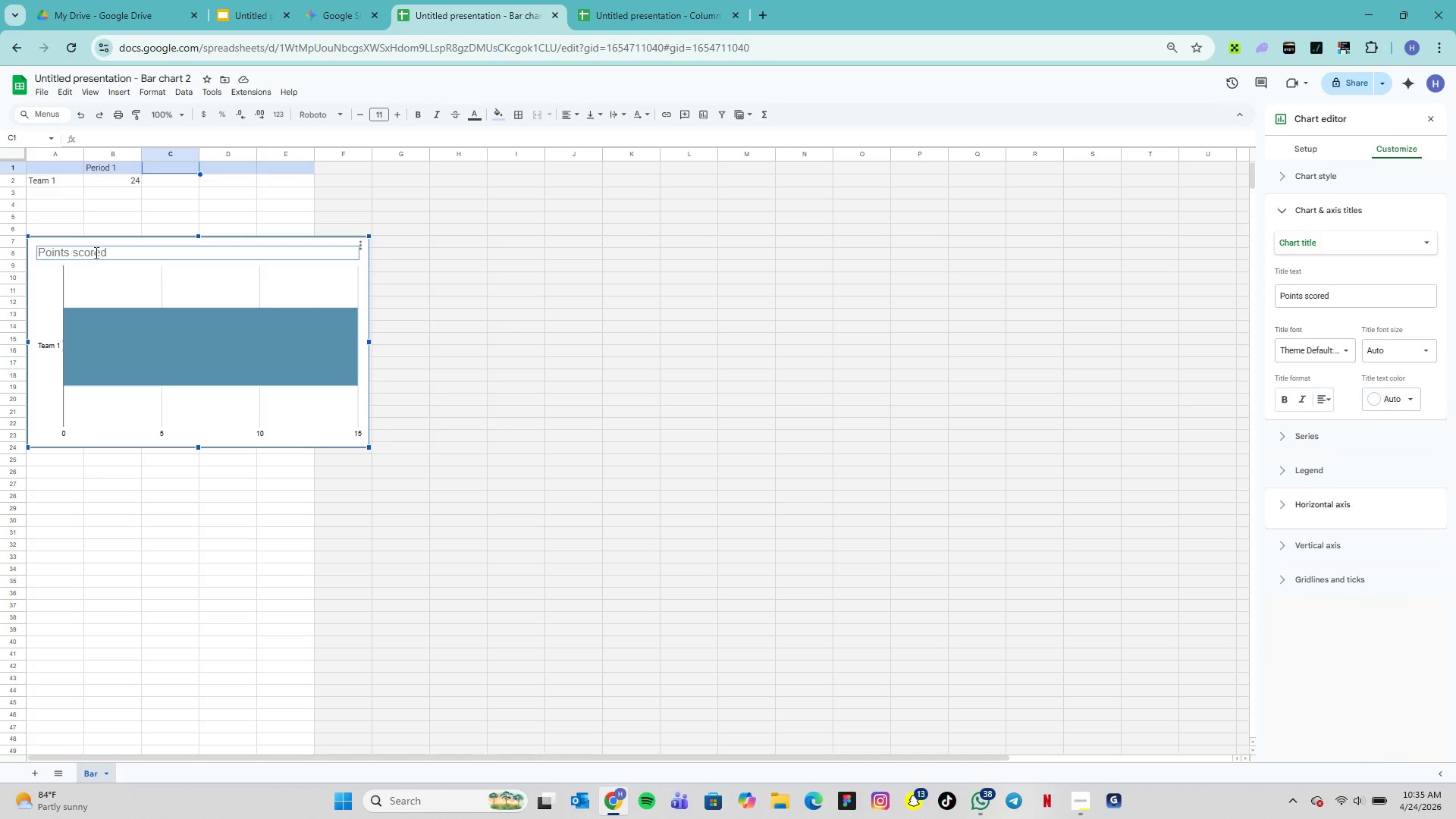 
triple_click([95, 253])
 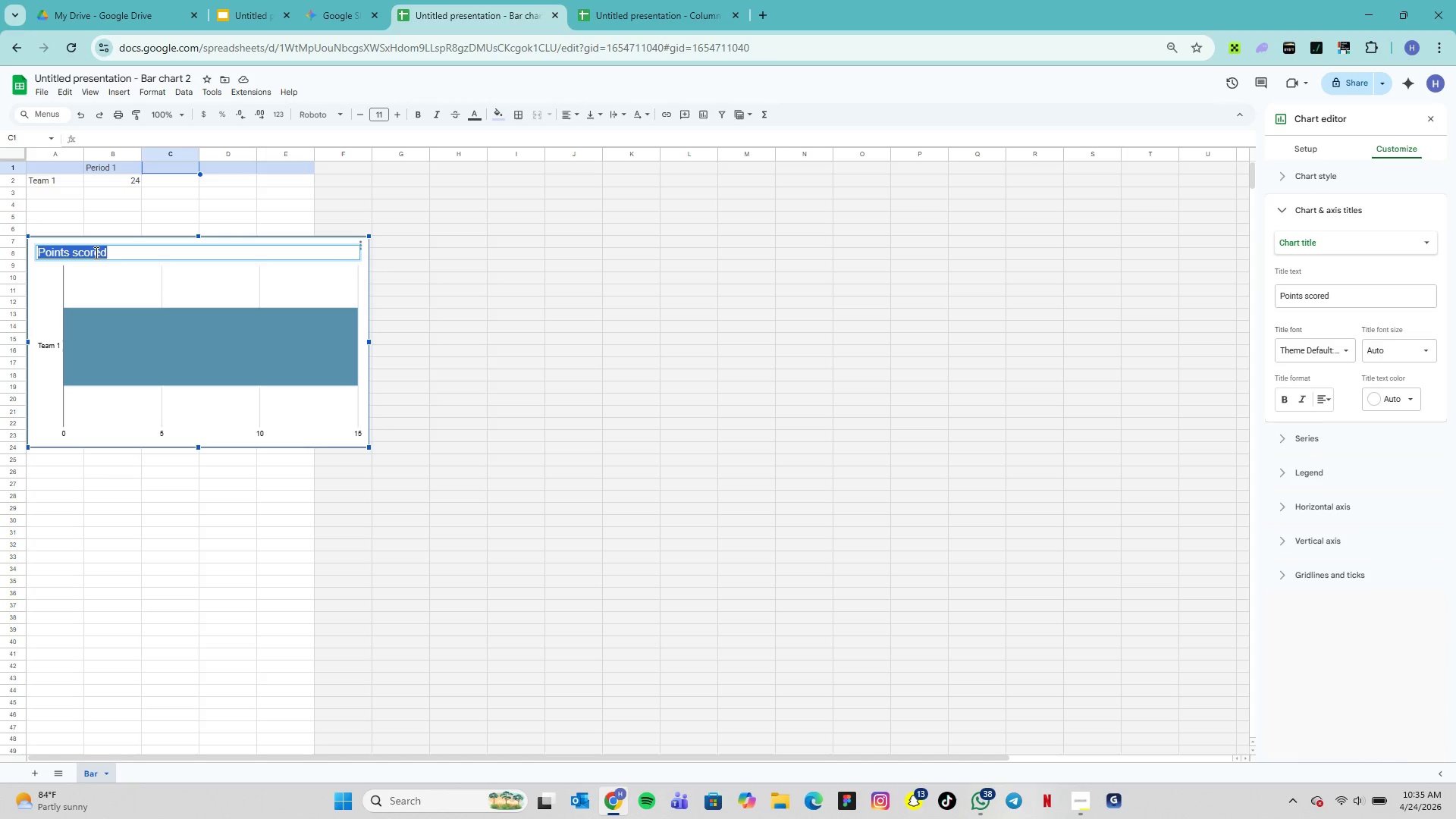 
triple_click([95, 253])
 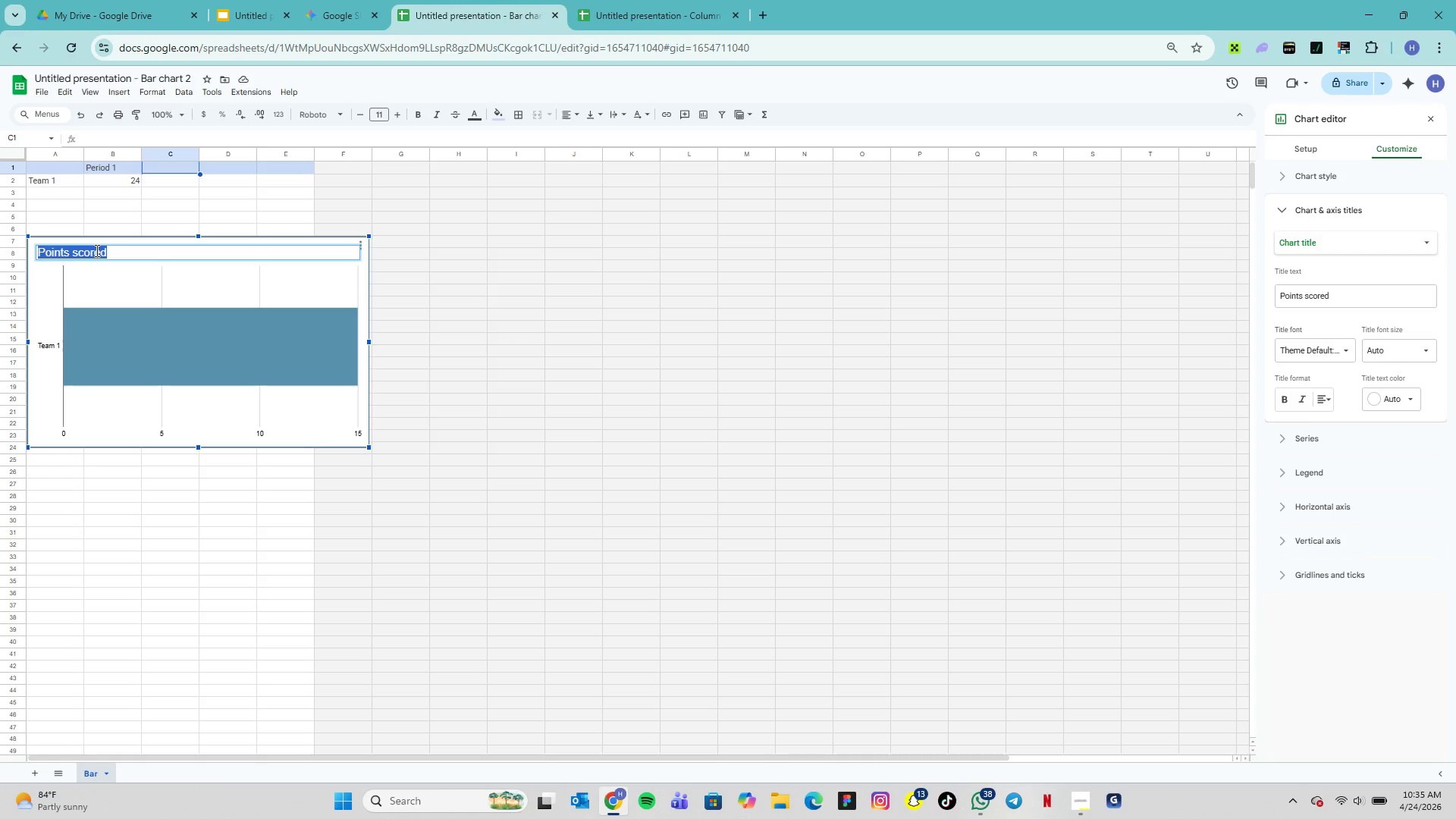 
type(h)
key(Backspace)
type(Hours)
 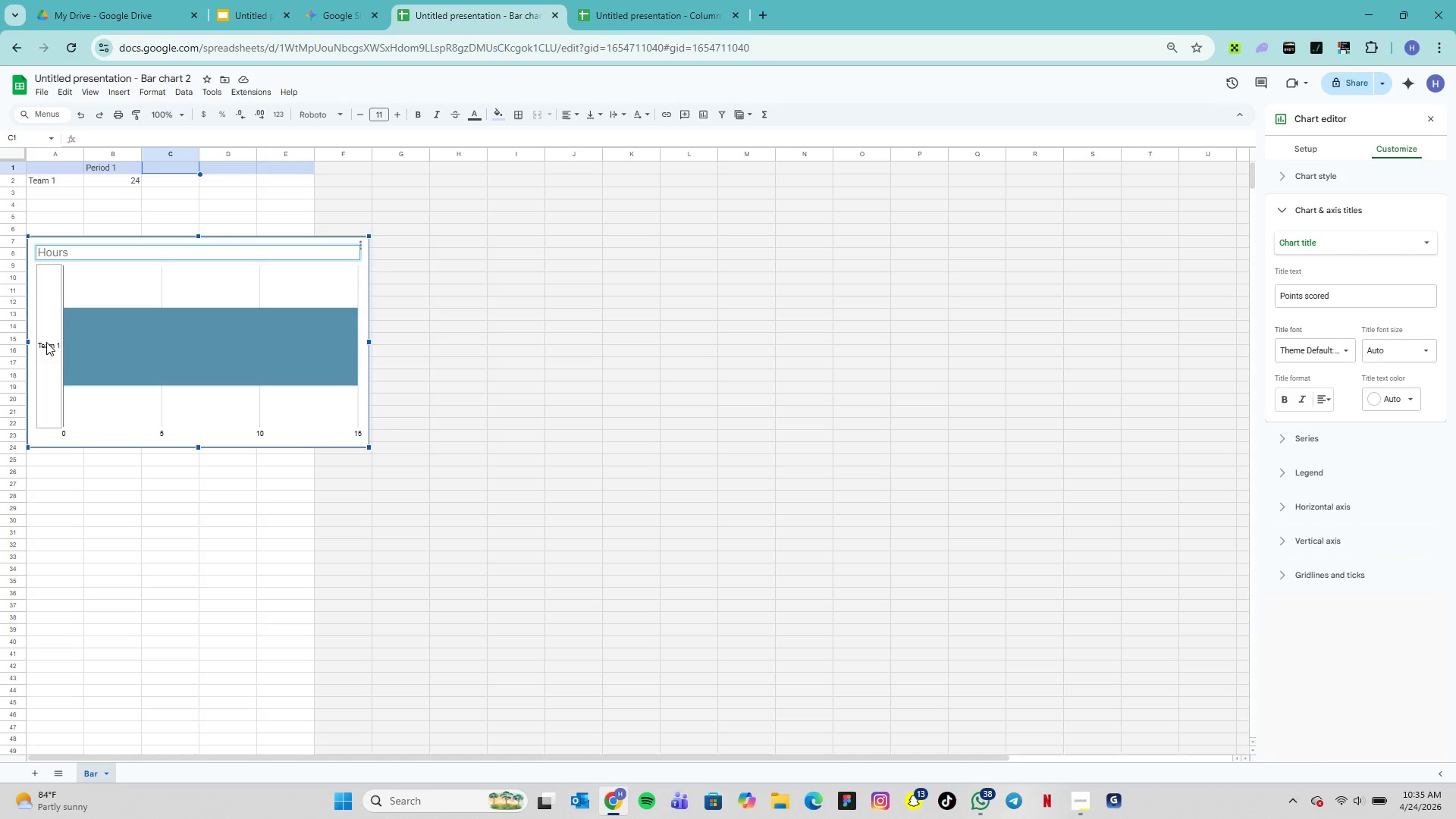 
double_click([46, 344])
 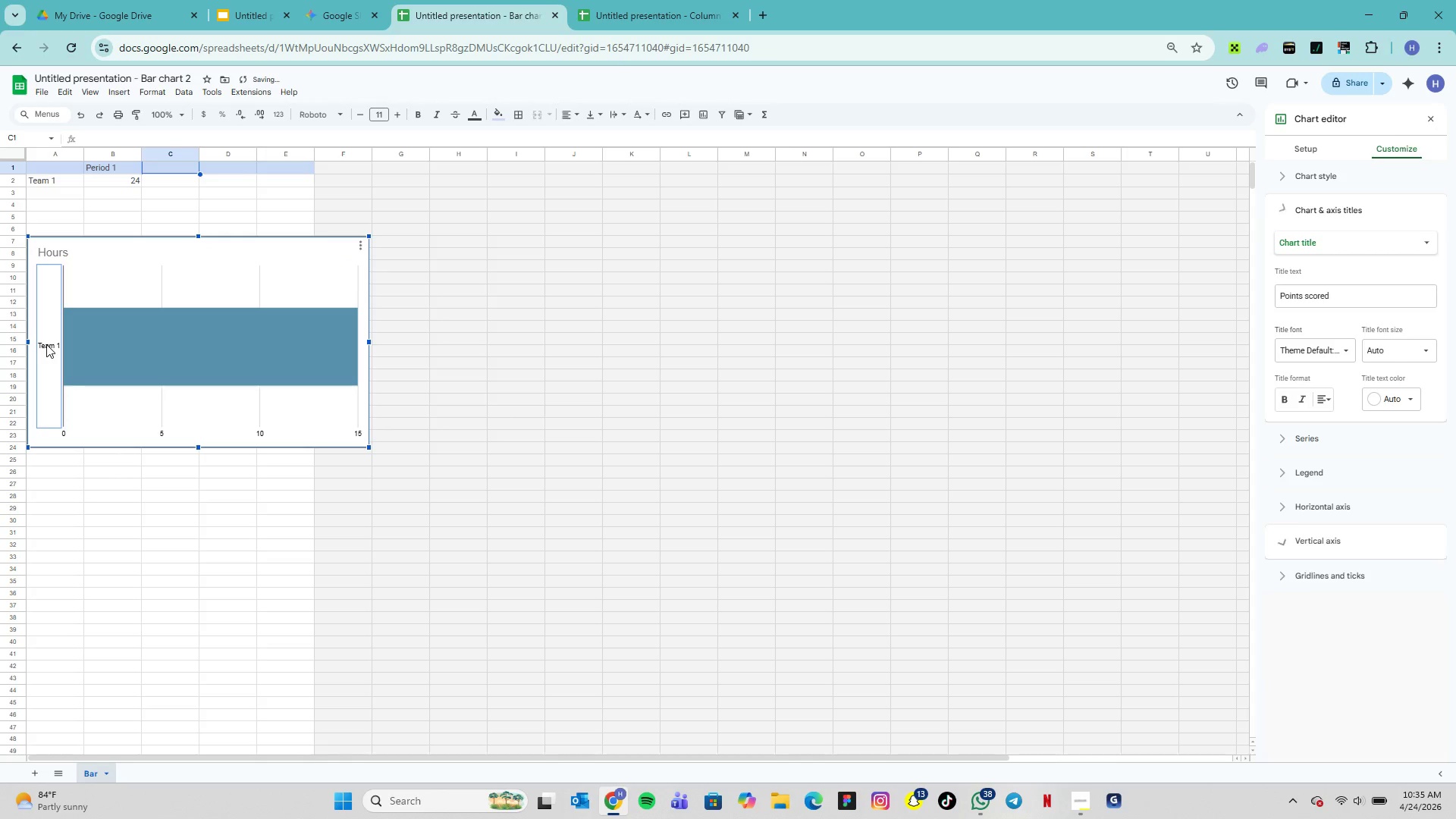 
triple_click([46, 344])
 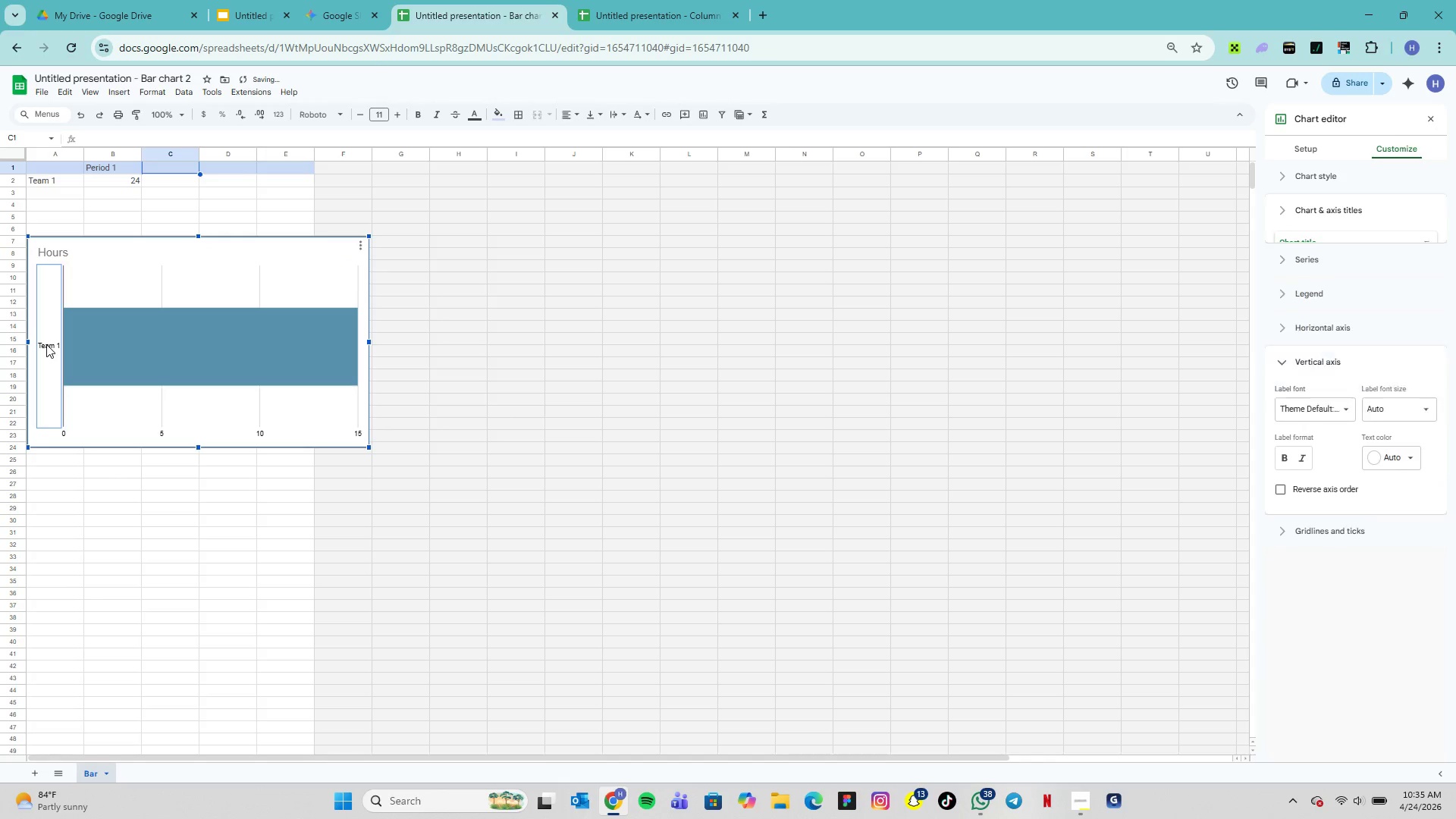 
triple_click([46, 344])
 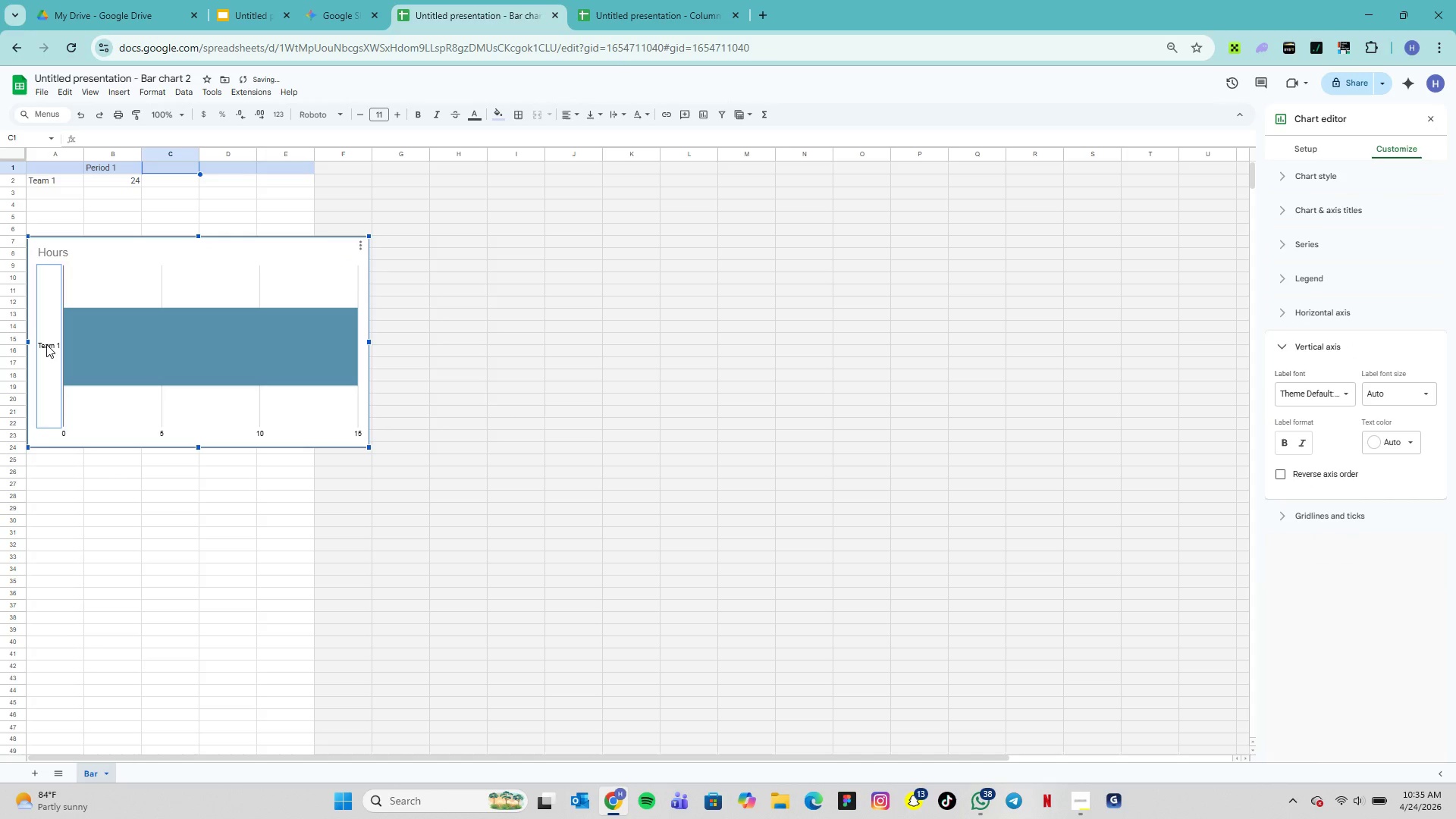 
triple_click([46, 344])
 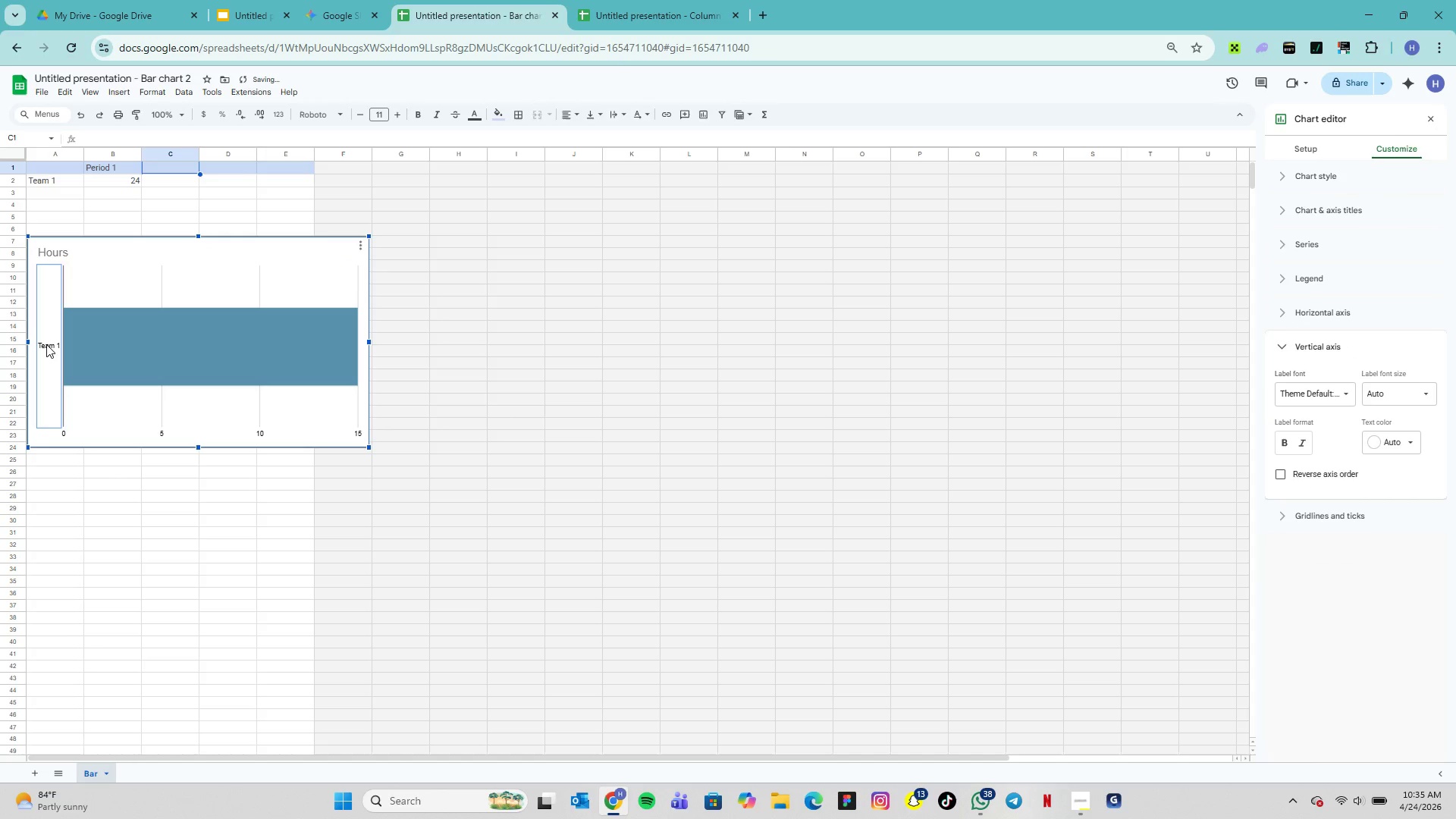 
triple_click([46, 344])
 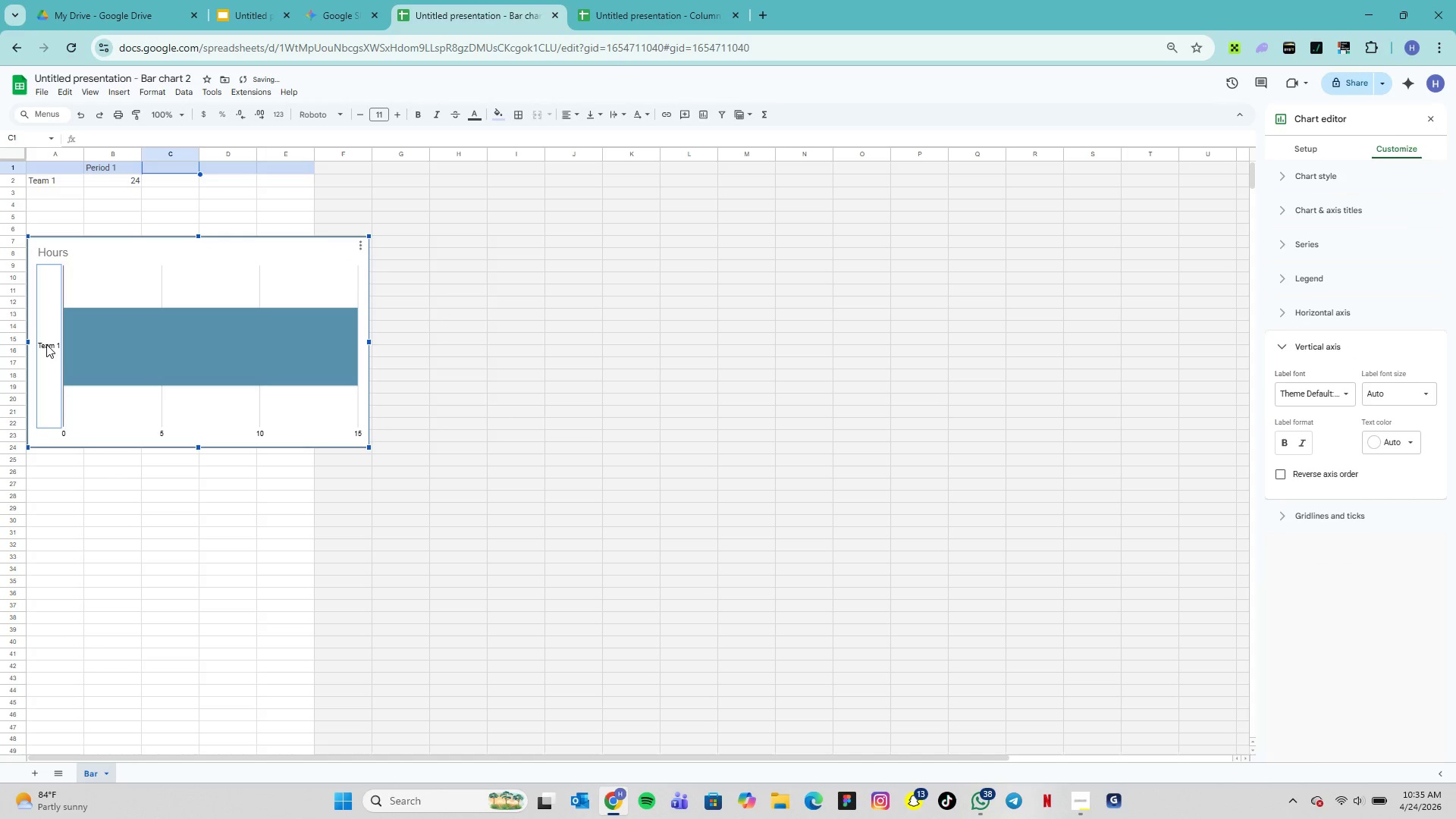 
triple_click([46, 344])
 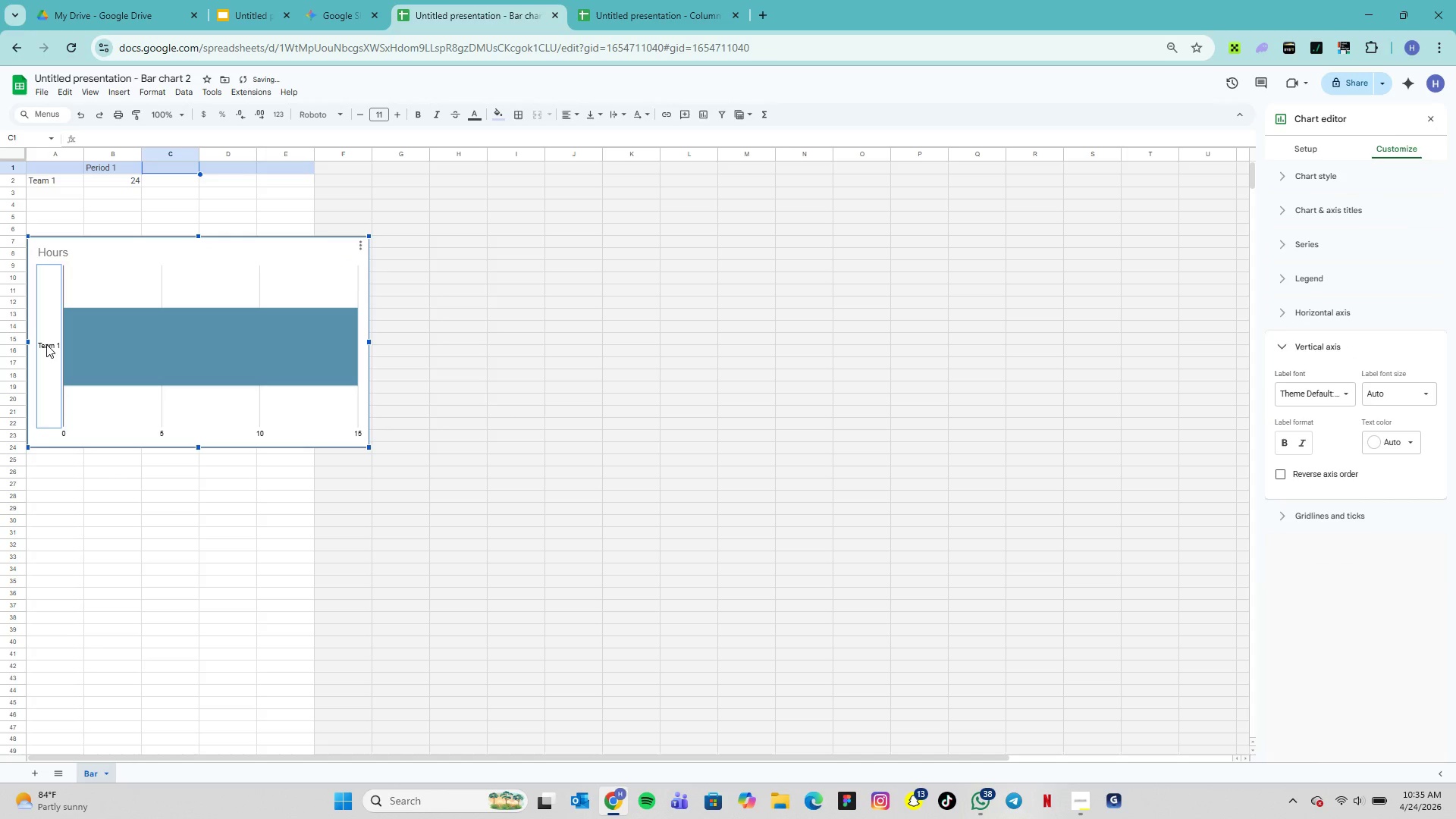 
triple_click([46, 344])
 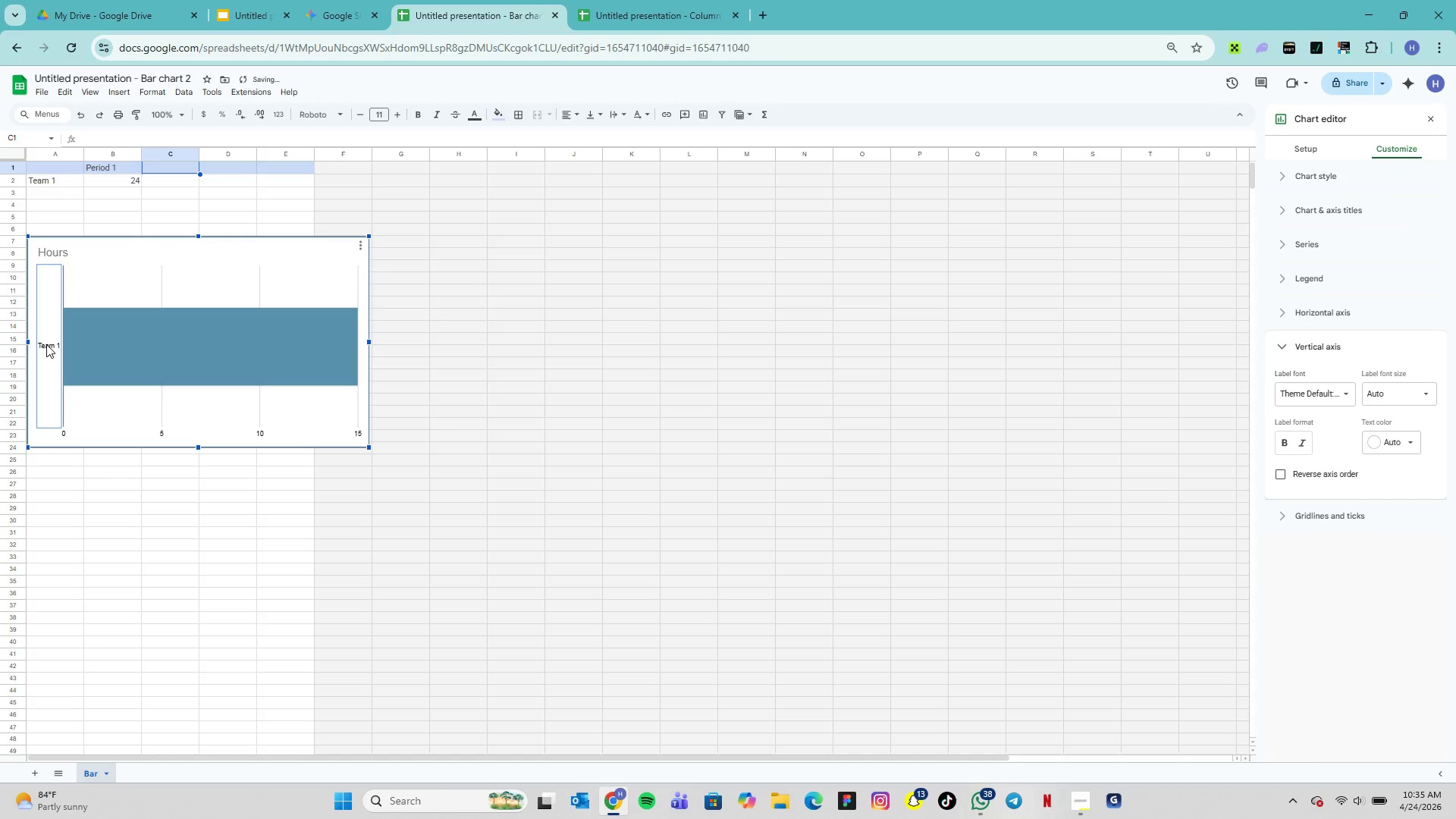 
triple_click([46, 344])
 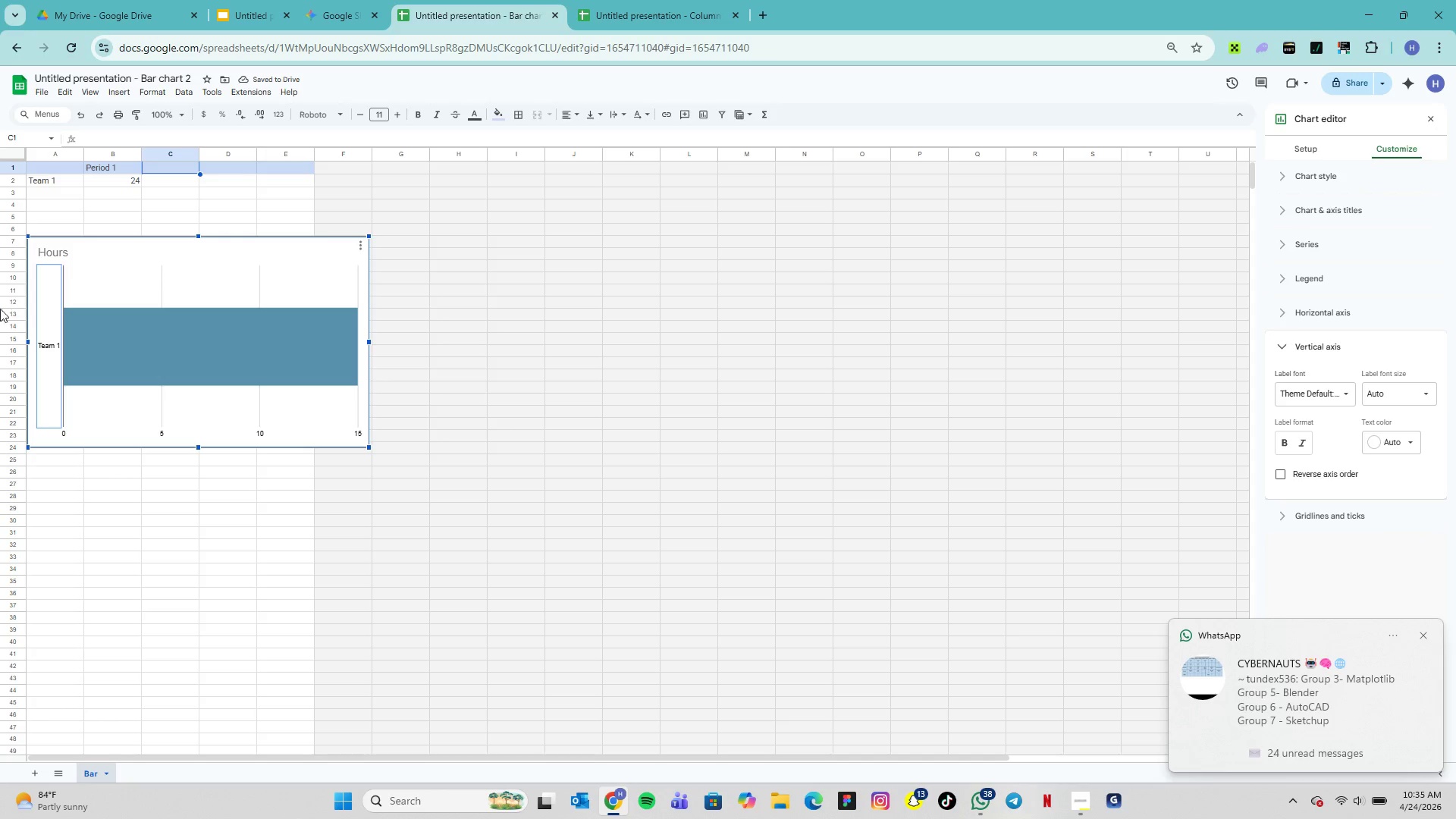 
triple_click([50, 347])
 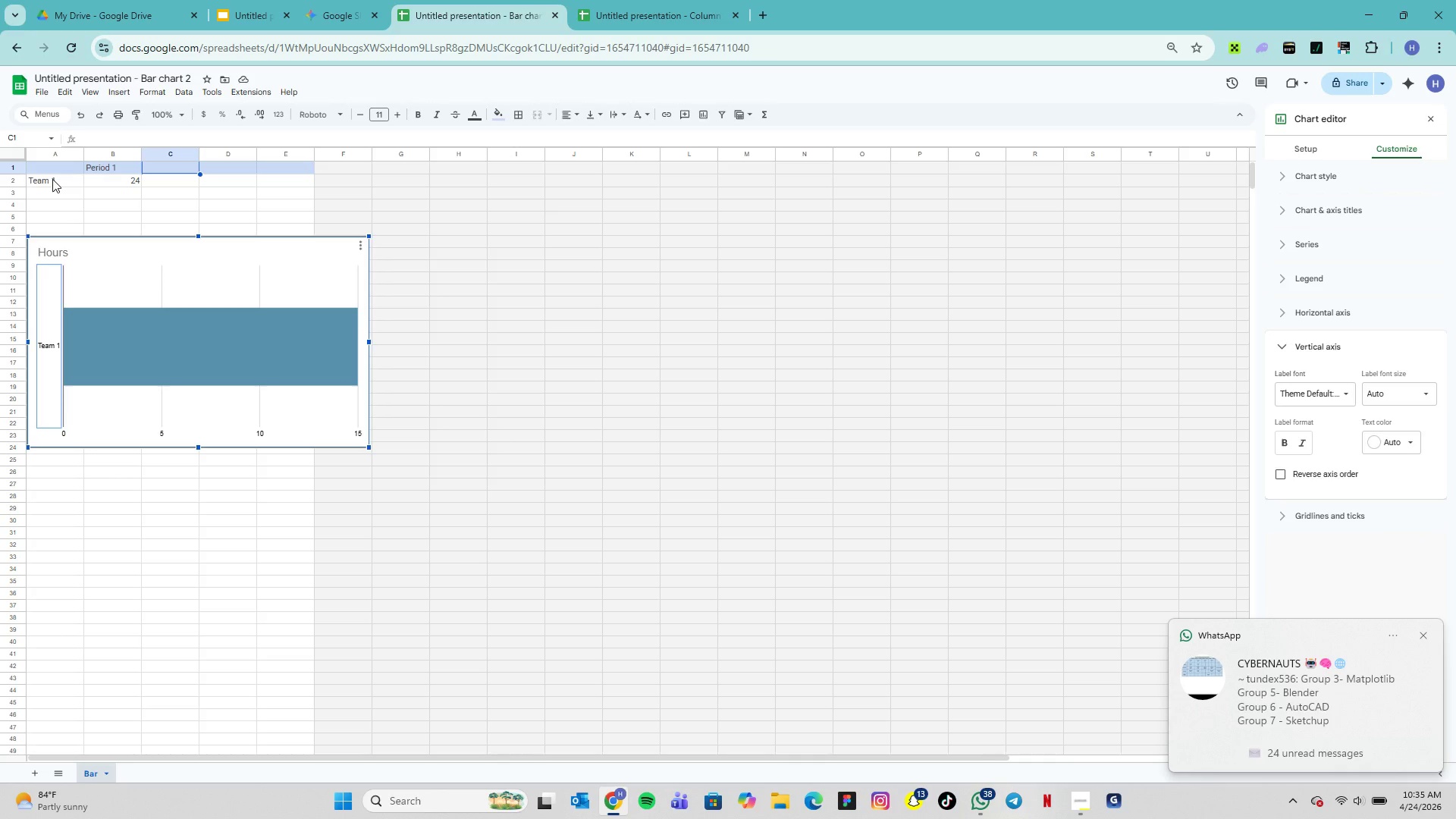 
double_click([52, 179])
 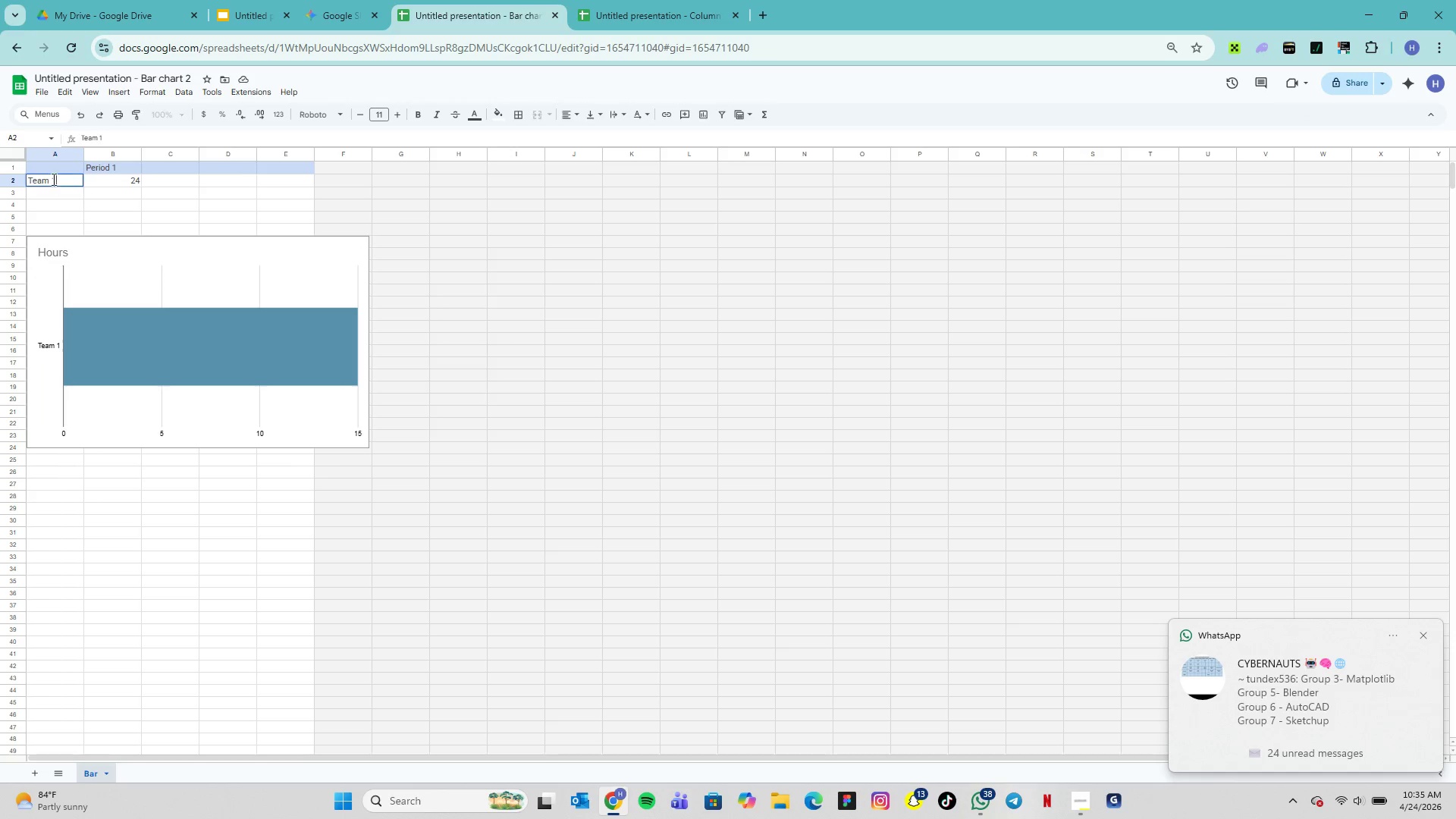 
triple_click([52, 179])
 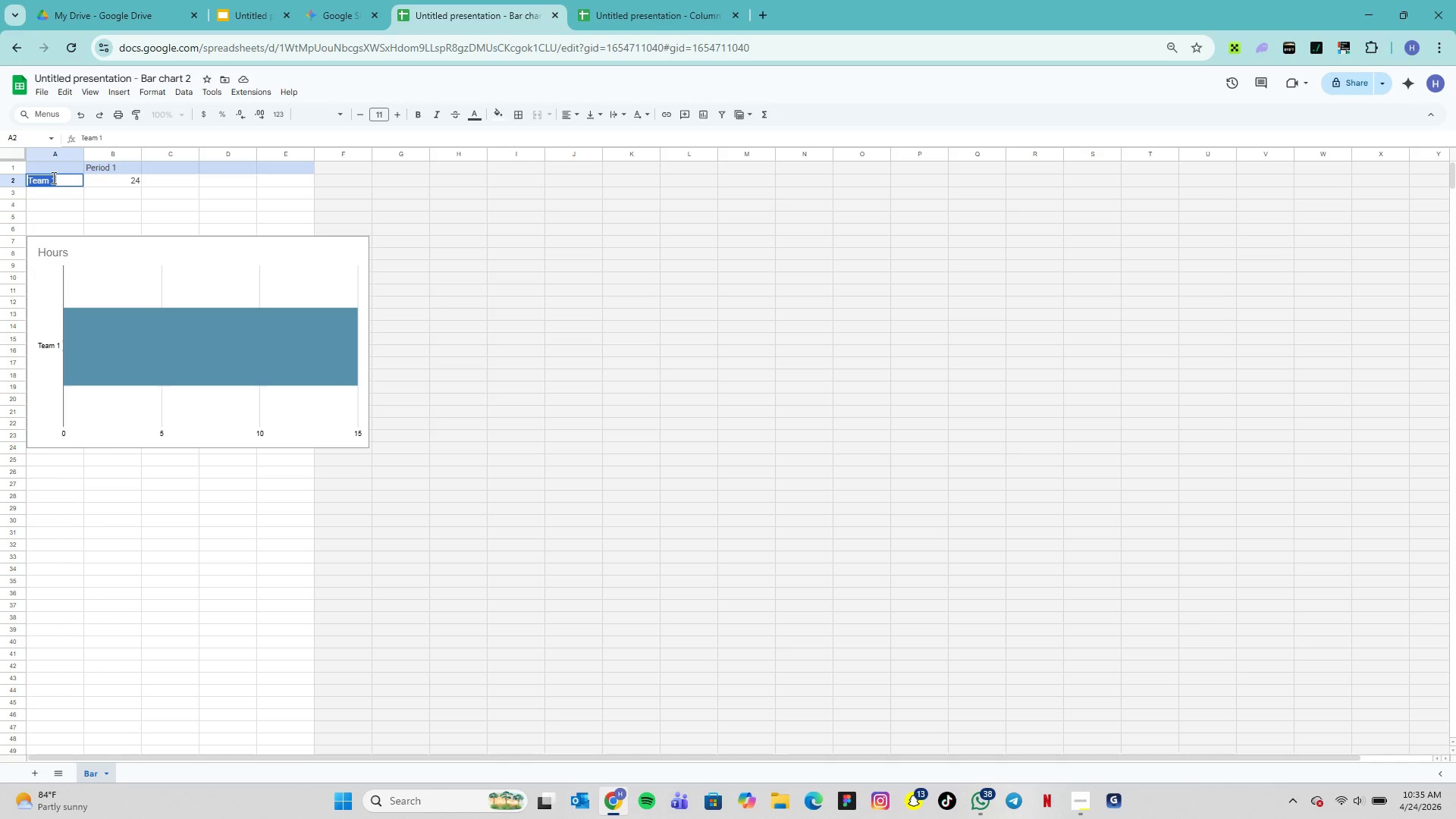 
type(Overnight Care Hours)
 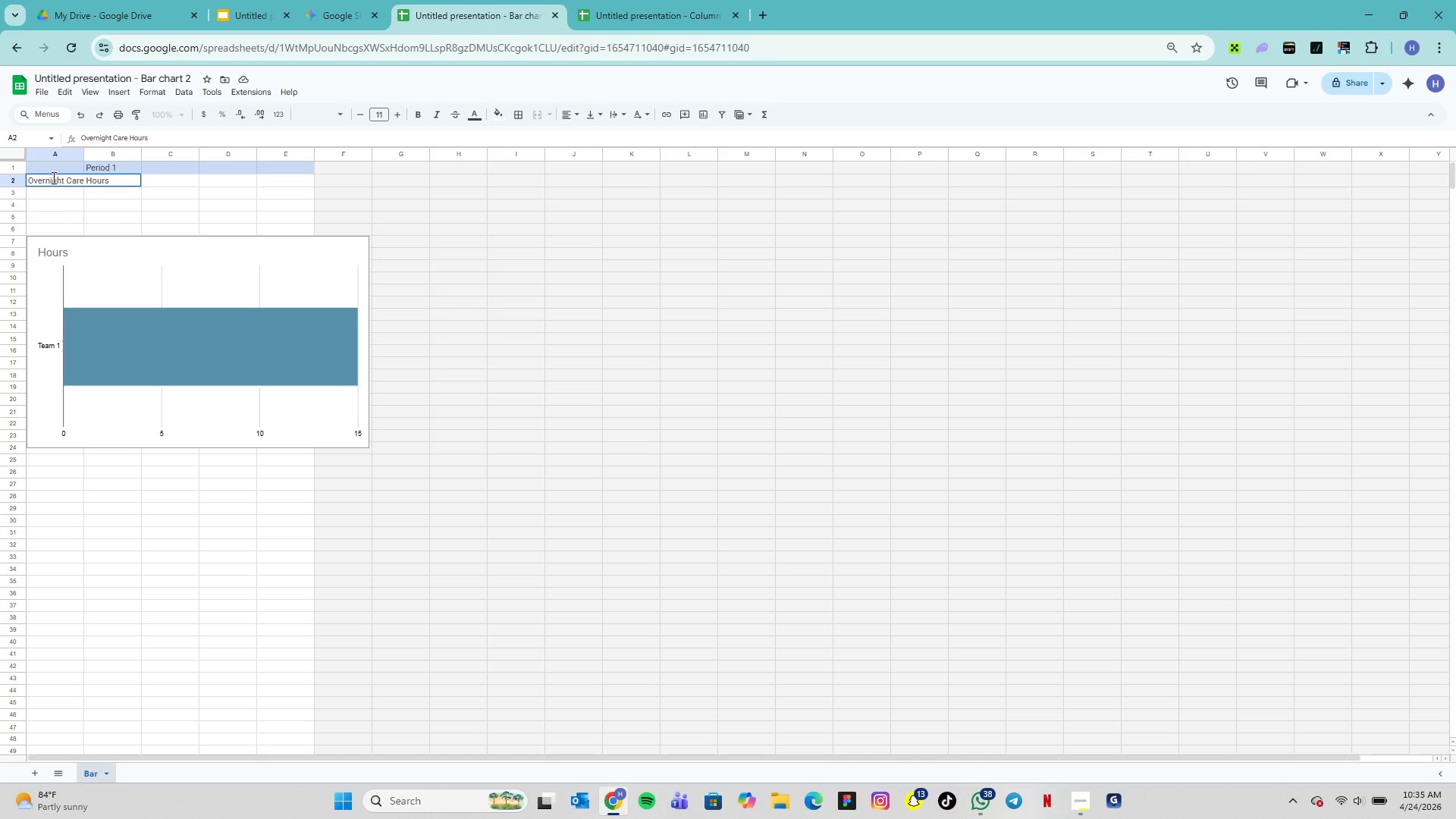 
key(Enter)
 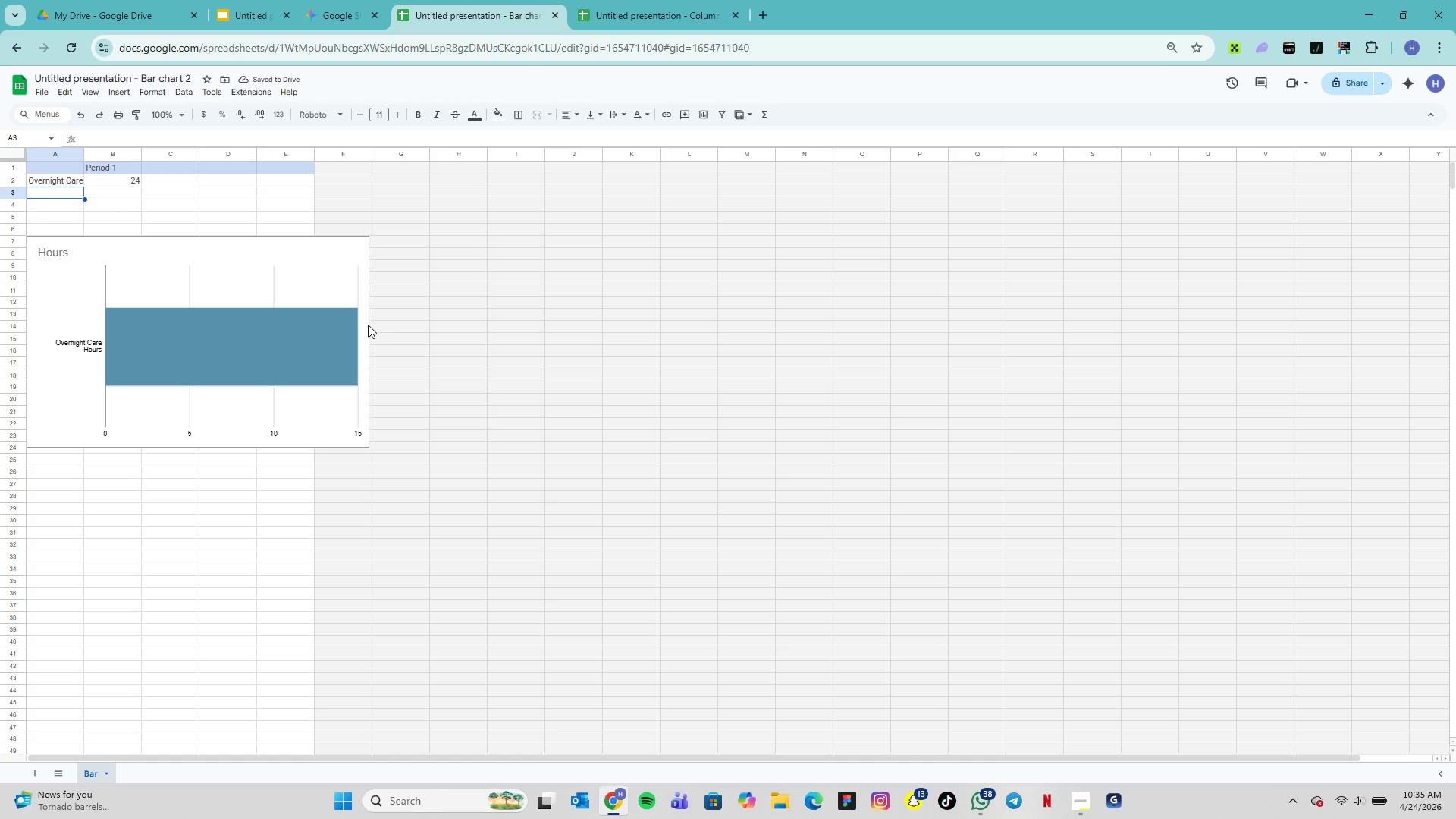 
wait(6.62)
 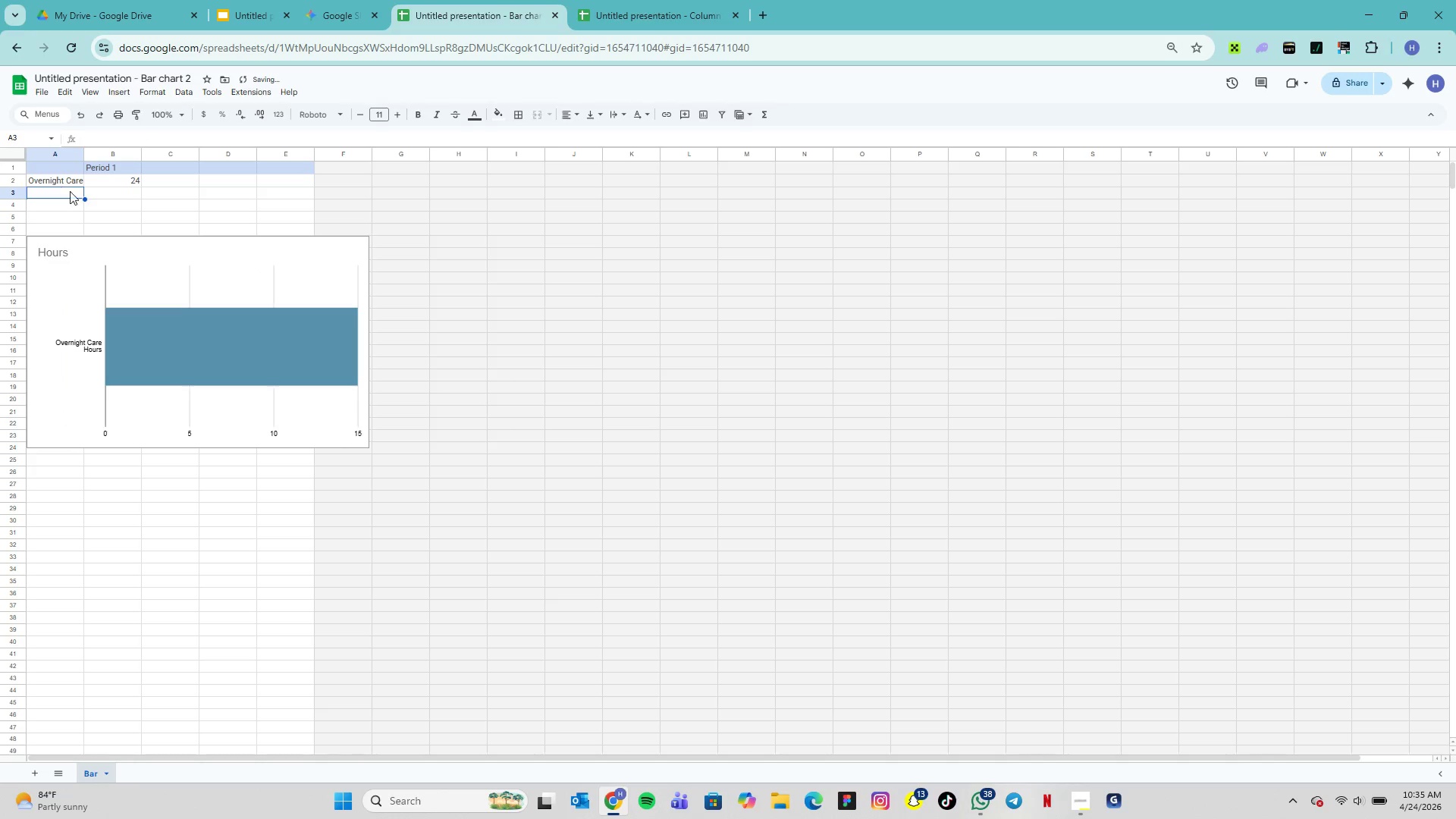 
left_click([121, 180])
 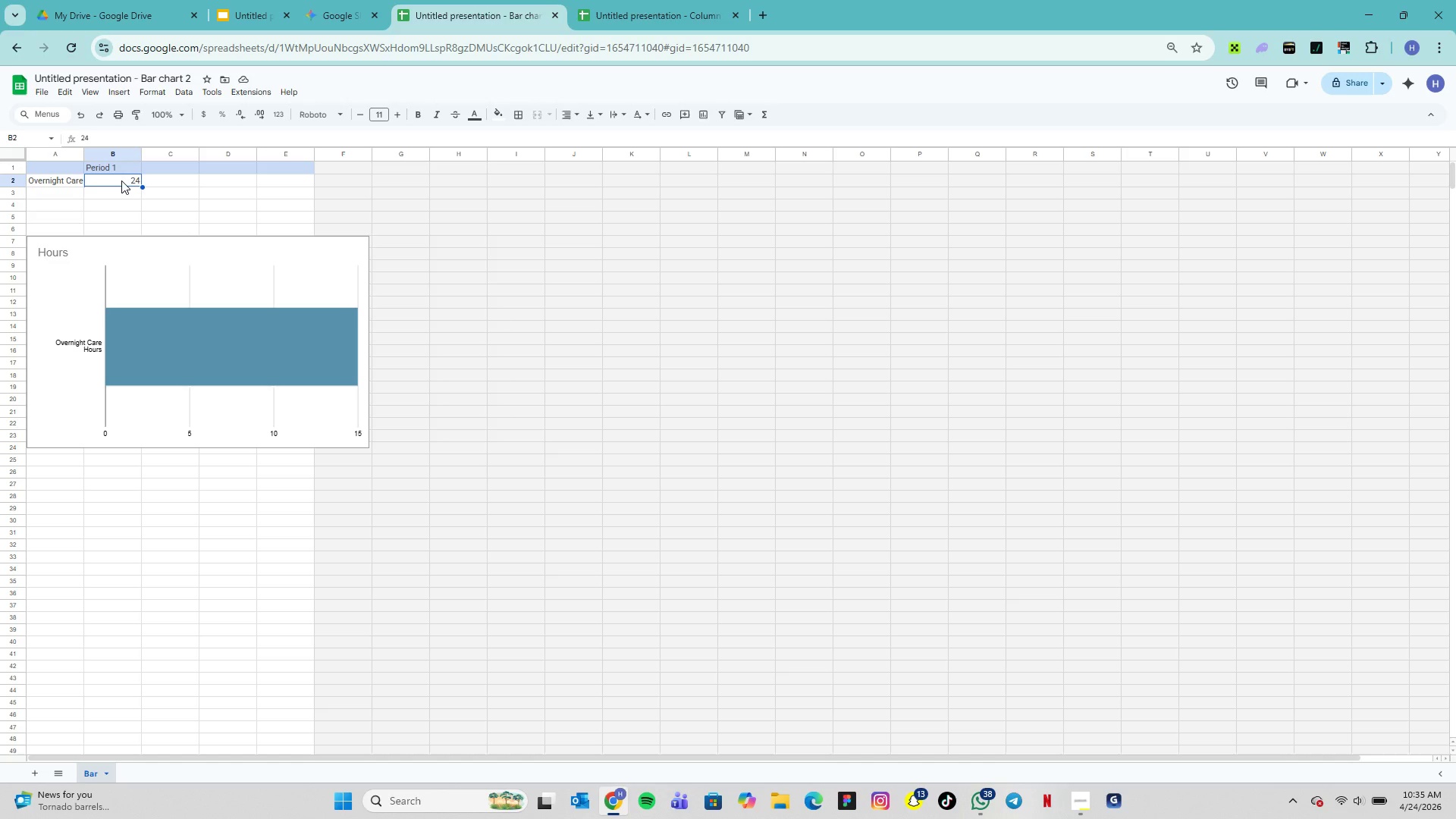 
double_click([133, 181])
 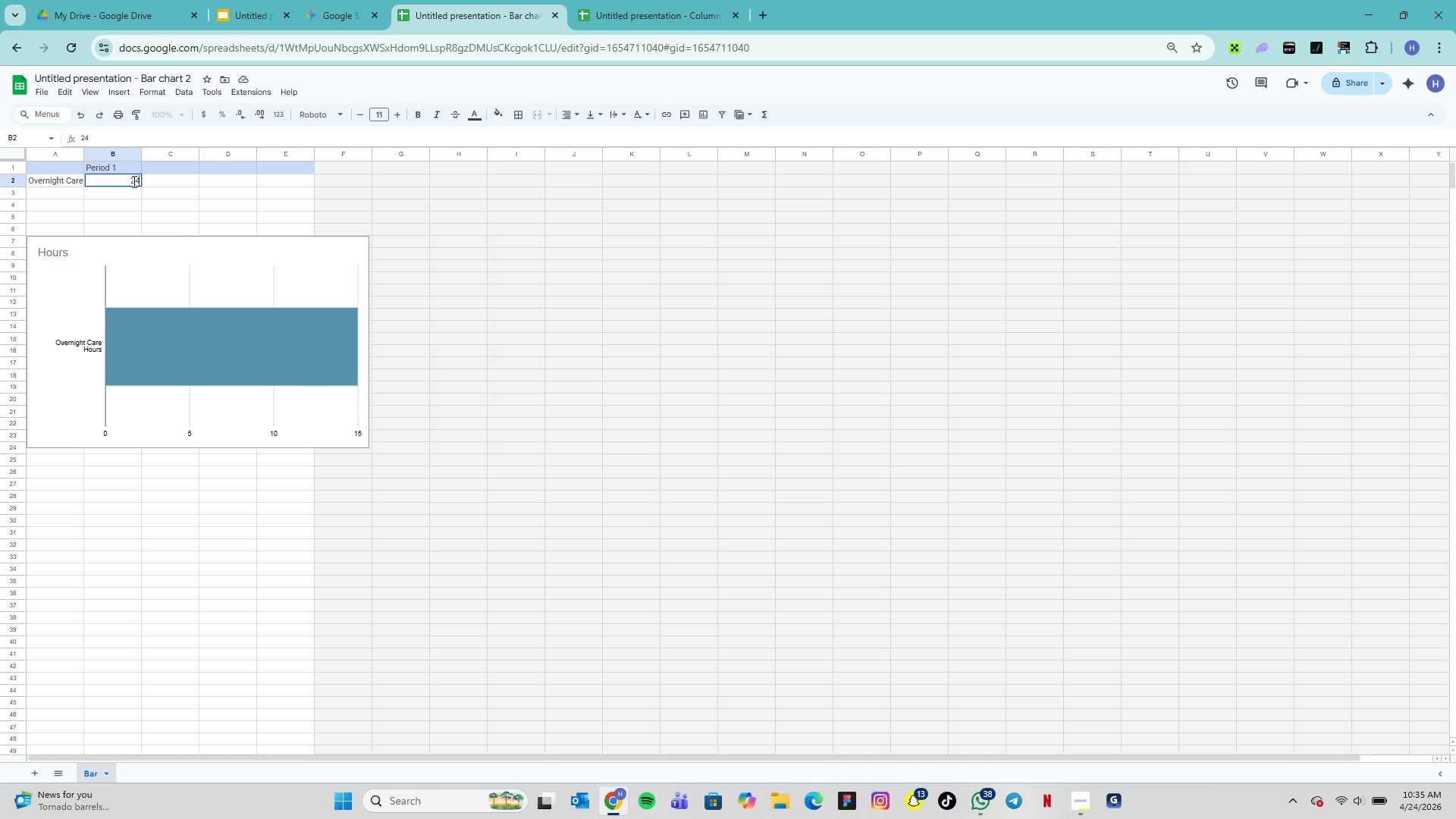 
left_click([133, 181])
 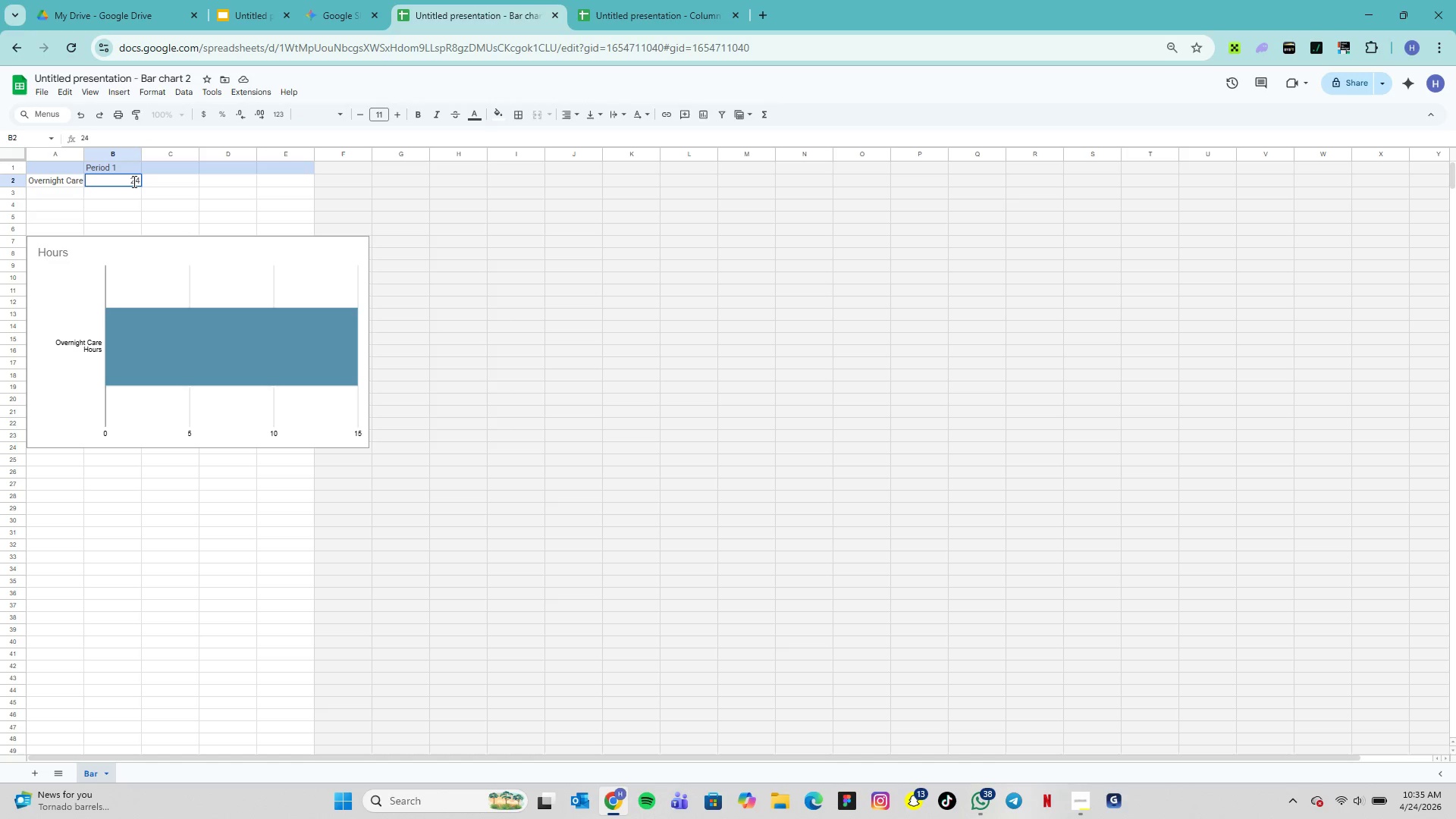 
double_click([133, 181])
 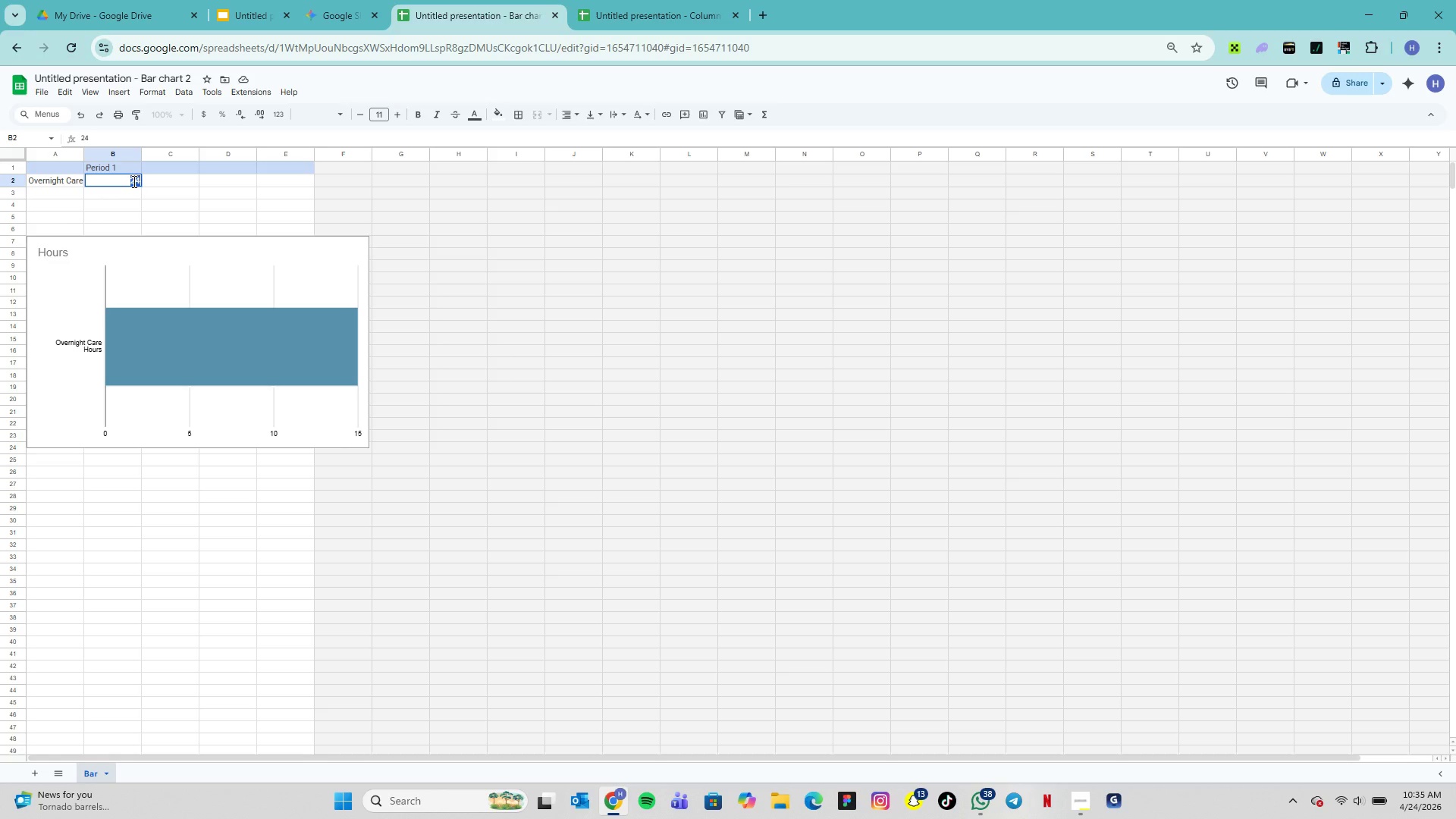 
type(15)
 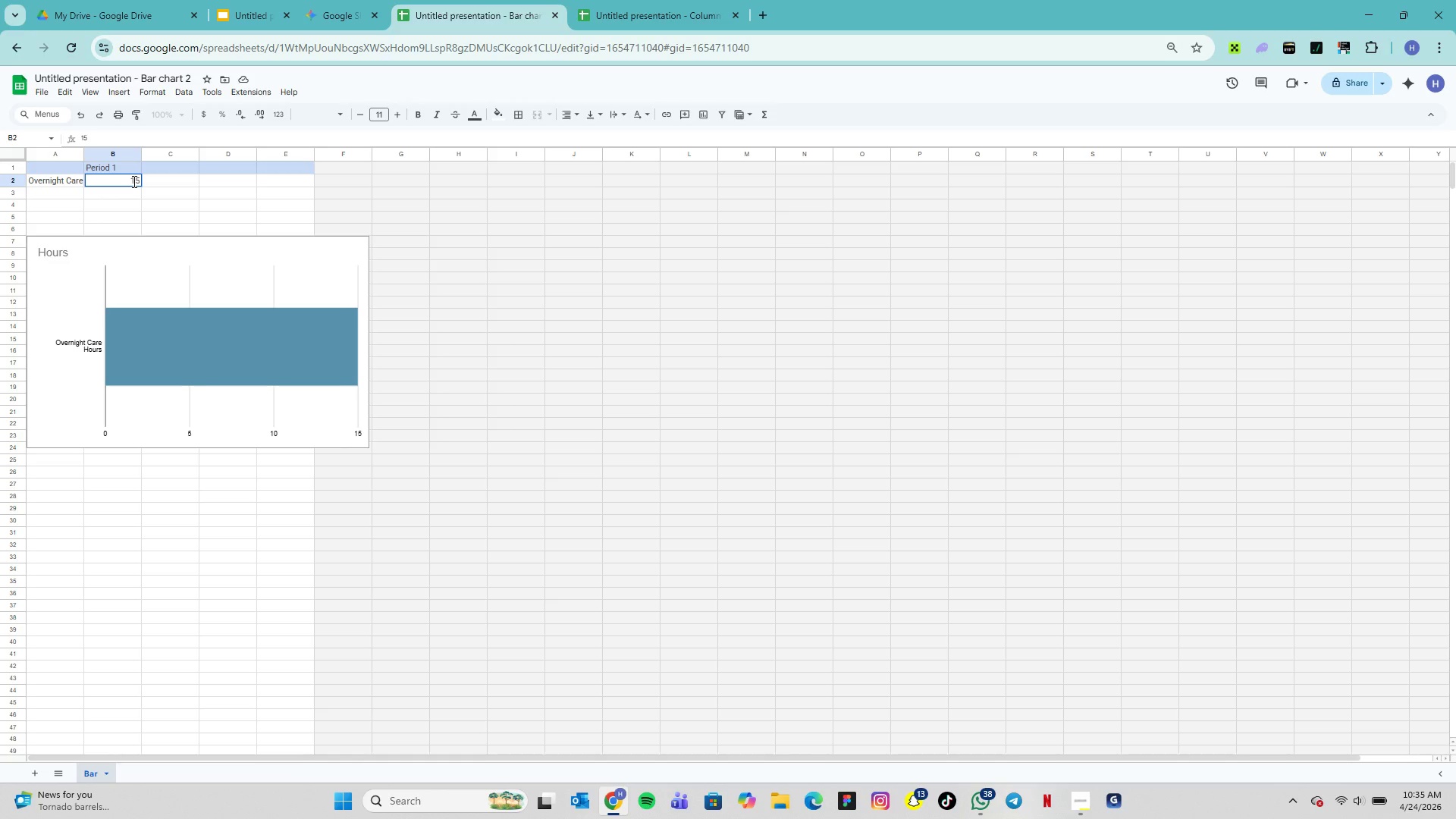 
key(Enter)
 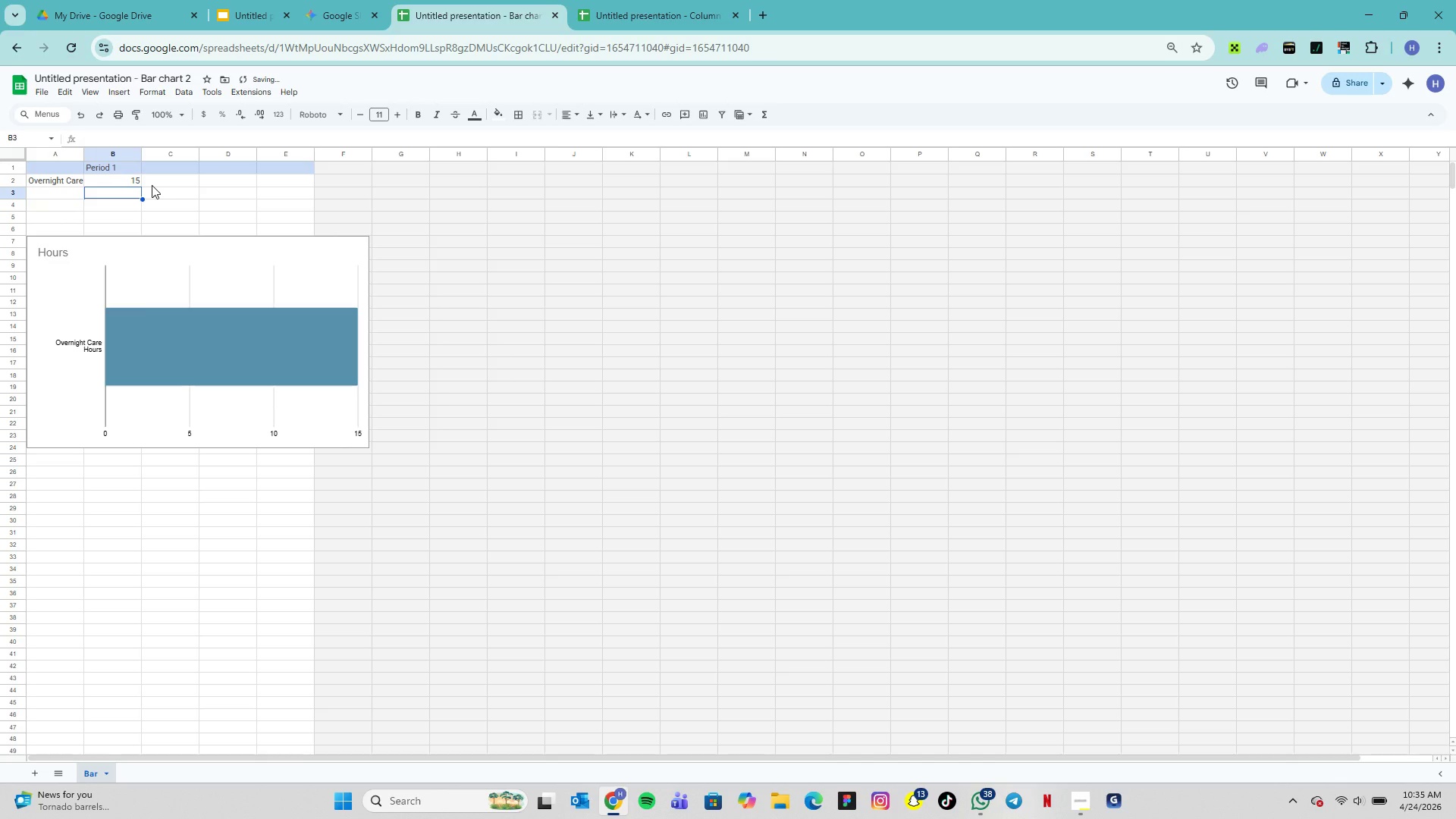 
left_click([152, 185])
 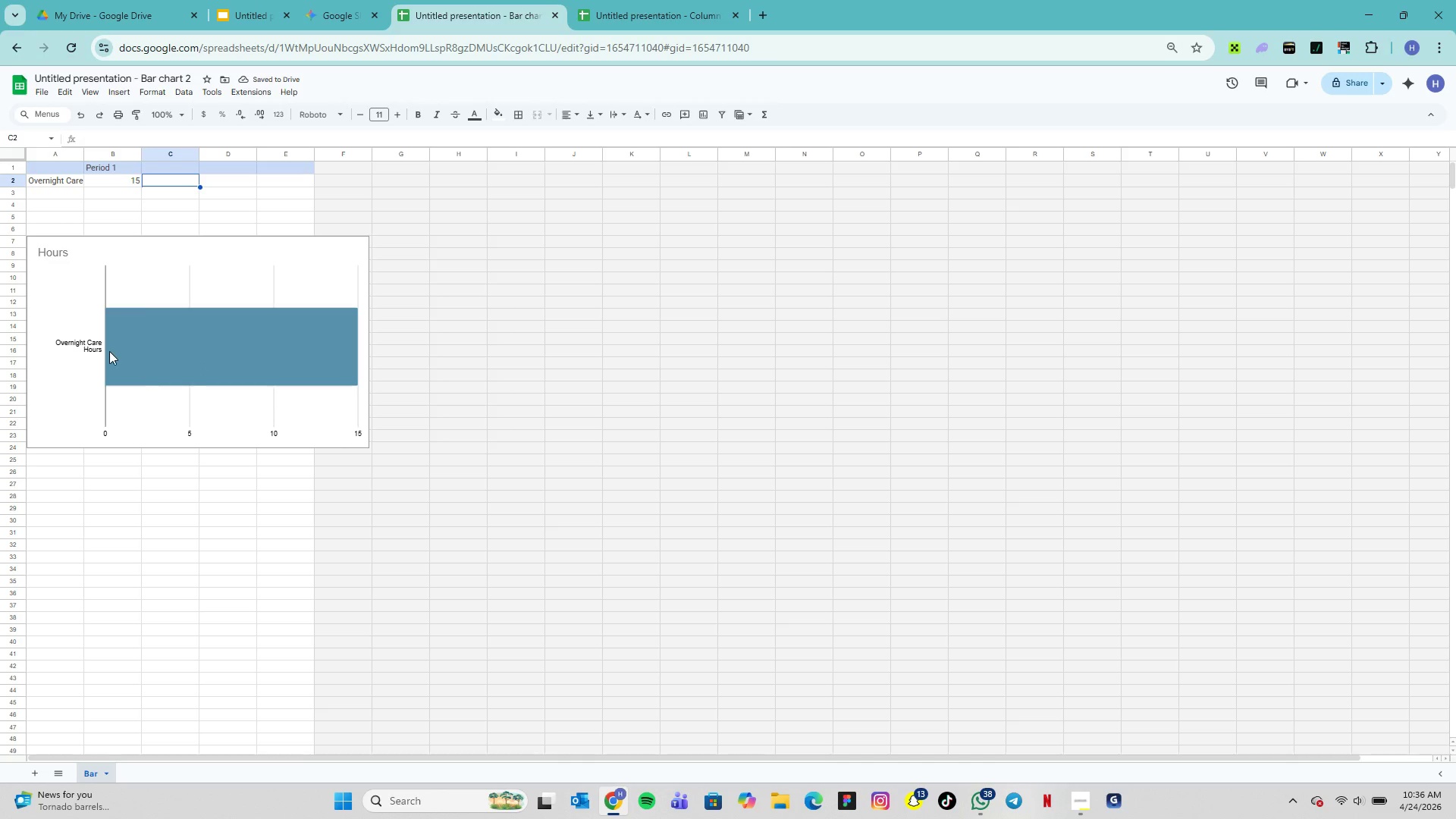 
left_click([109, 350])
 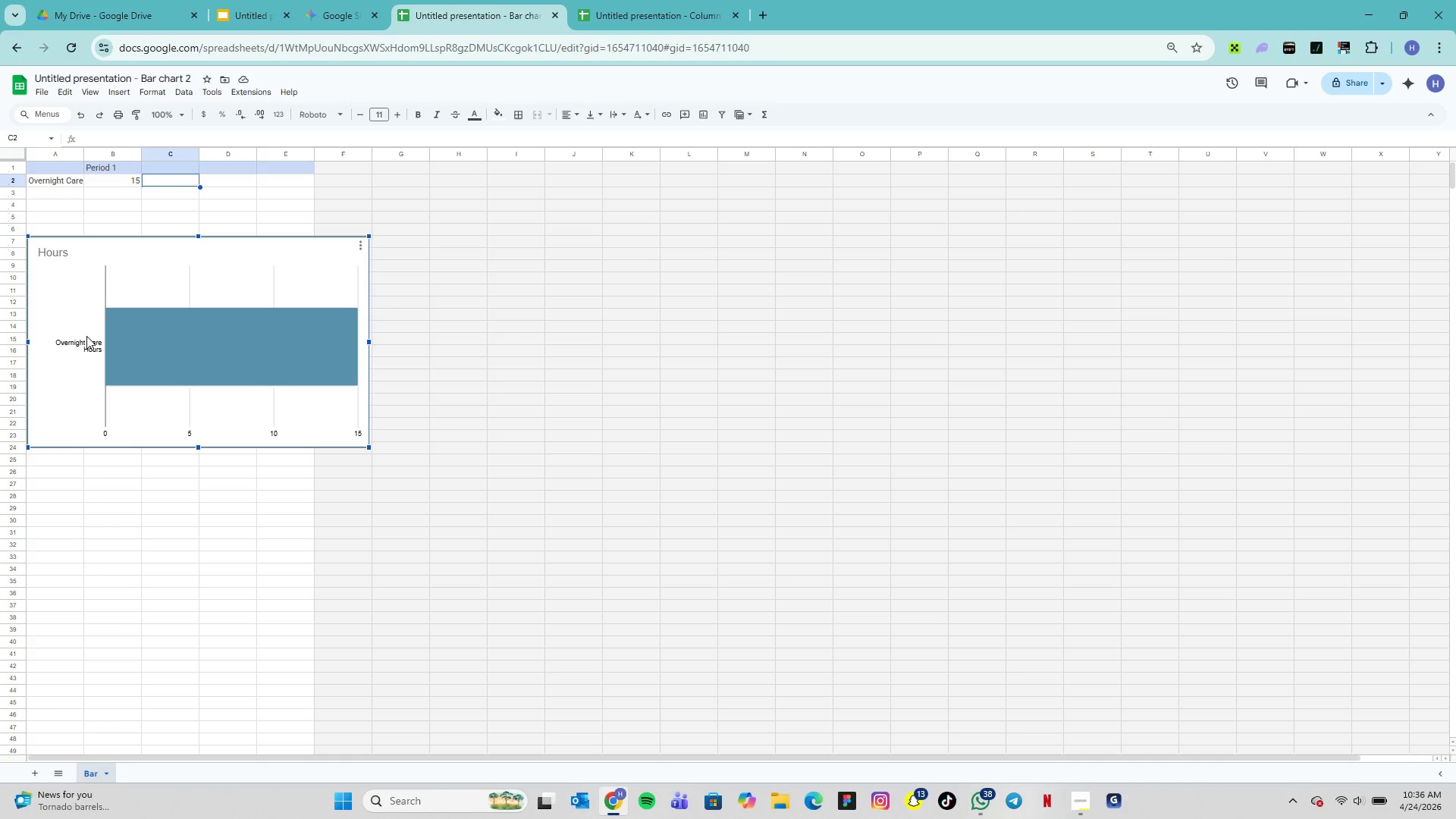 
wait(6.36)
 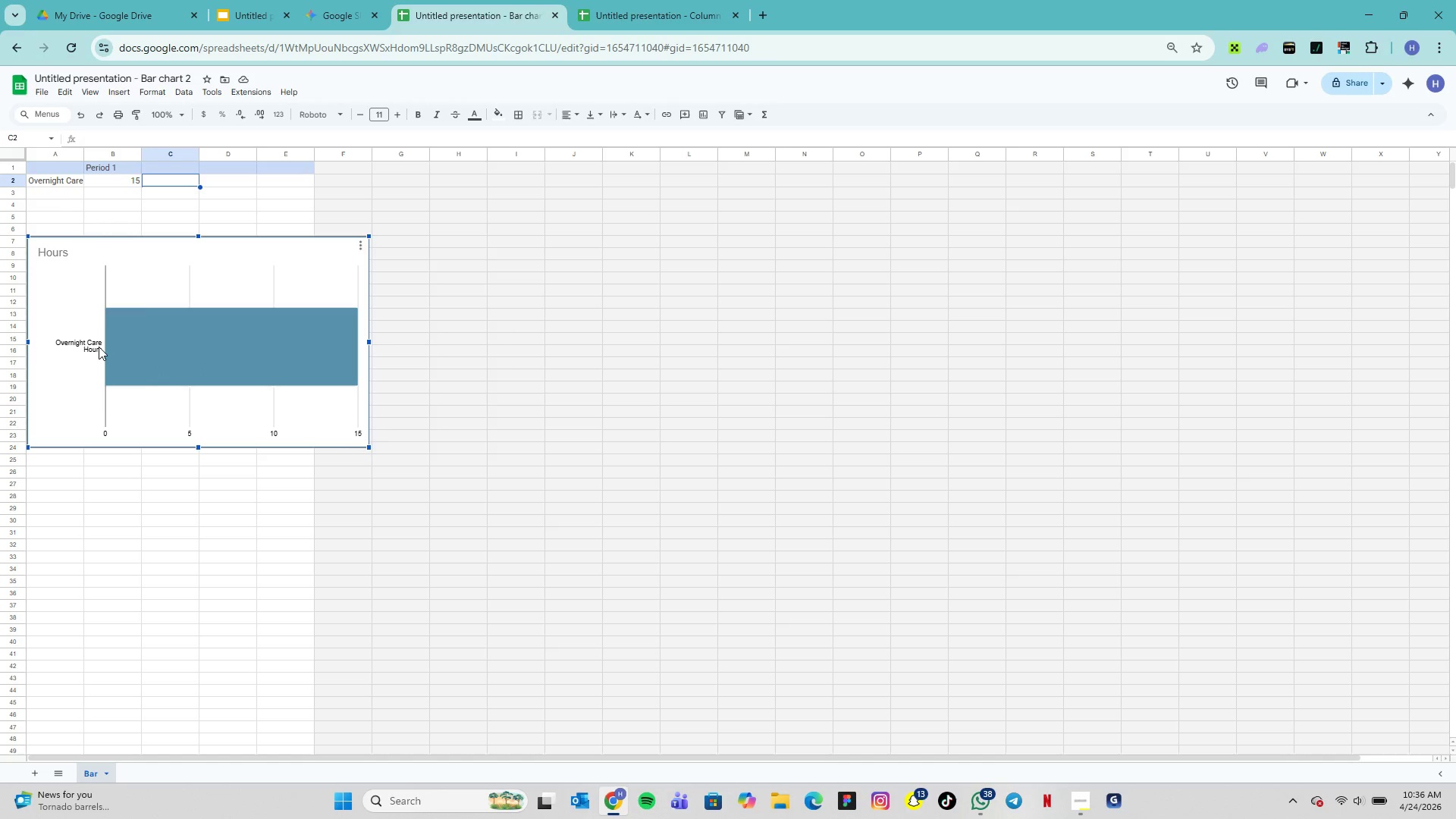 
left_click([86, 347])
 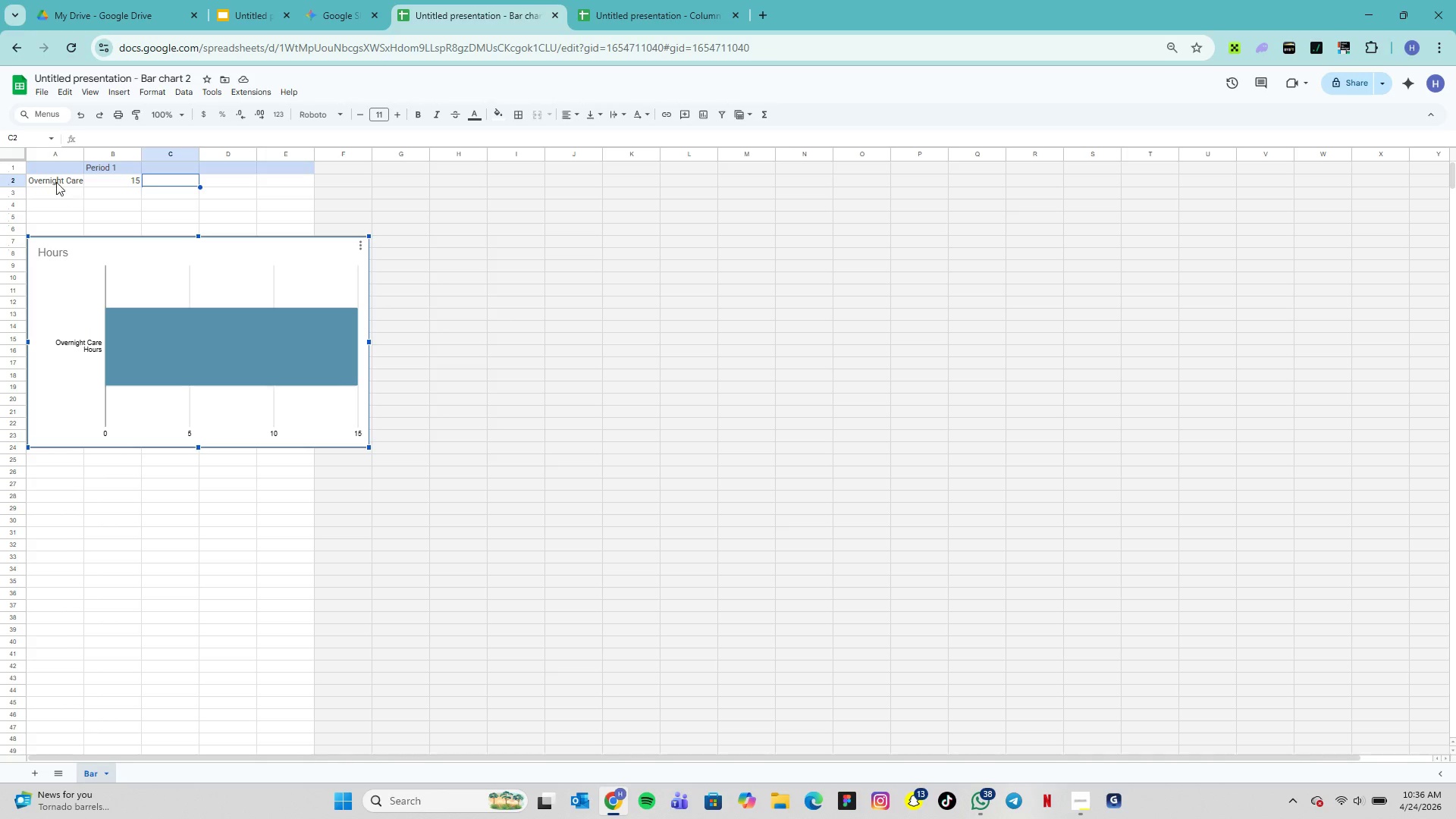 
left_click([55, 181])
 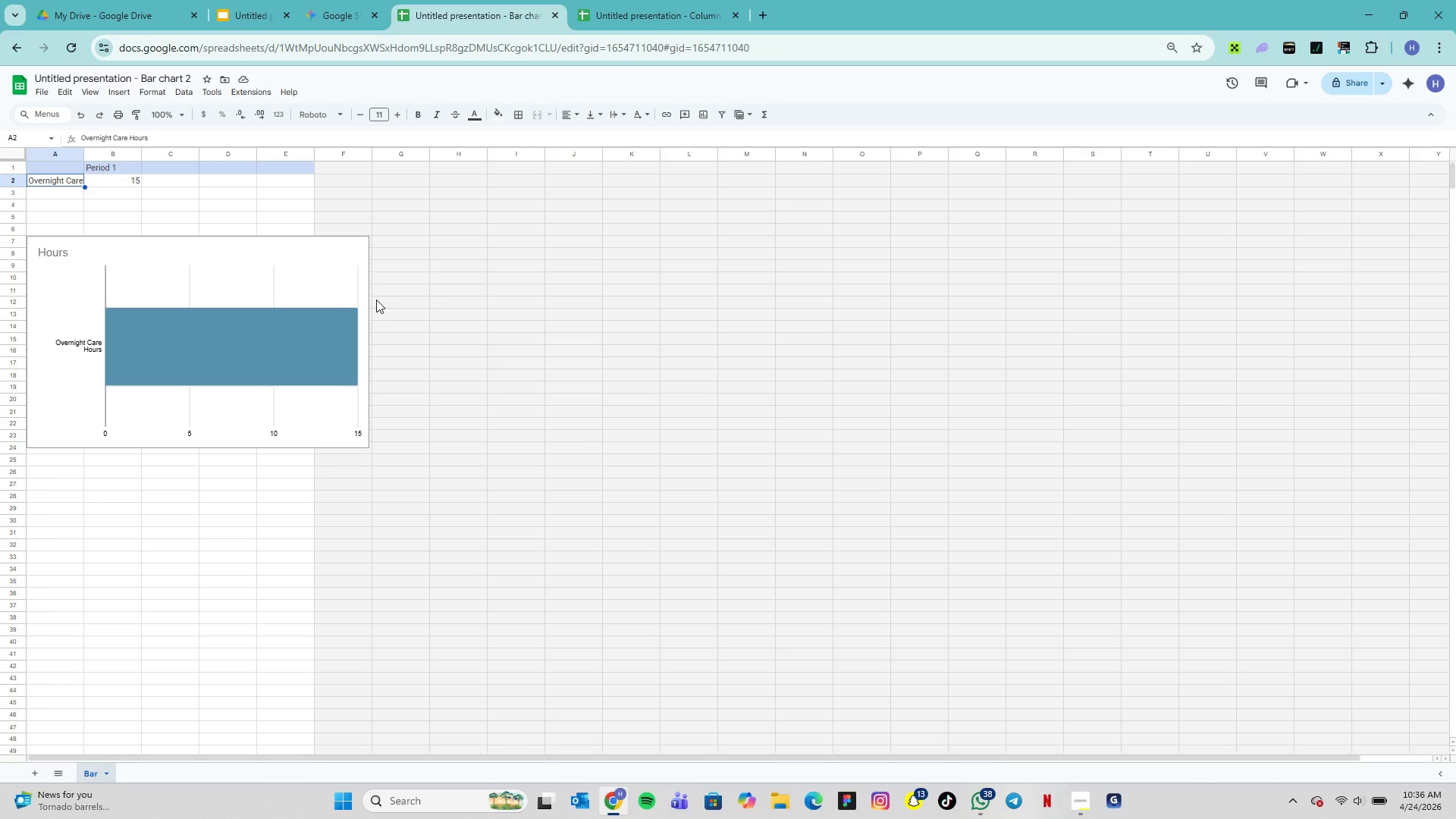 
wait(5.16)
 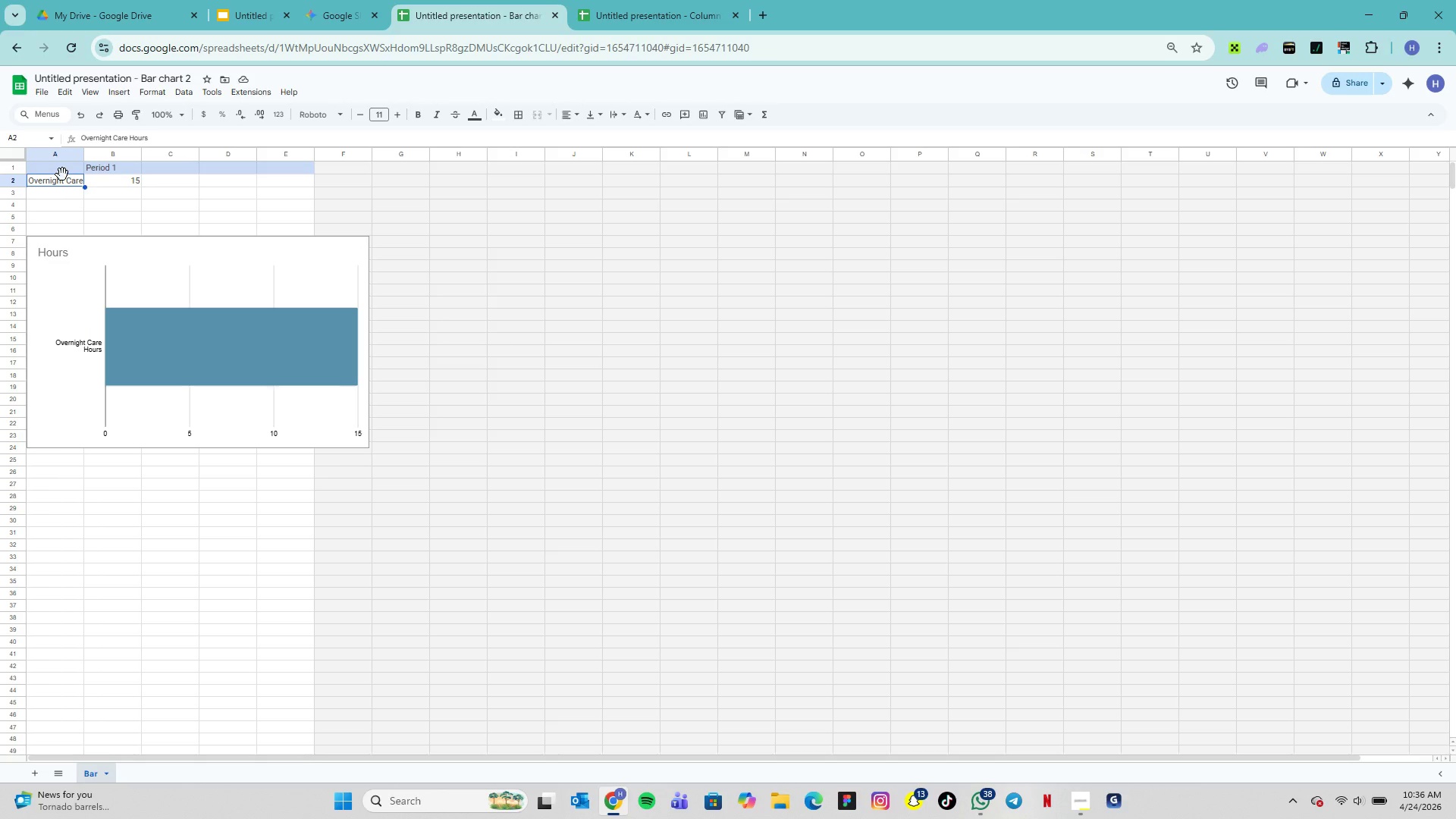 
left_click([347, 239])
 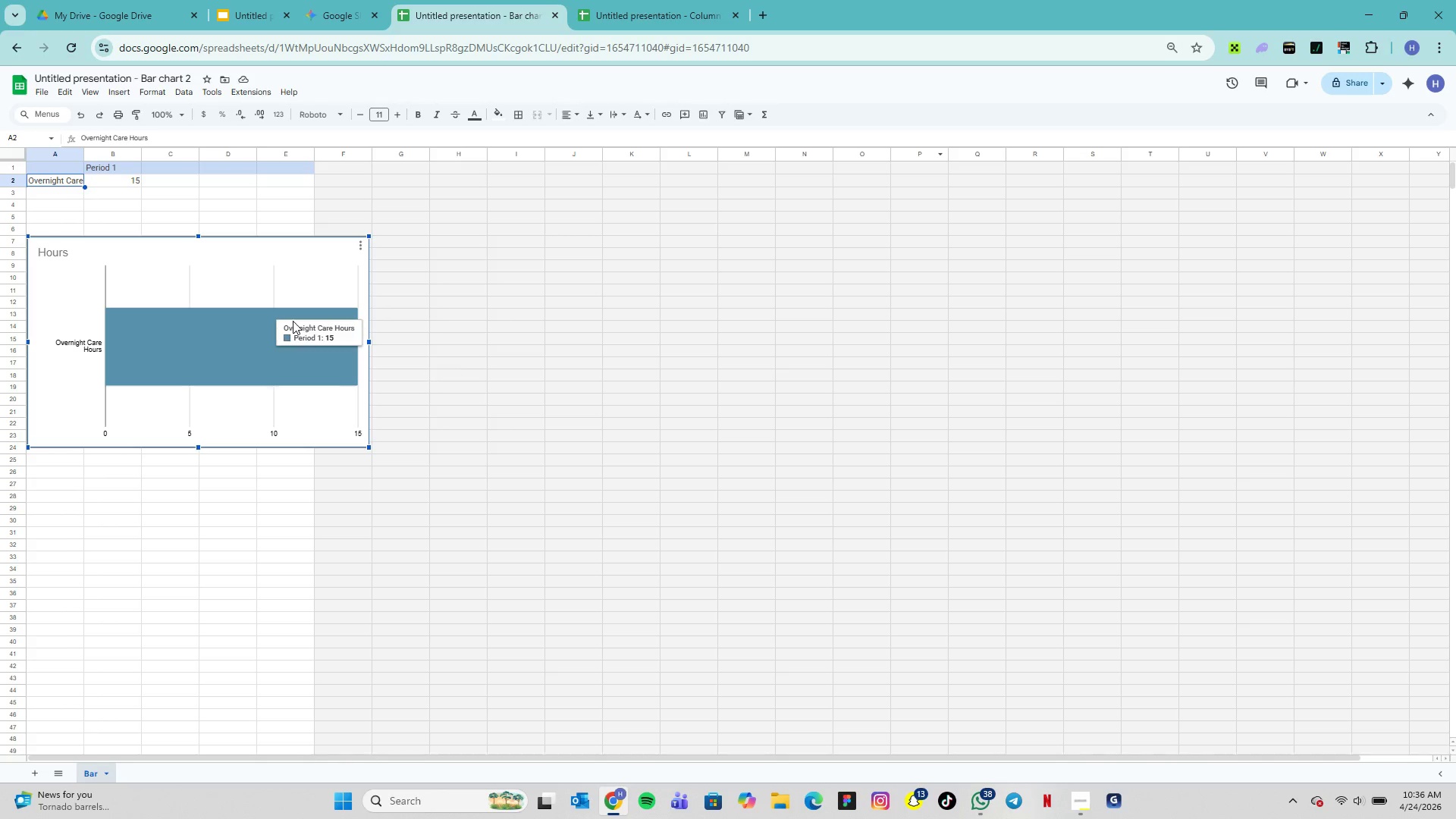 
double_click([297, 283])
 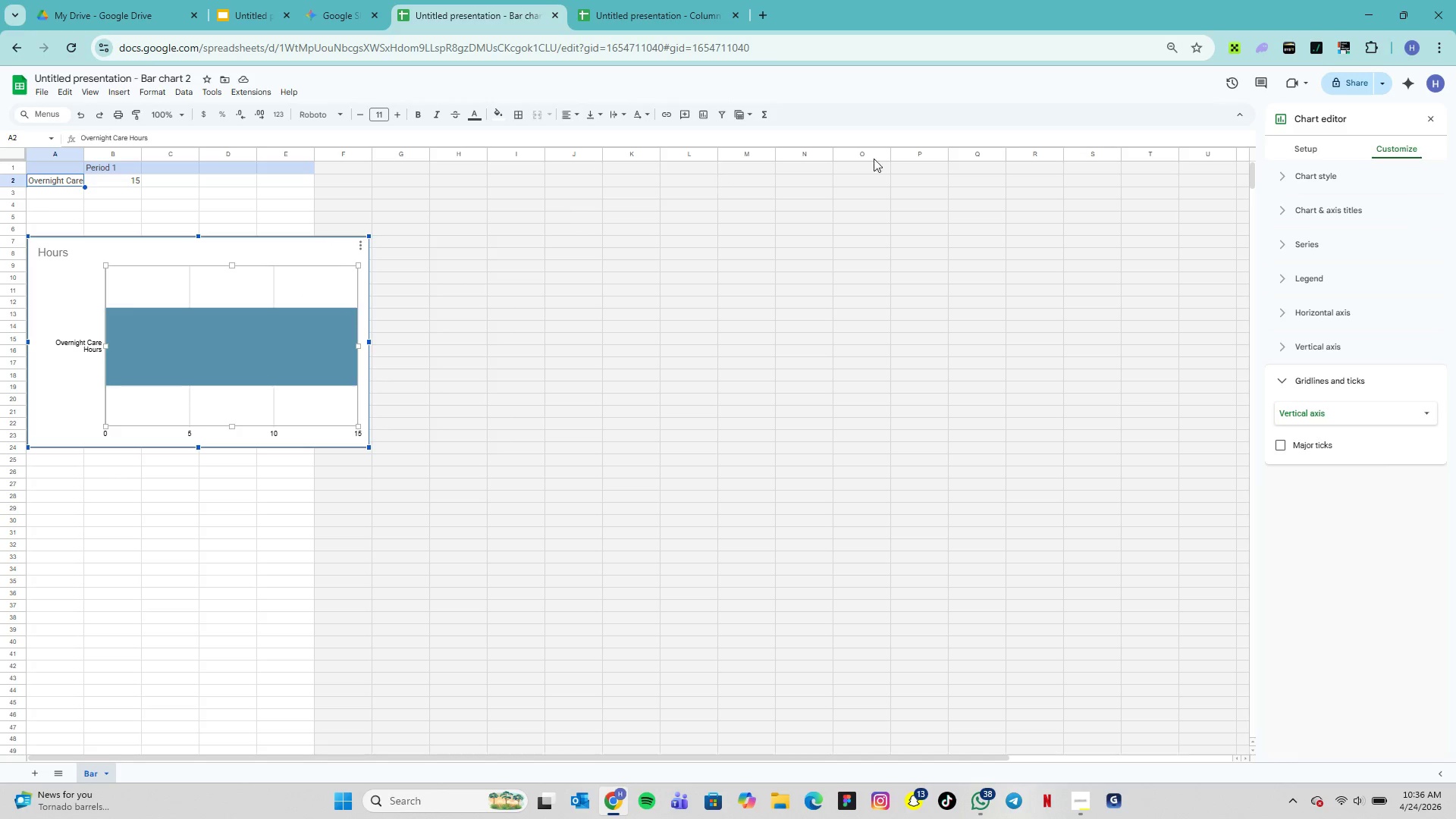 
left_click([1326, 172])
 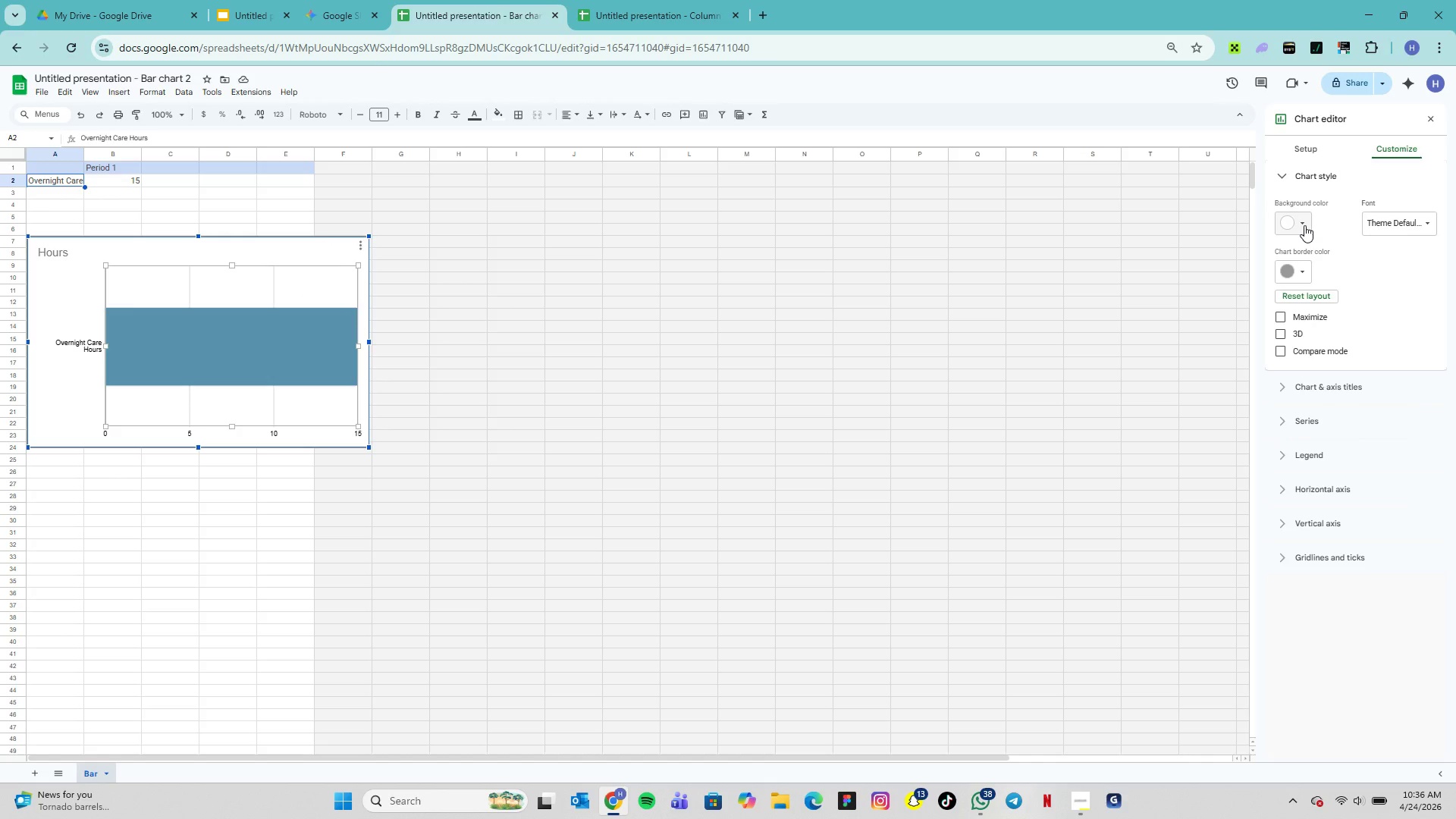 
left_click([1304, 225])
 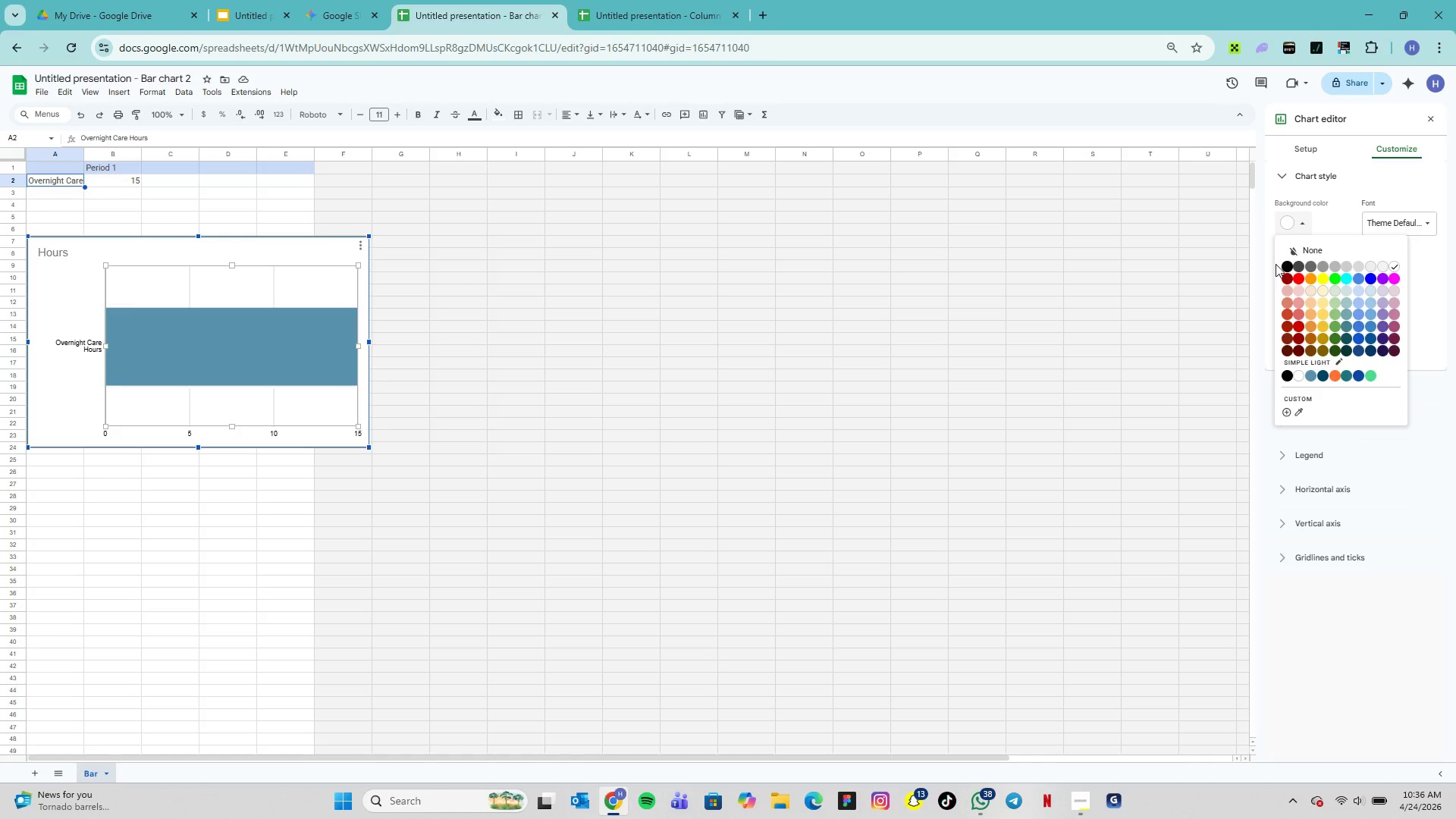 
left_click([1298, 256])
 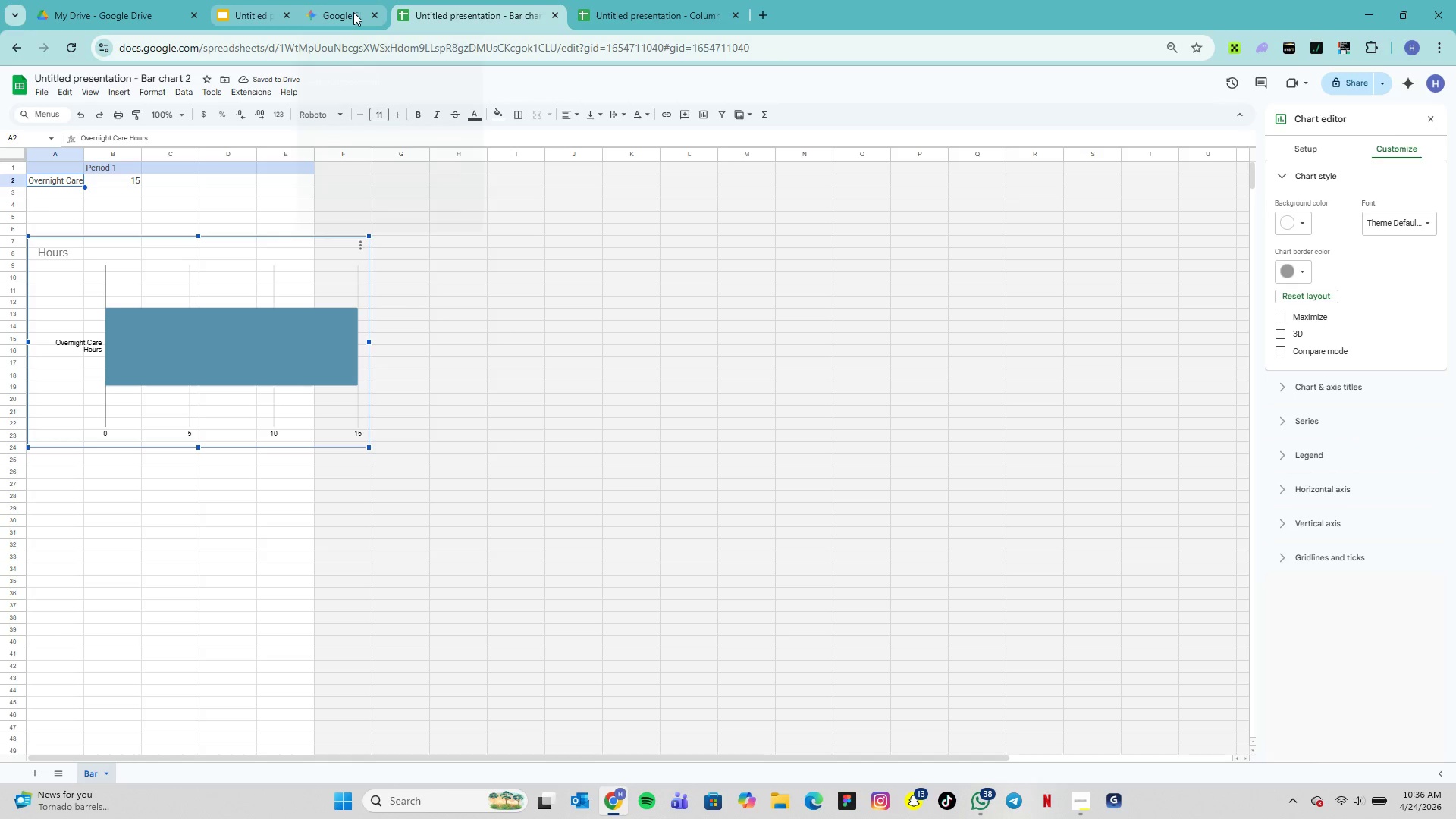 
left_click([353, 12])
 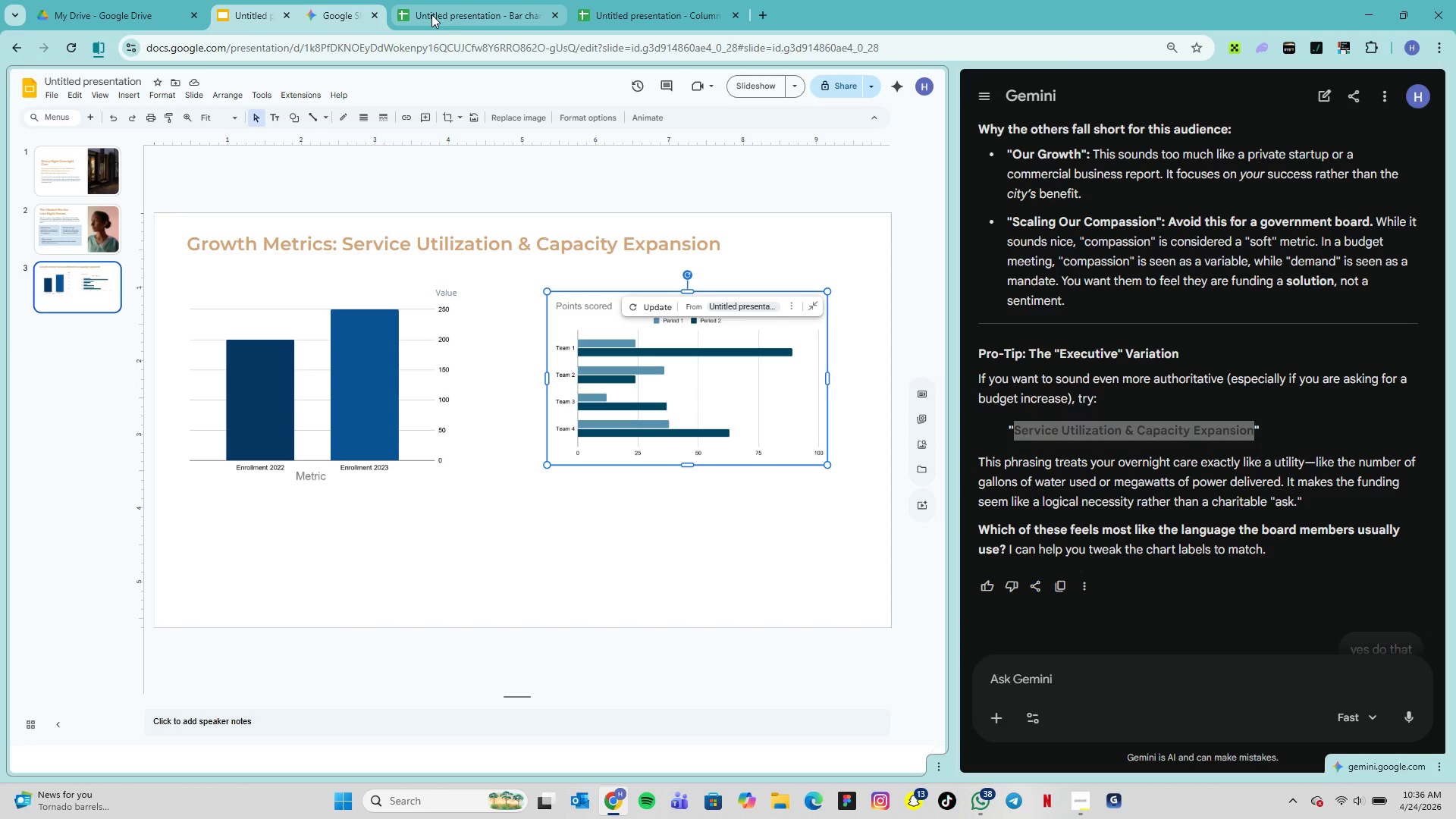 
left_click([431, 14])
 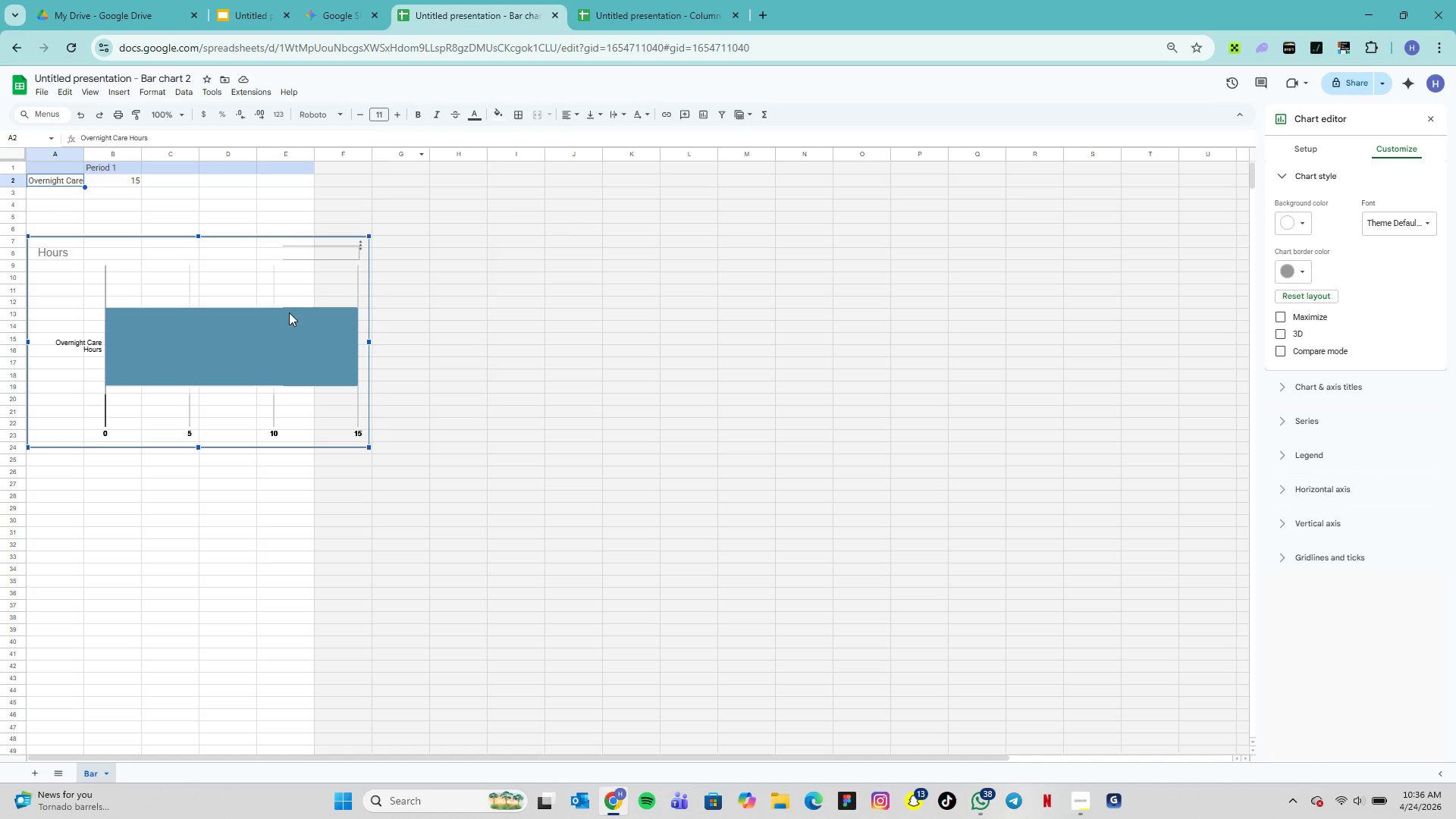 
left_click([284, 326])
 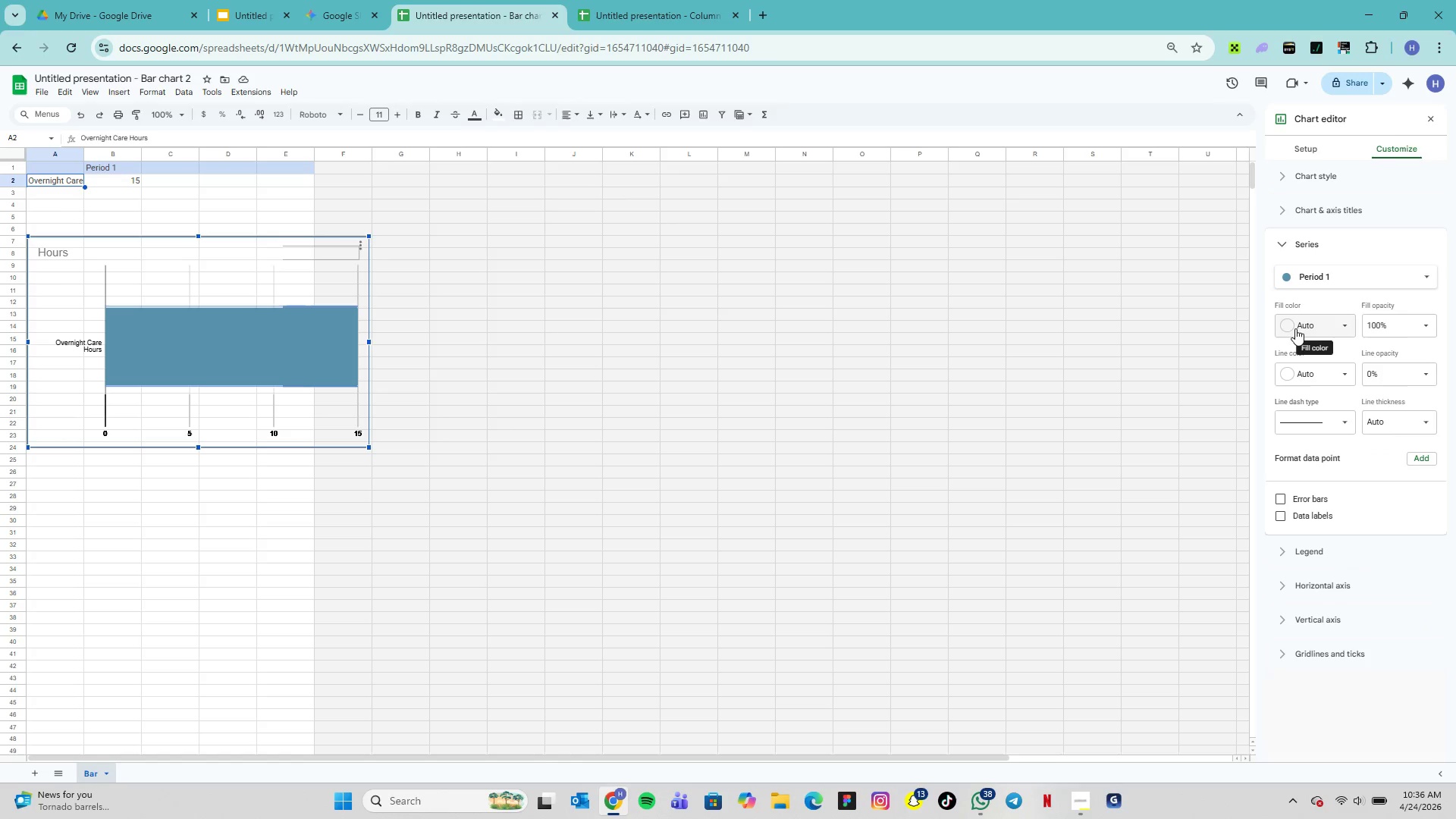 
left_click([1291, 328])
 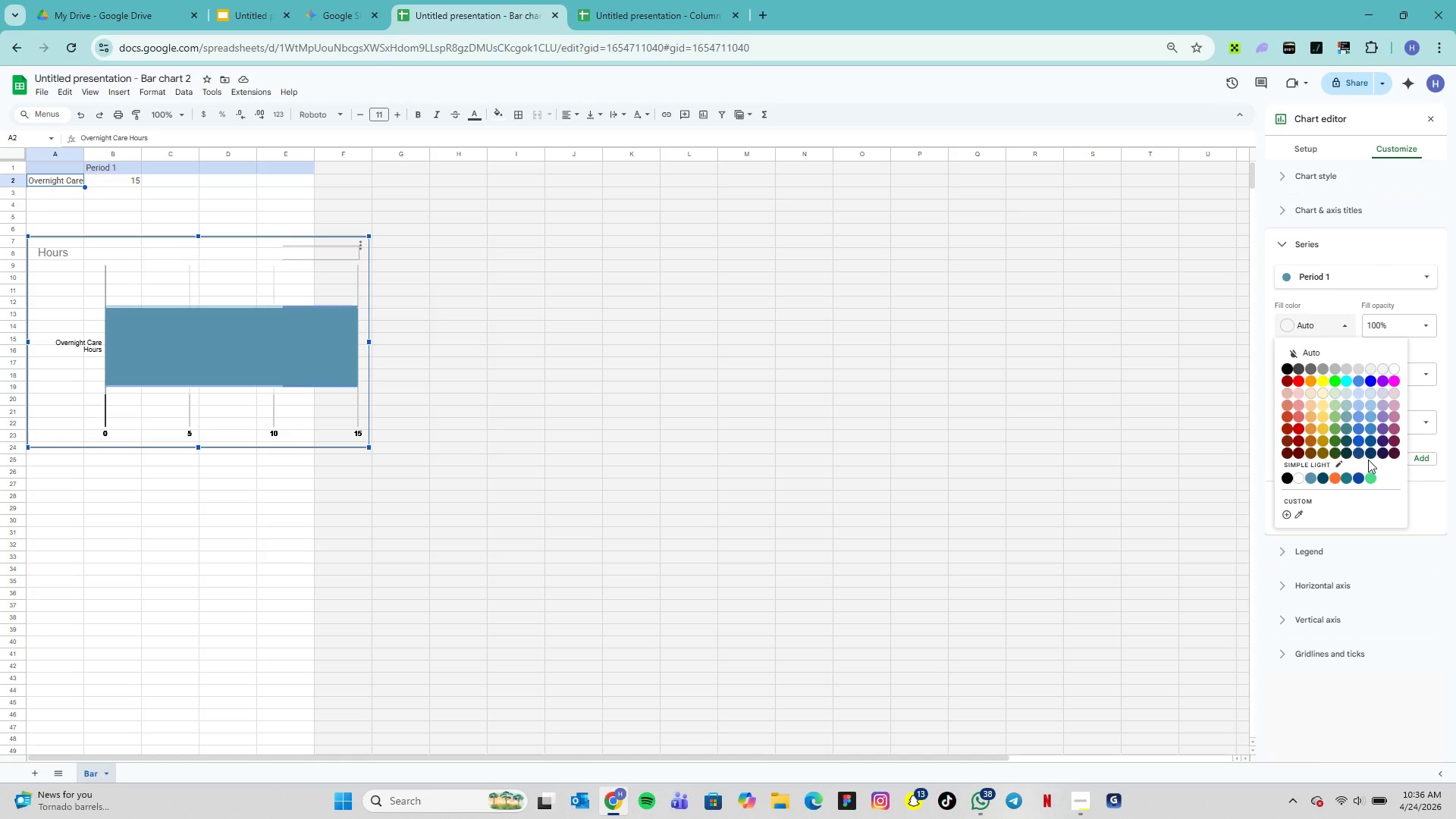 
left_click([1371, 455])
 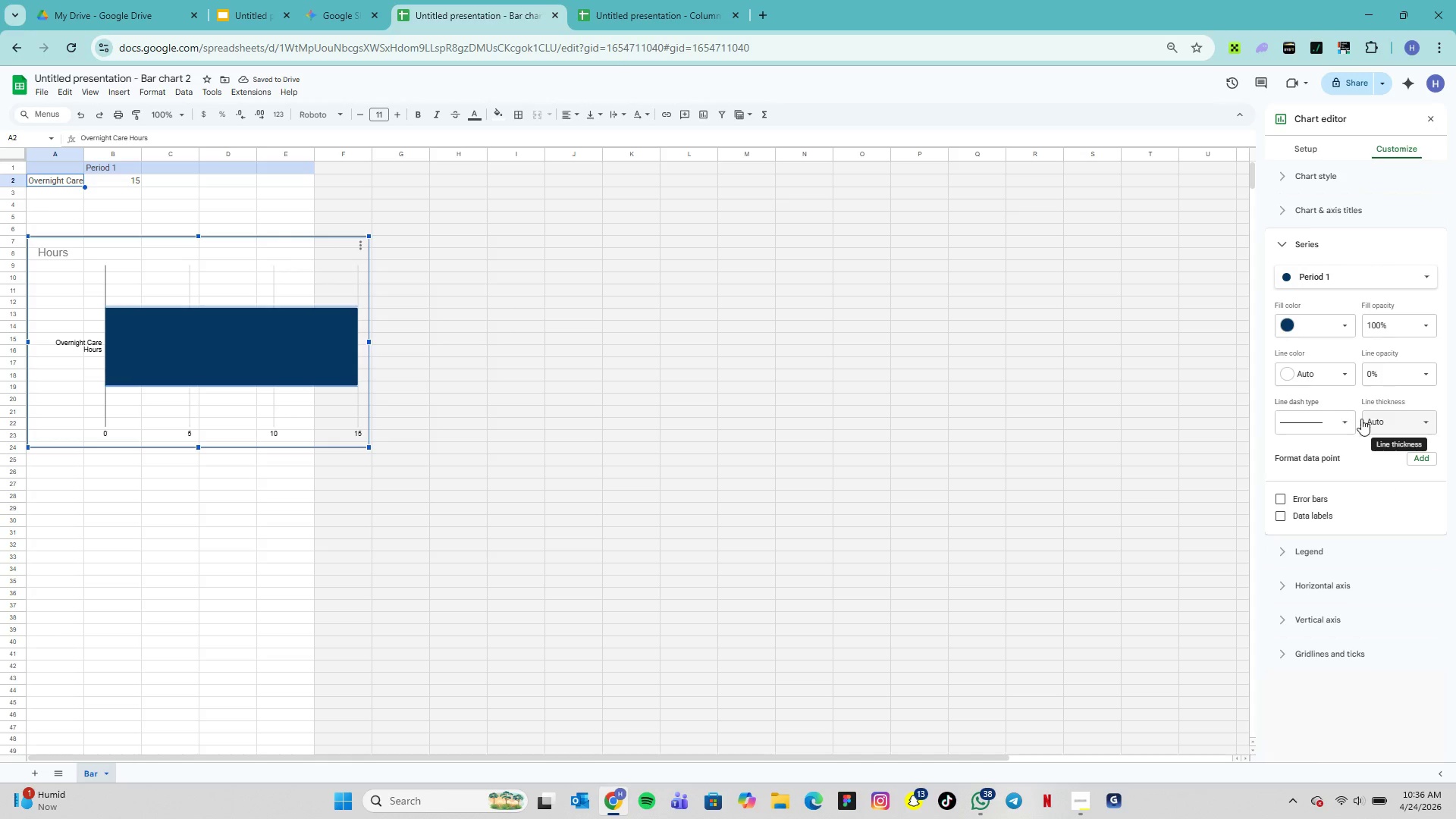 
wait(6.84)
 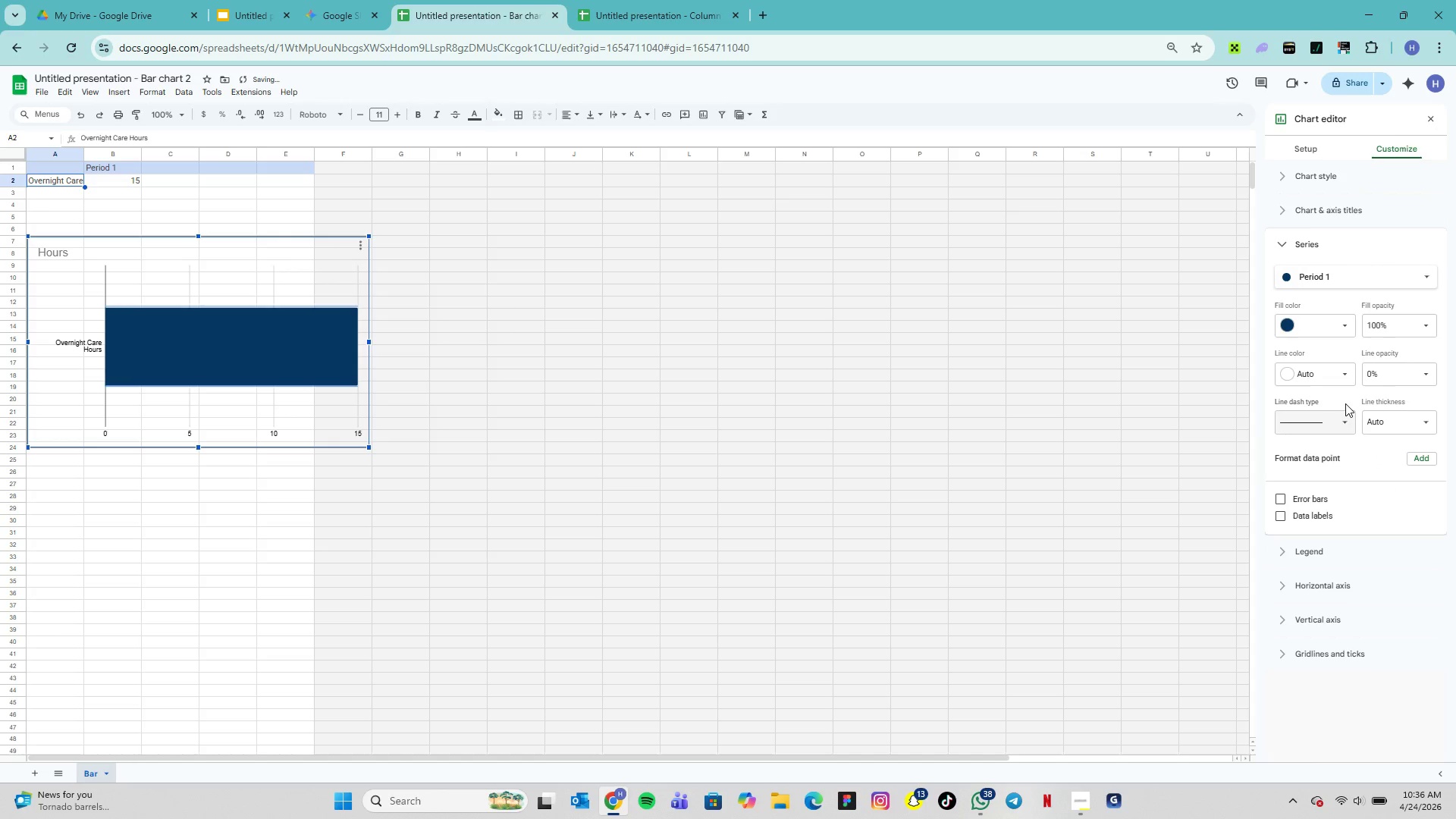 
left_click([1329, 425])
 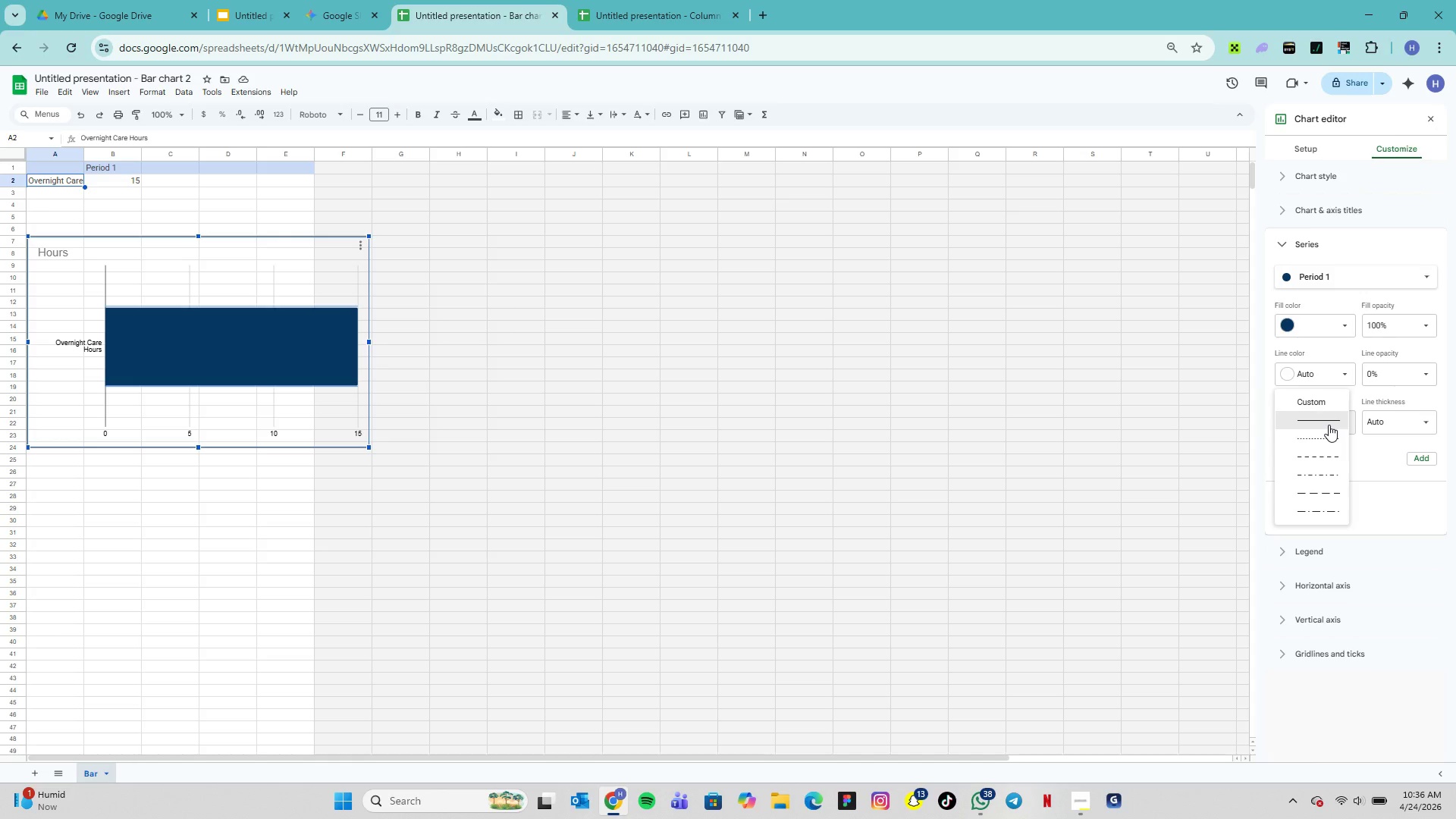 
left_click([1329, 425])
 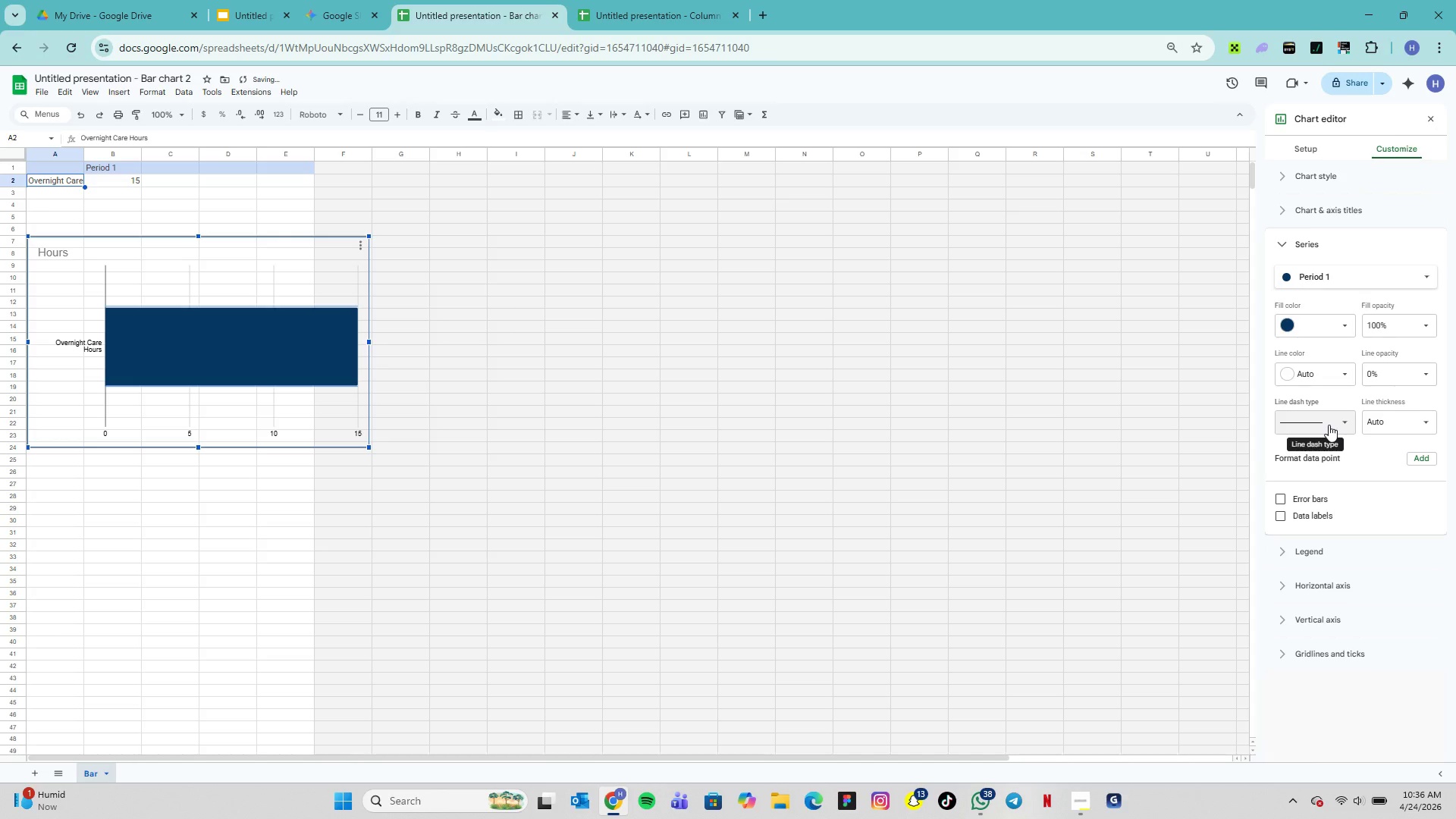 
left_click([1329, 425])
 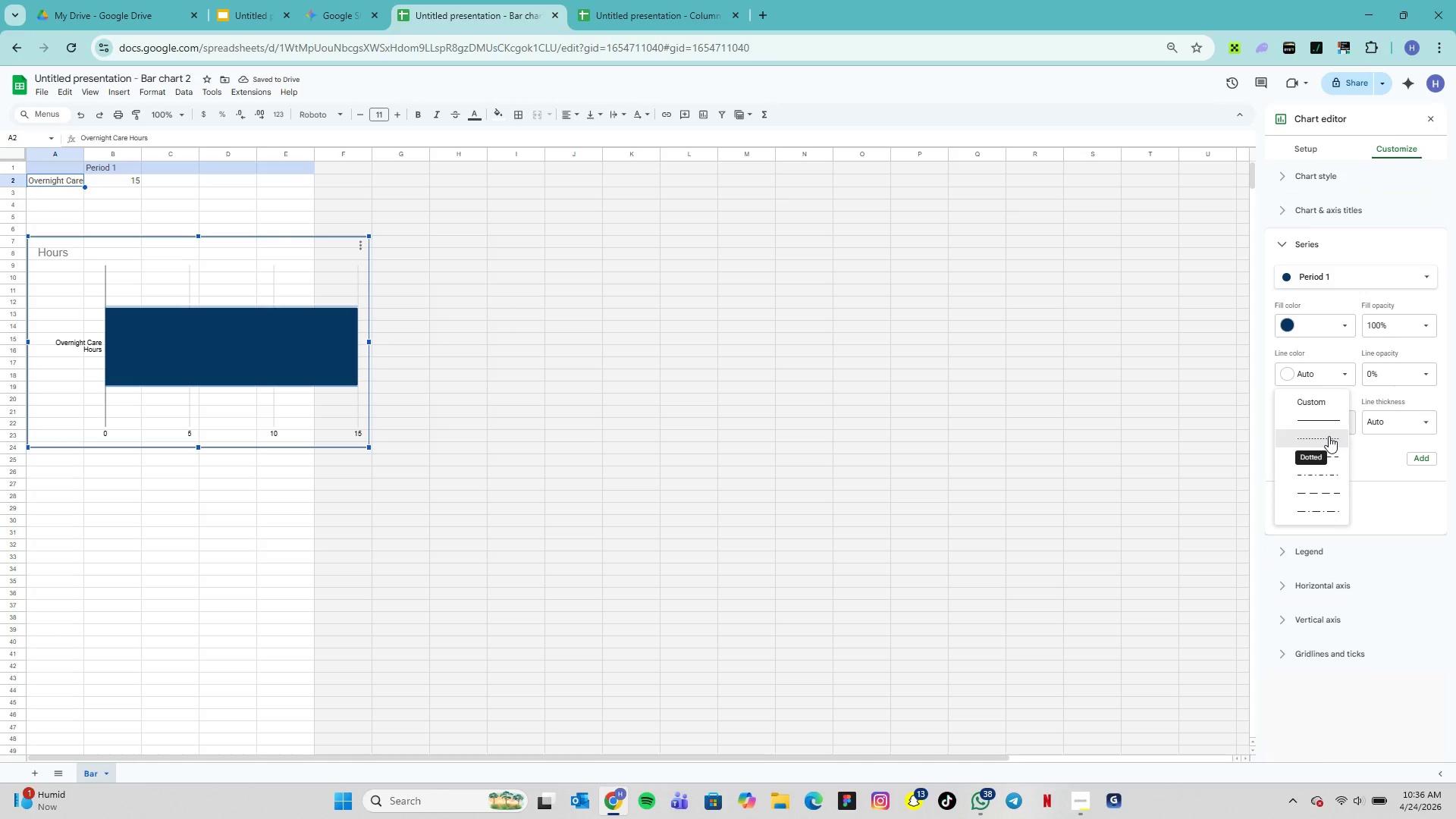 
left_click([1329, 436])
 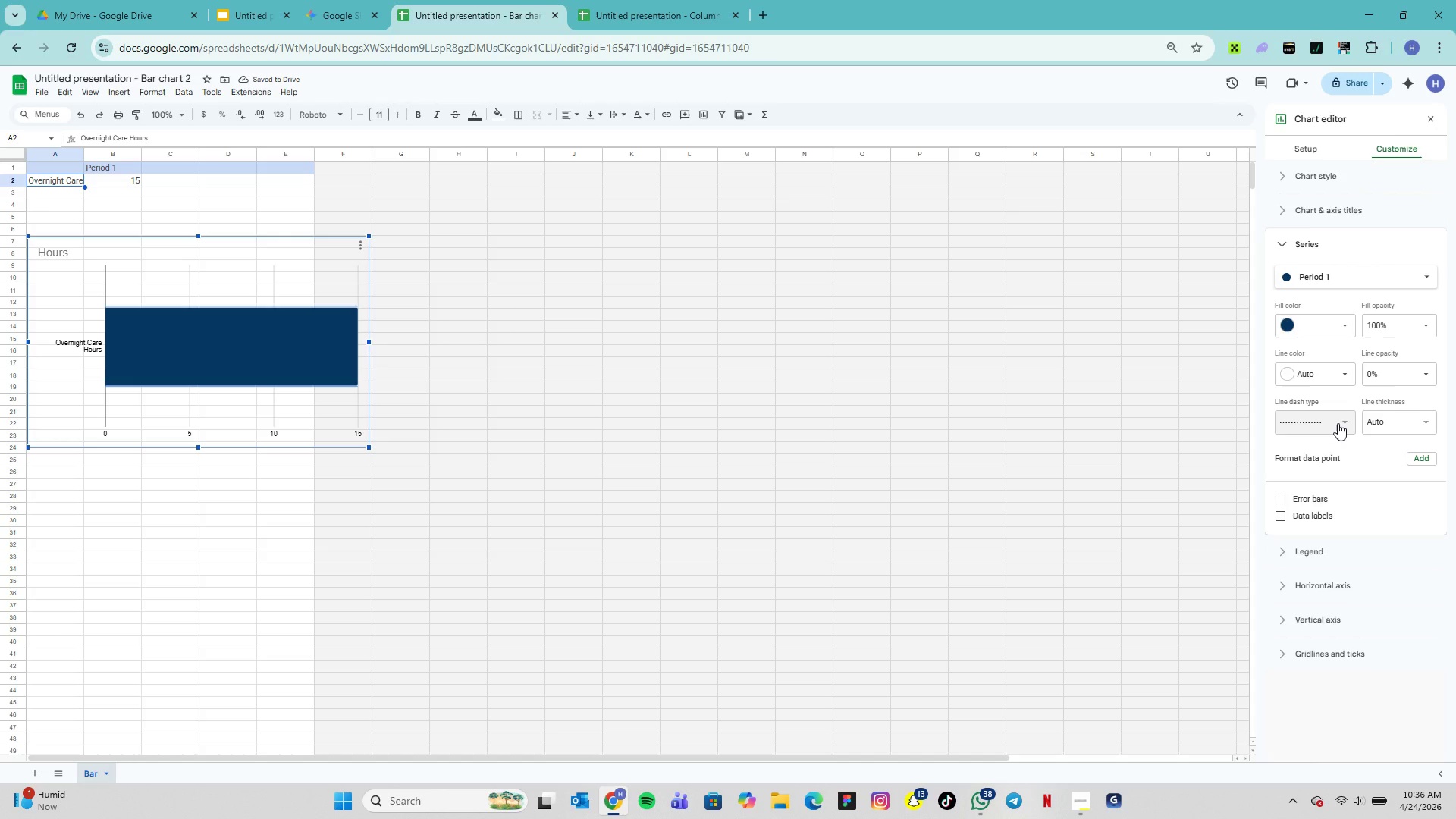 
left_click([1338, 423])
 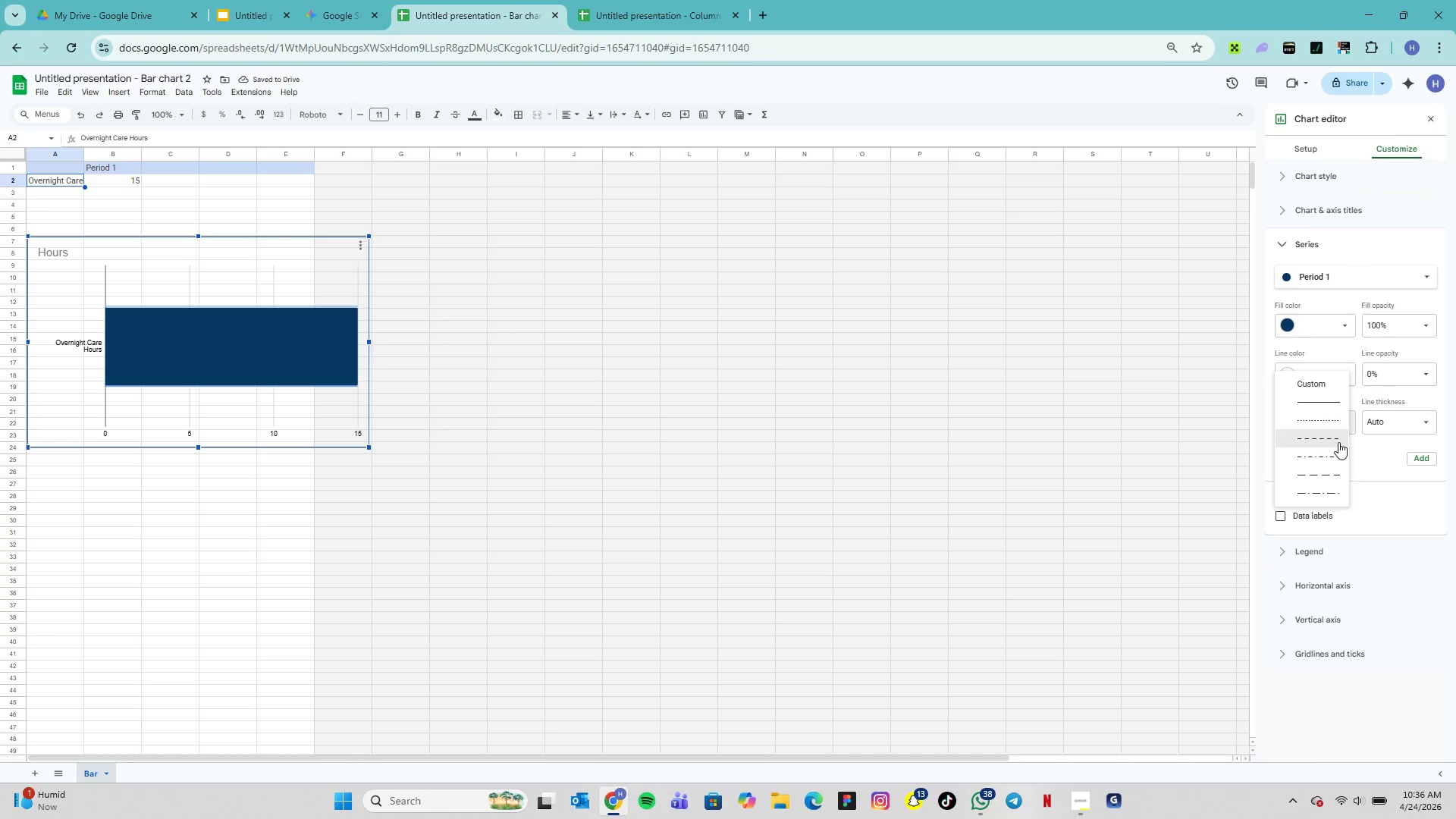 
left_click([1338, 442])
 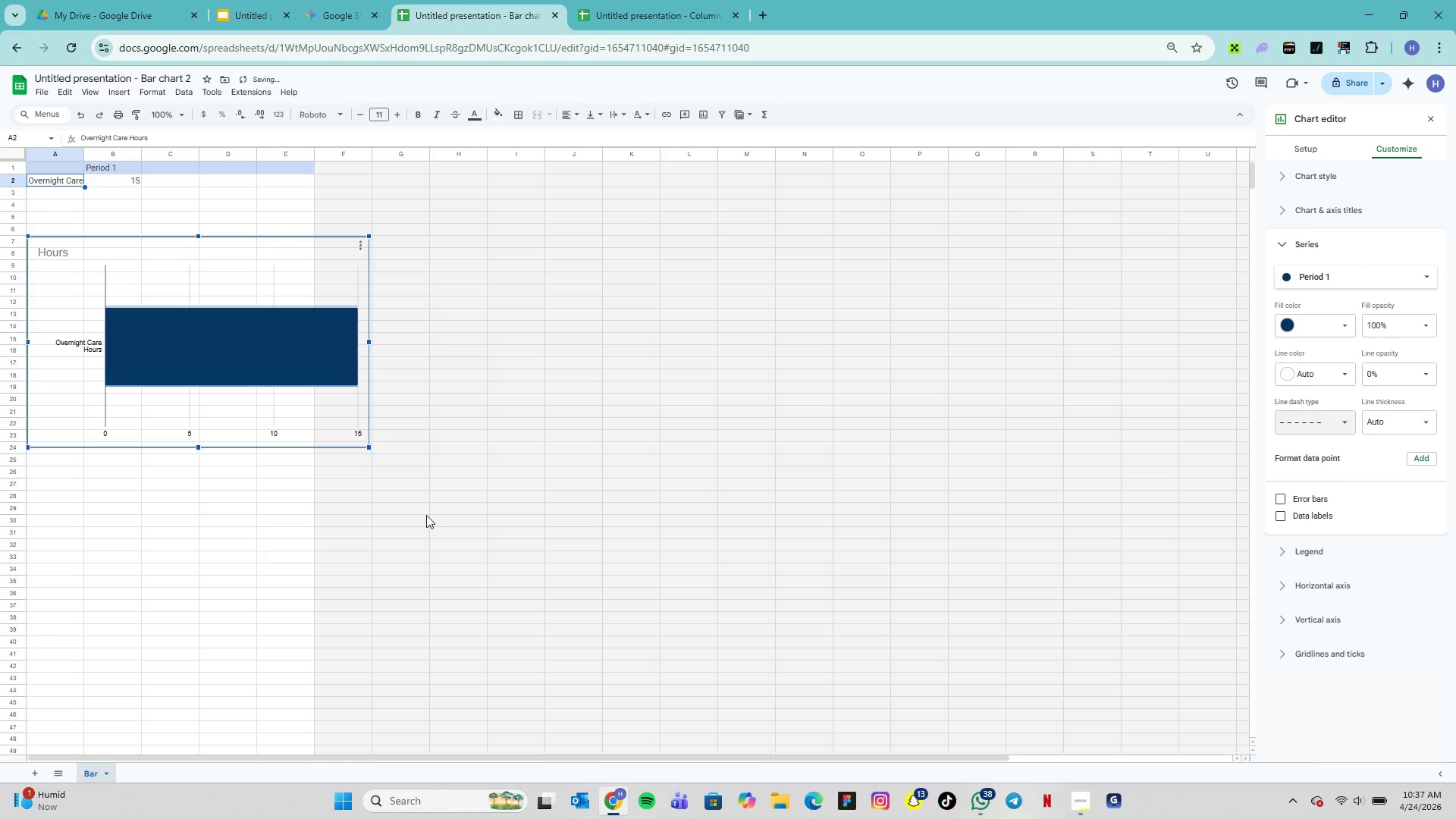 
left_click([382, 509])
 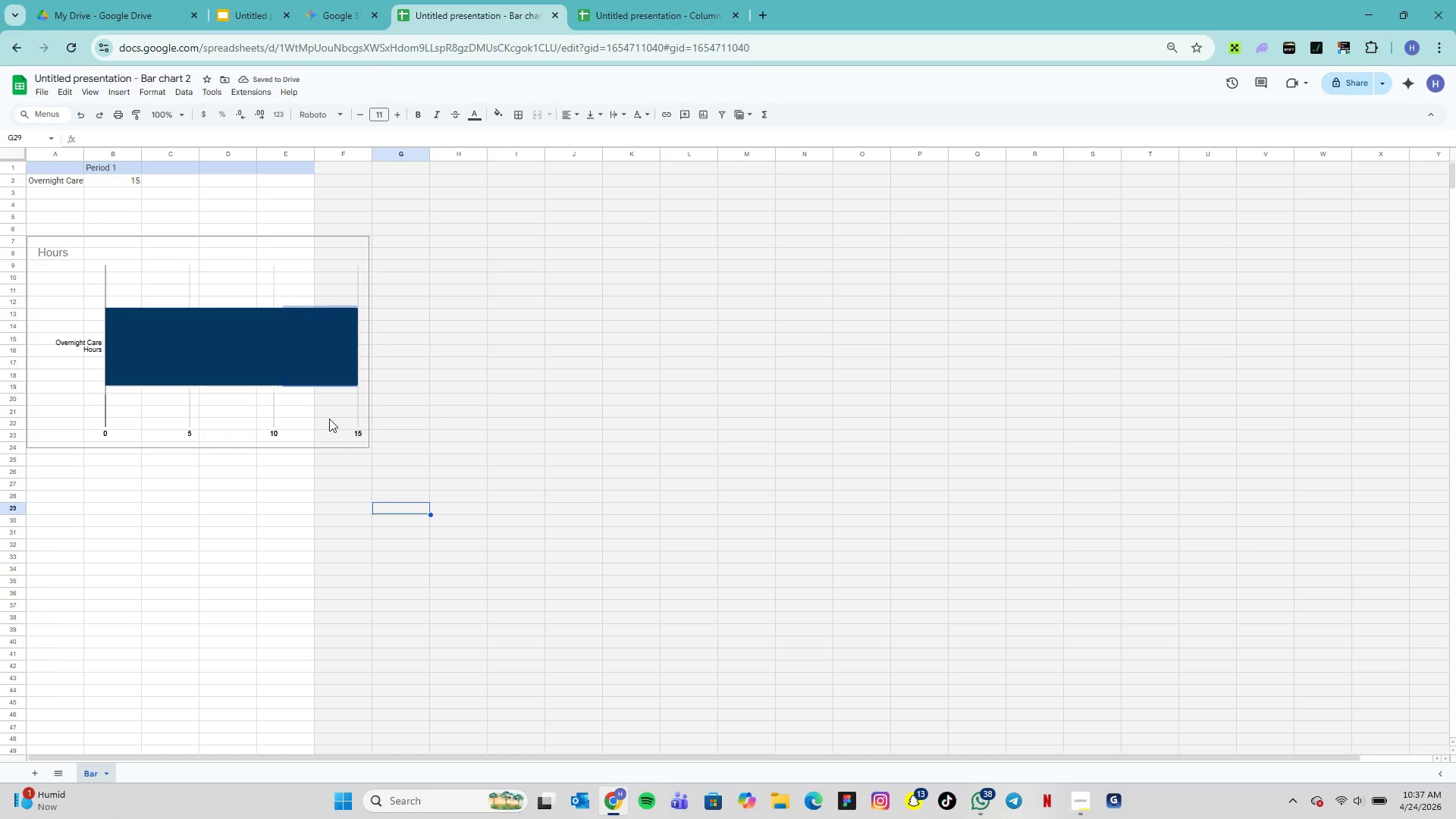 
left_click([359, 406])
 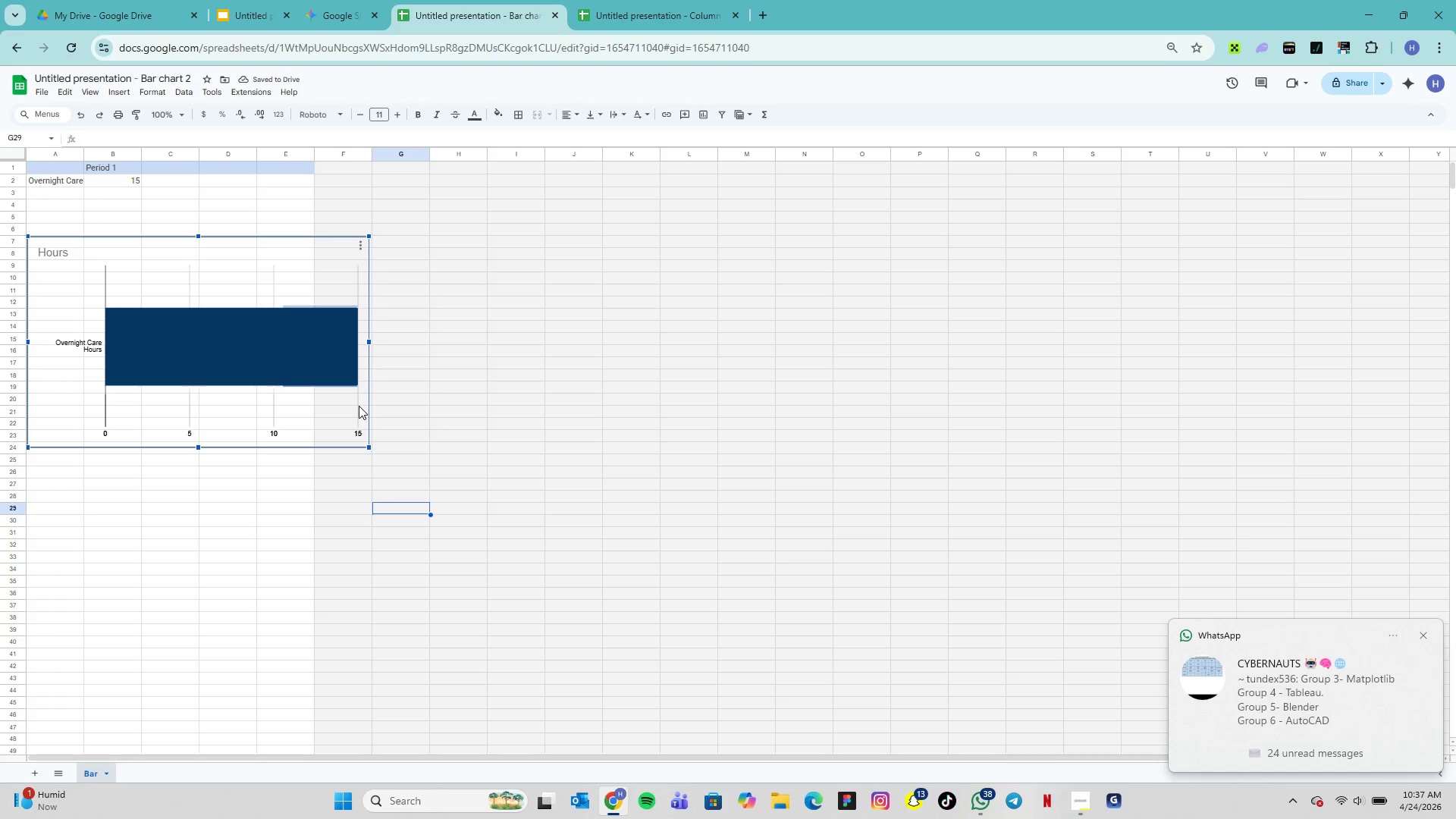 
double_click([359, 406])
 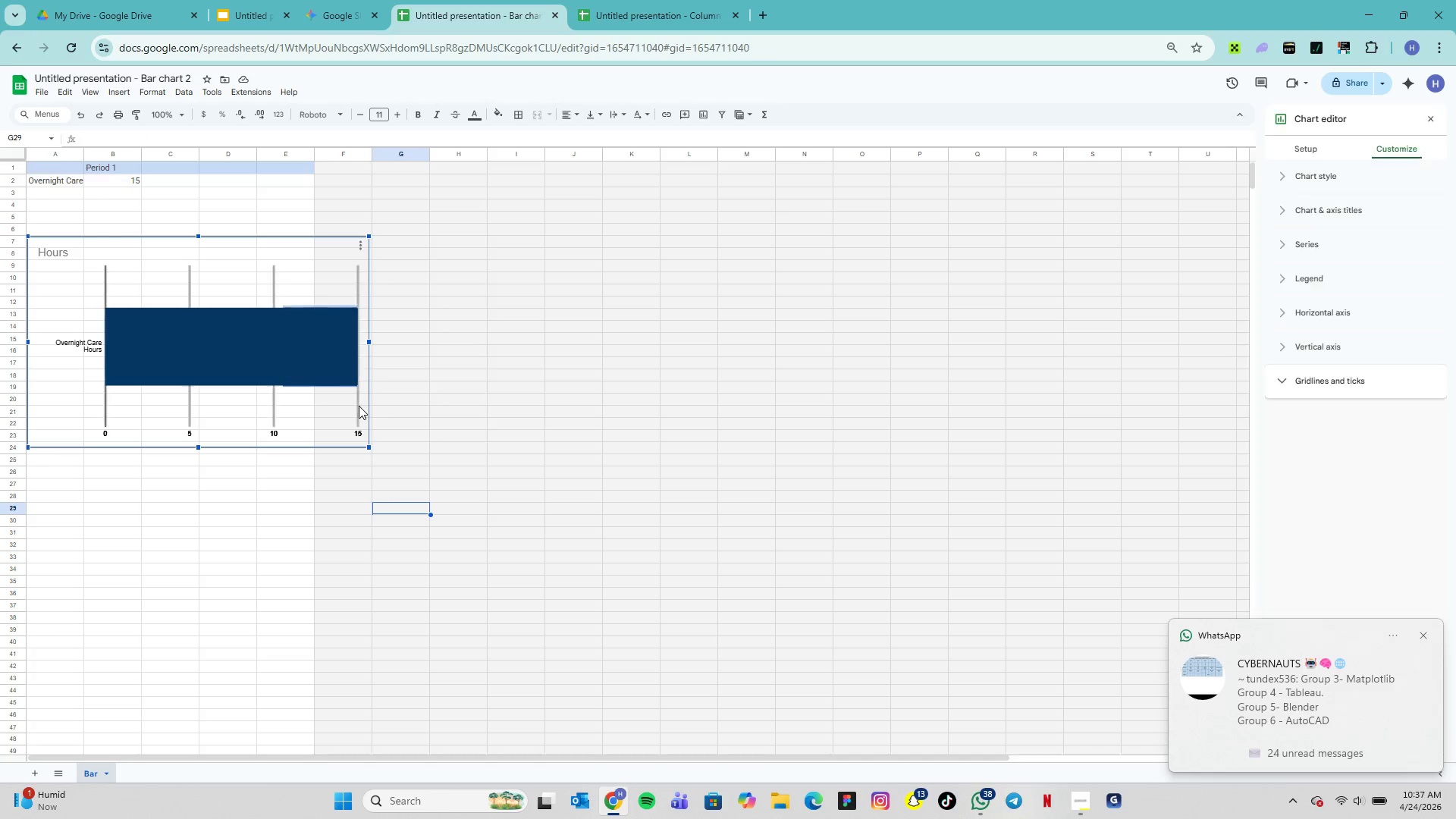 
triple_click([359, 406])
 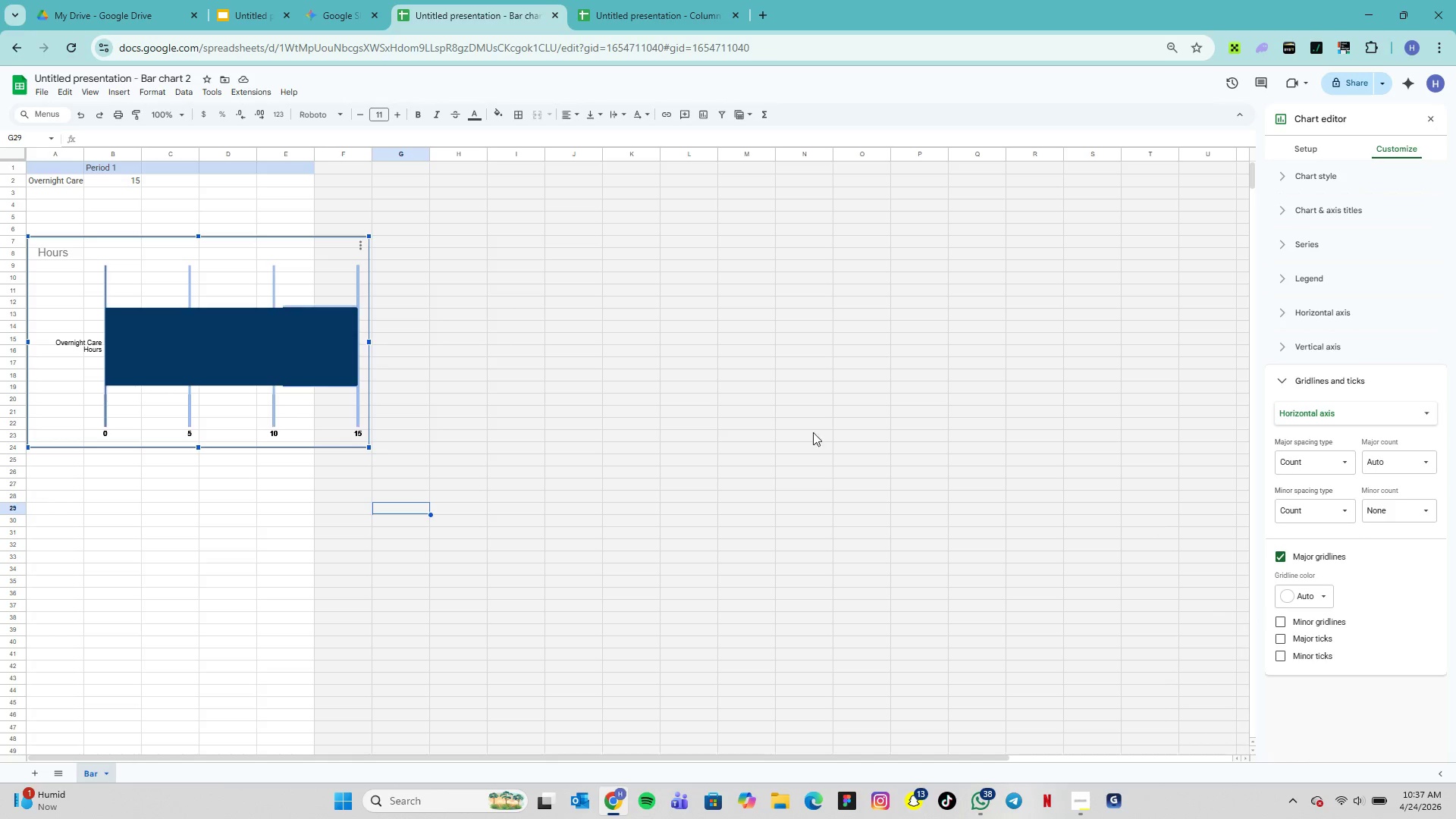 
wait(13.19)
 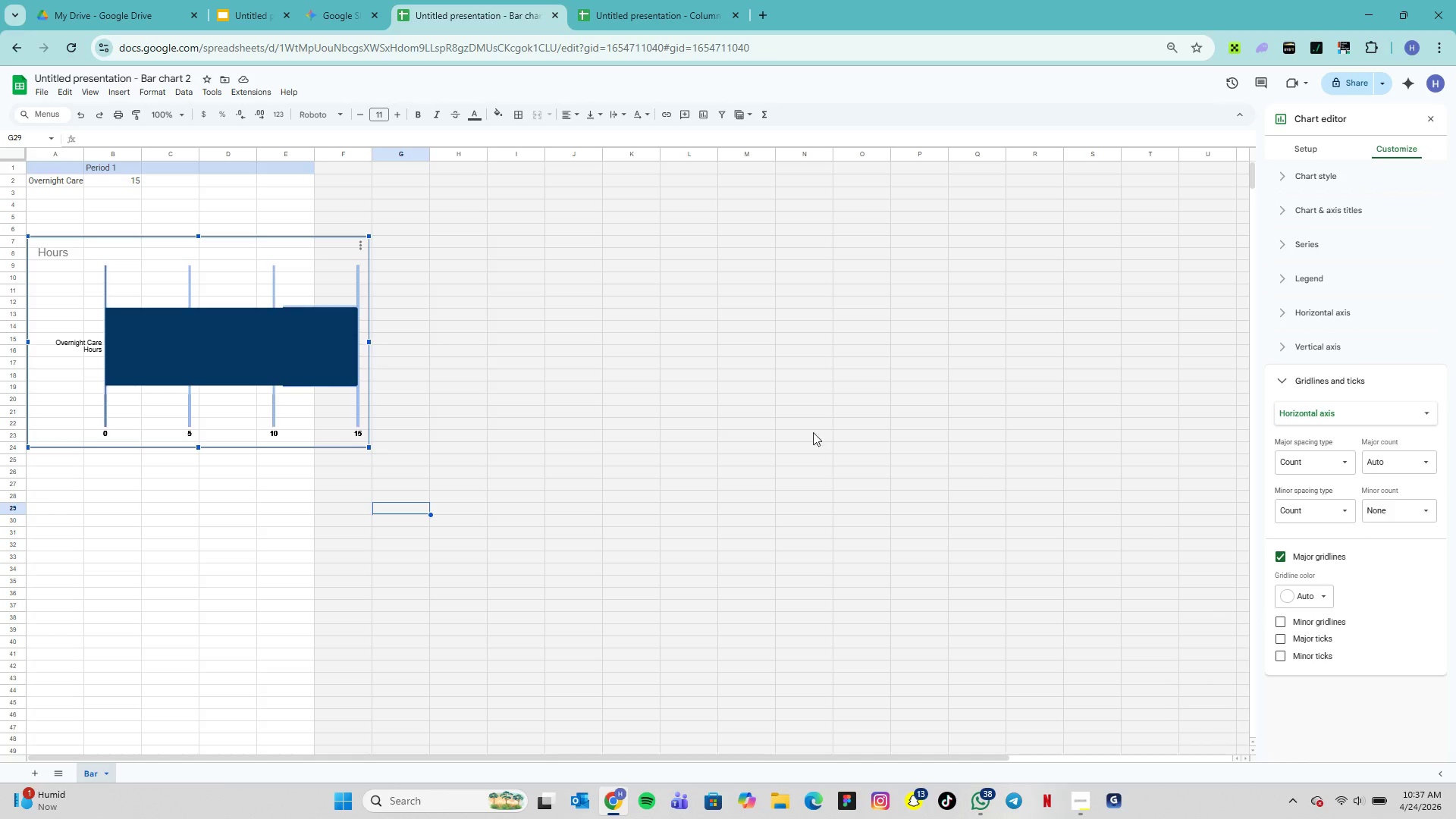 
left_click([657, 310])
 